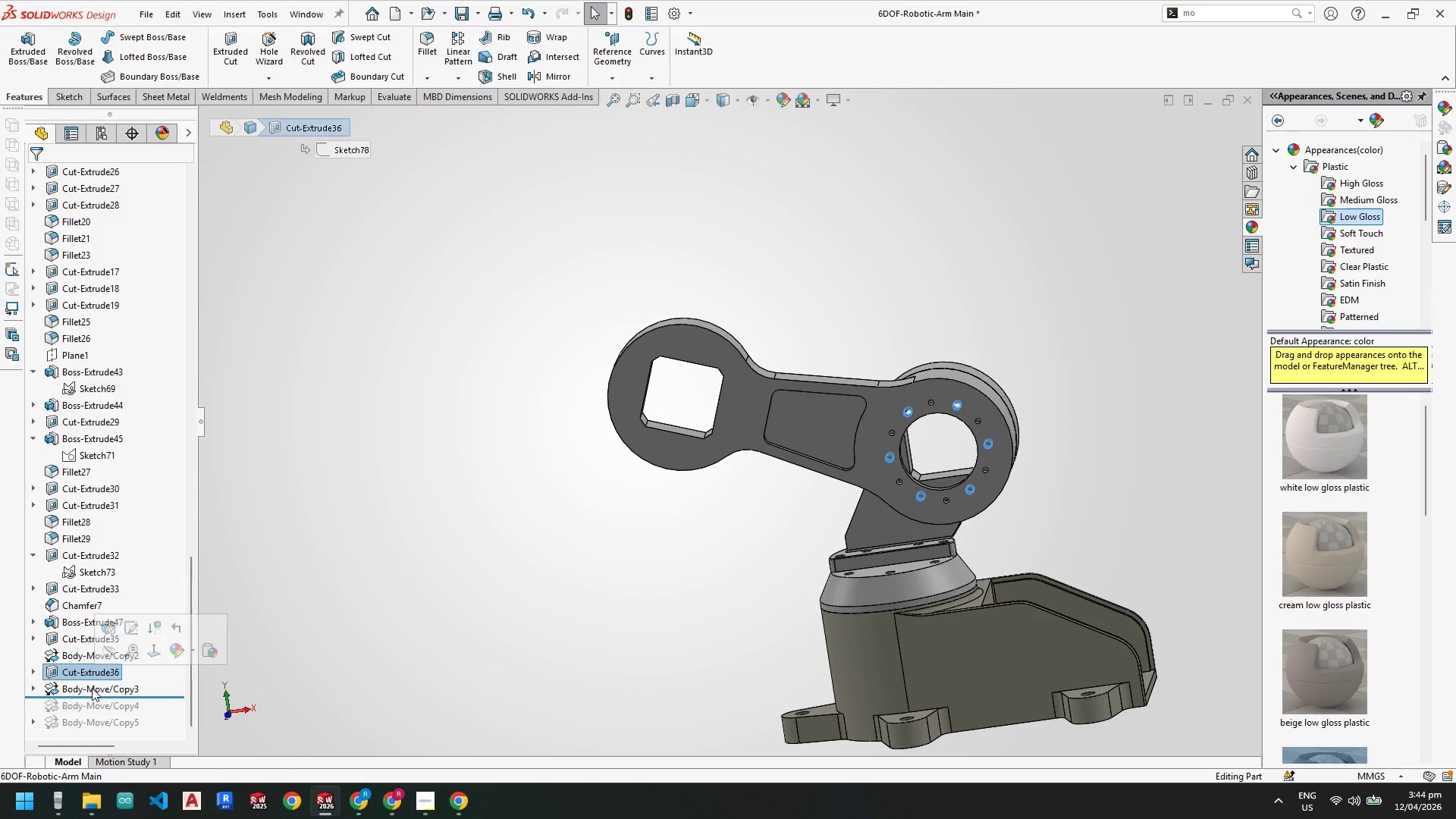 
left_click([92, 690])
 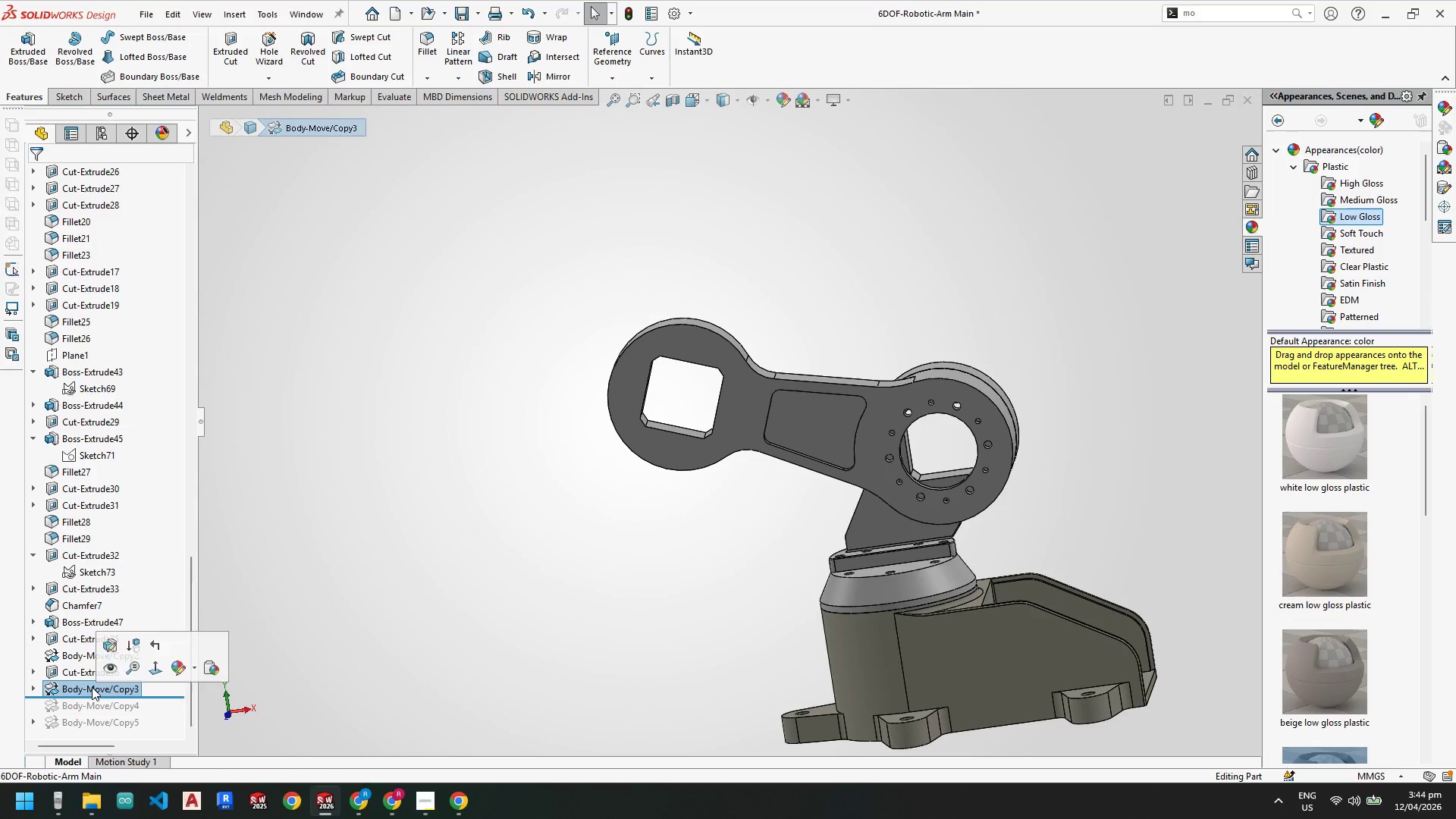 
left_click([92, 687])
 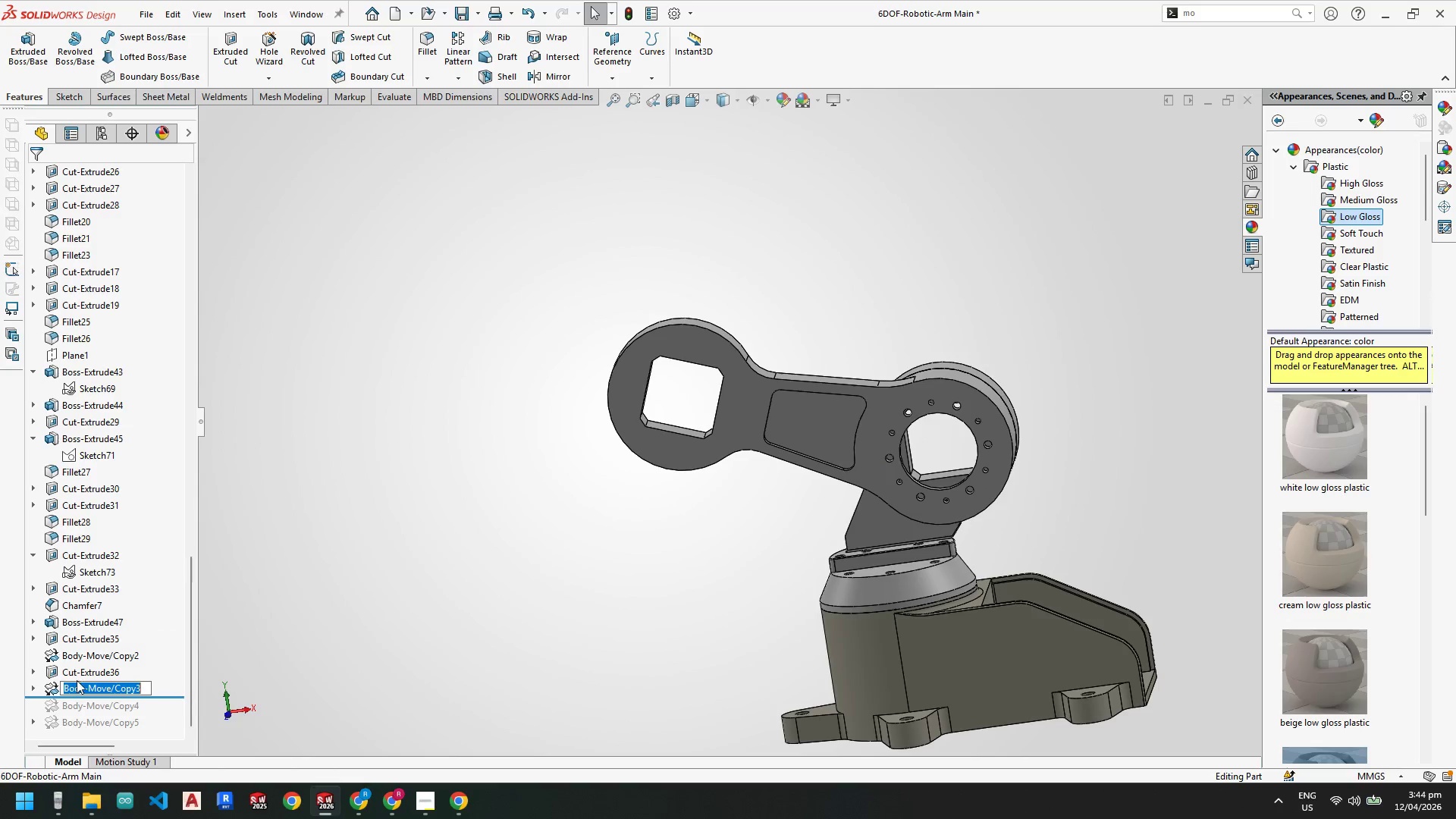 
key(Escape)
 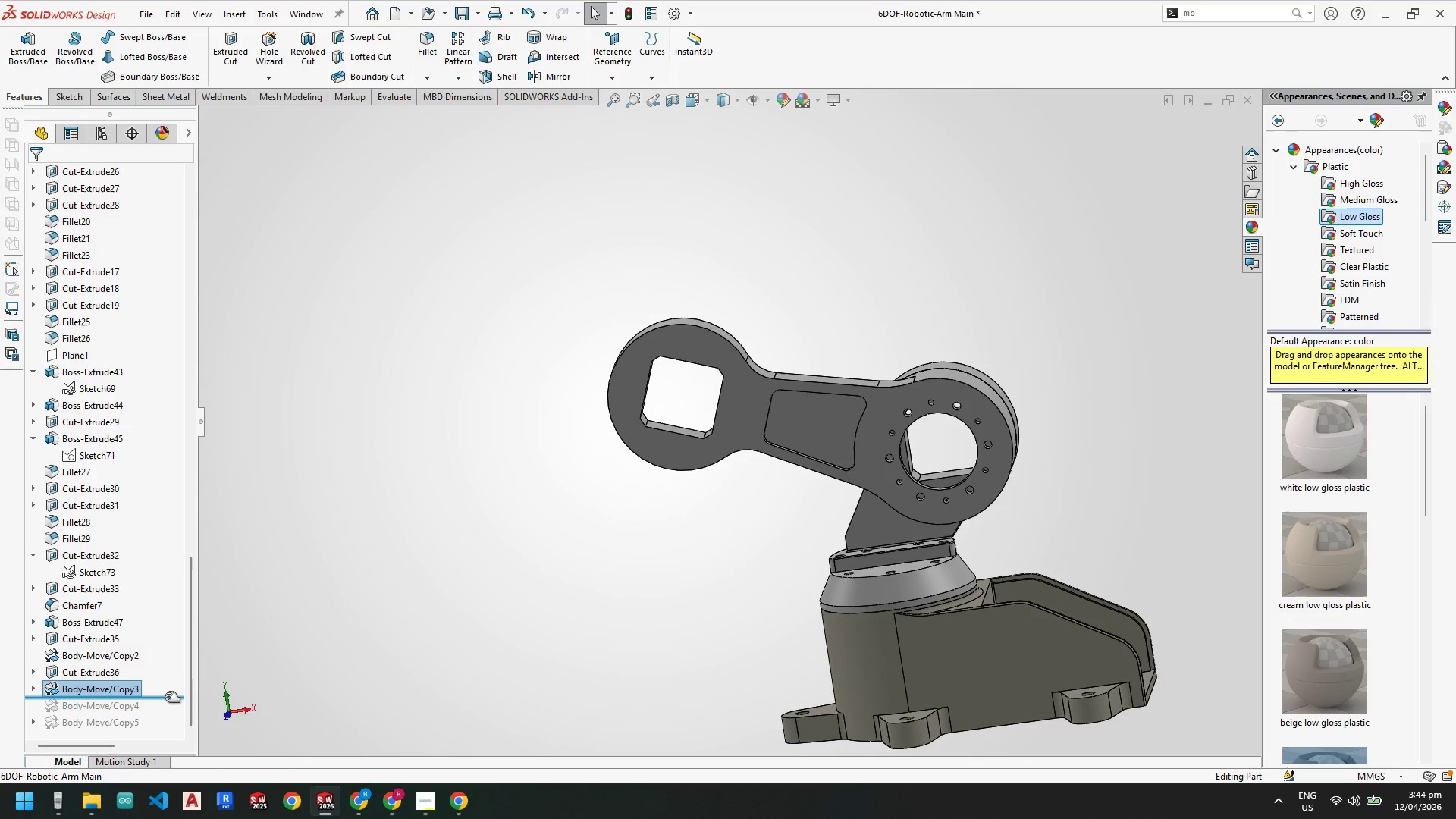 
left_click_drag(start_coordinate=[165, 698], to_coordinate=[164, 713])
 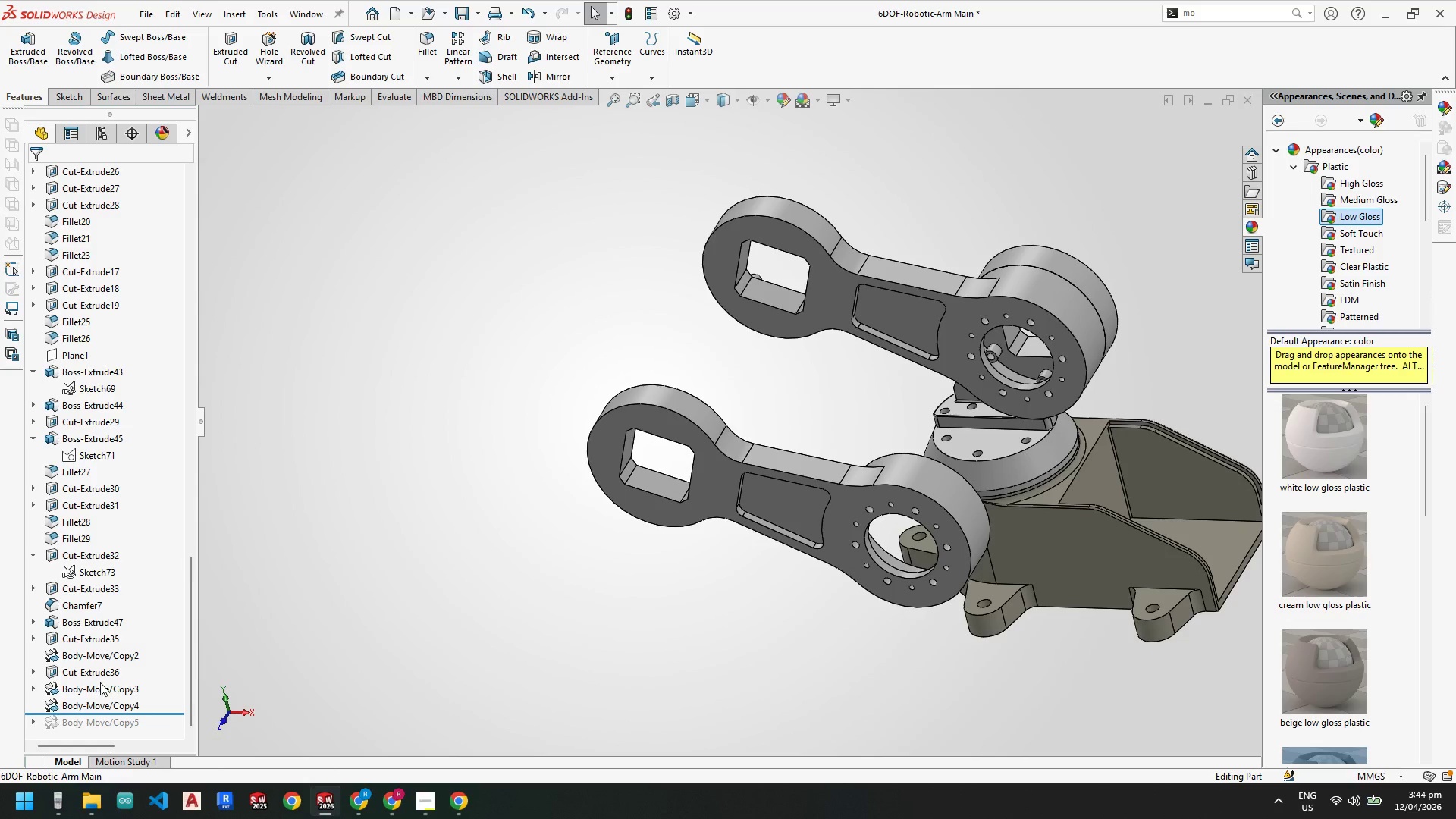 
key(Escape)
 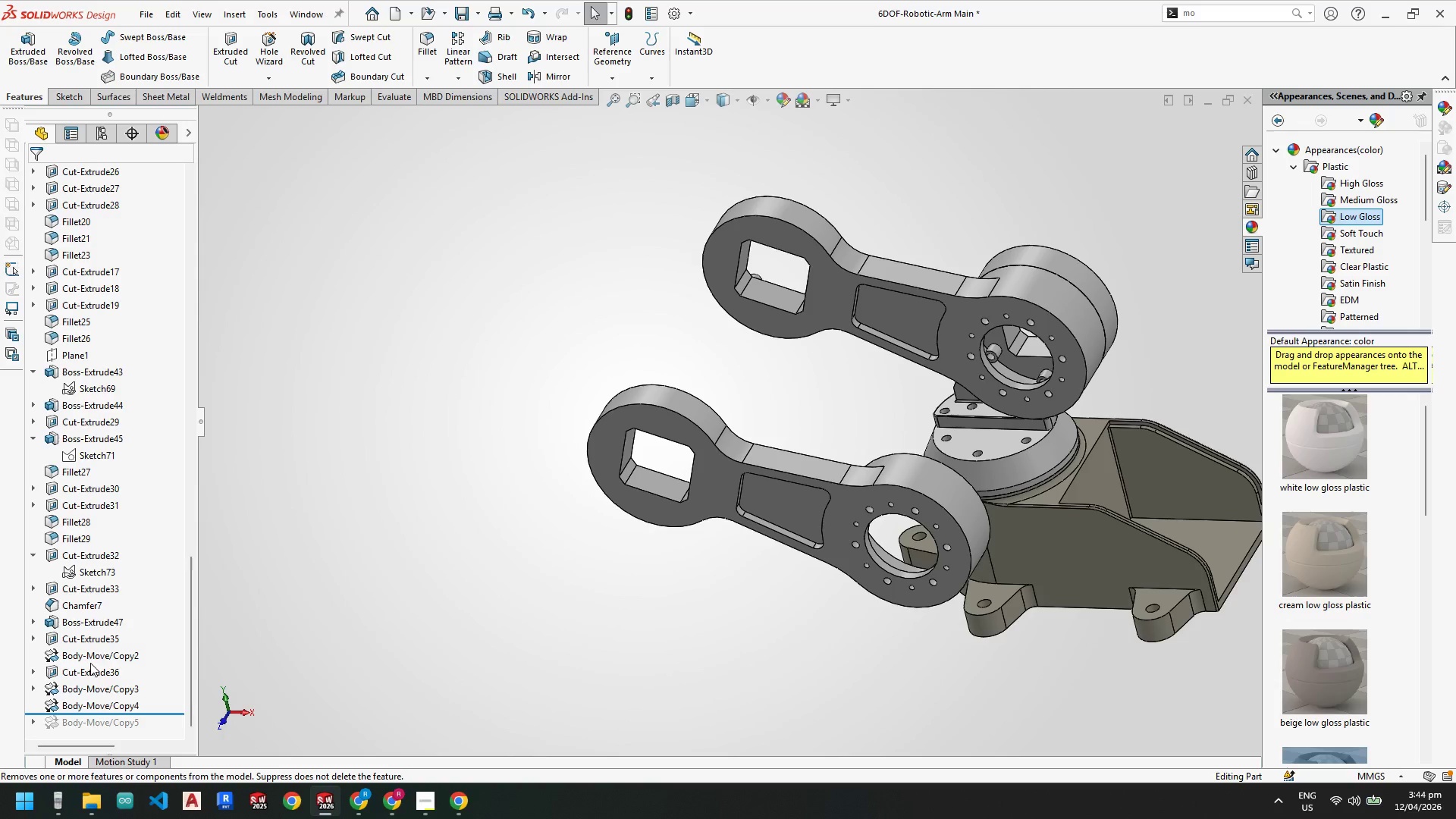 
left_click([99, 651])
 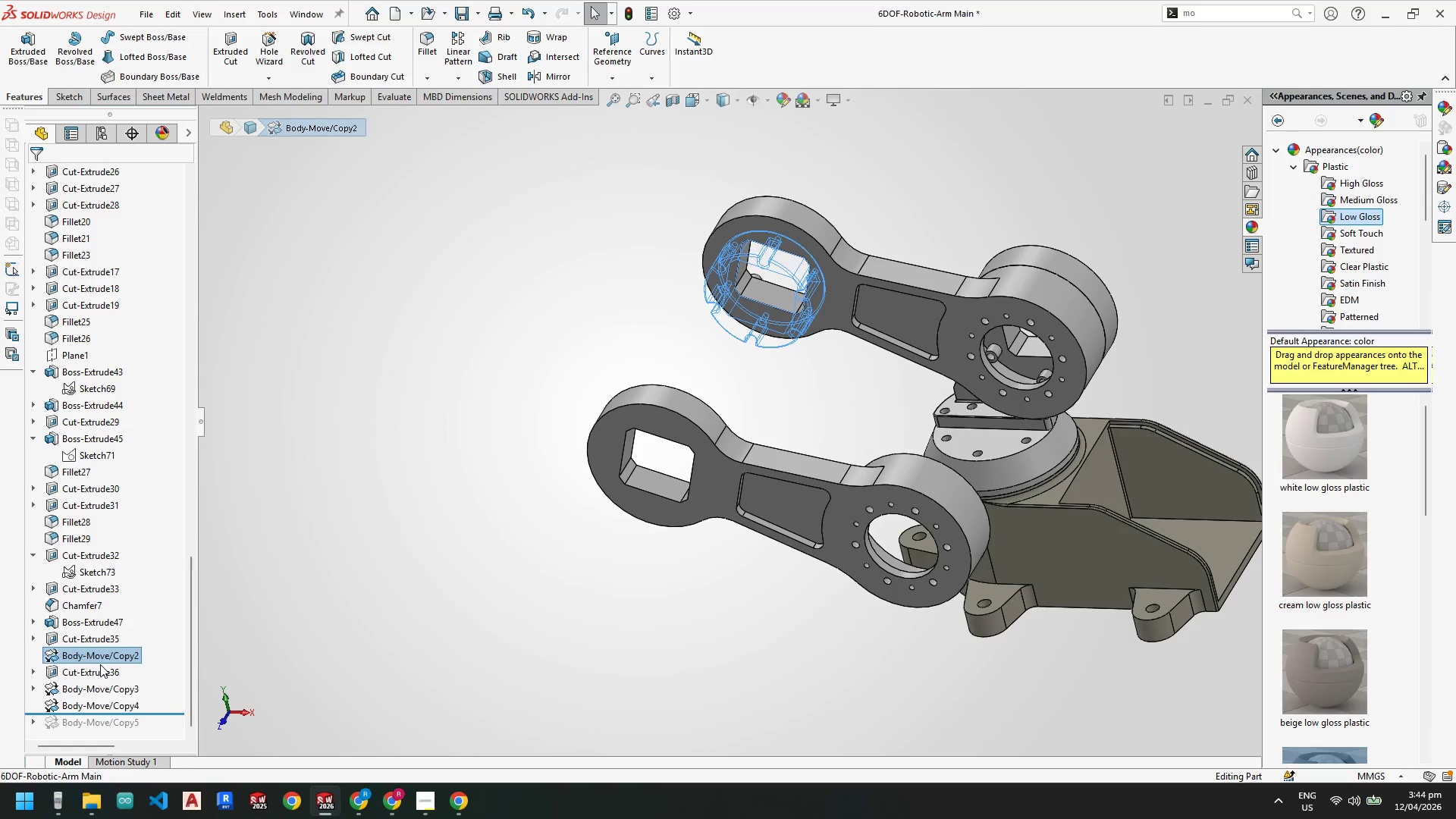 
left_click([95, 668])
 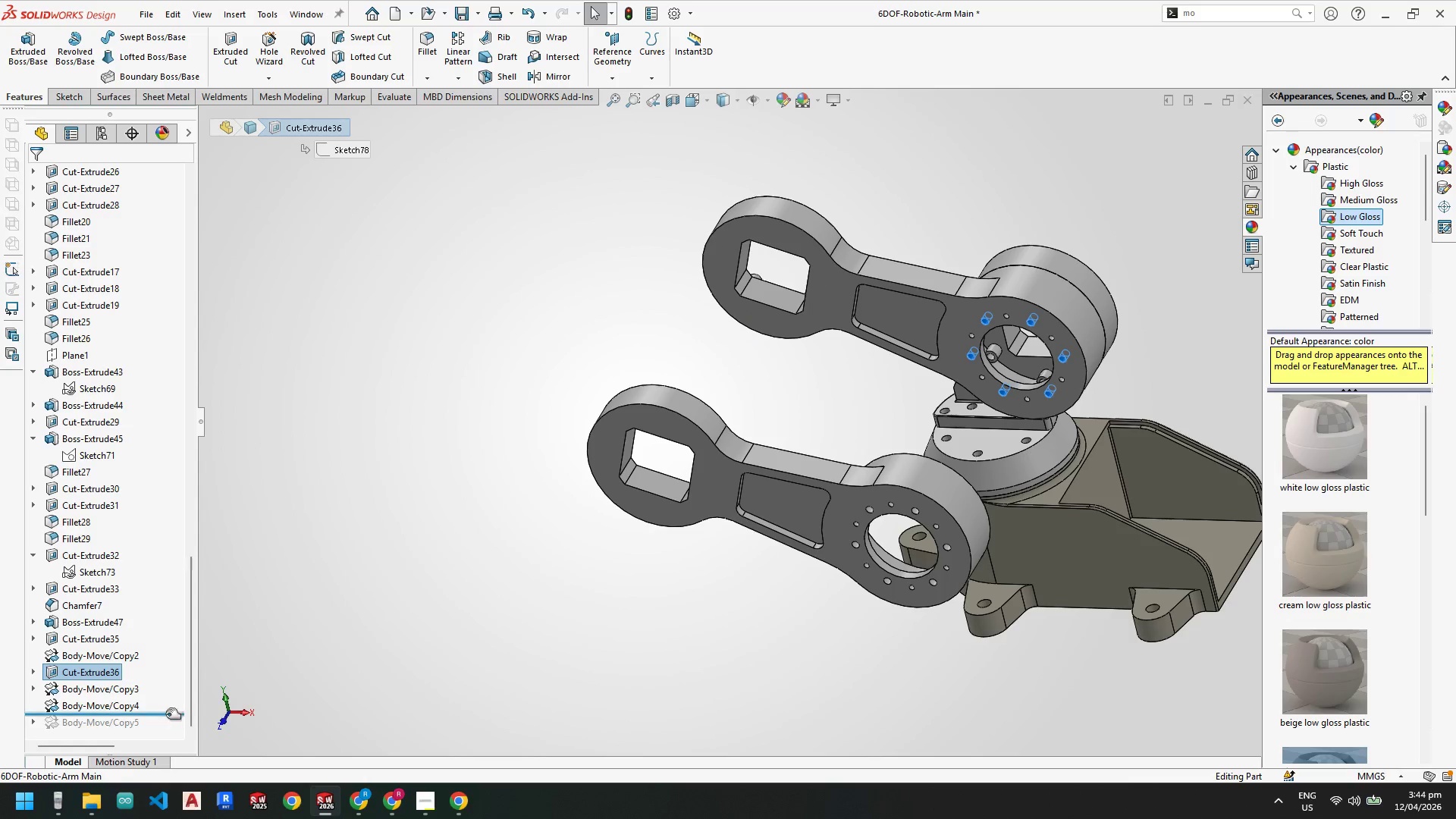 
left_click_drag(start_coordinate=[166, 716], to_coordinate=[159, 681])
 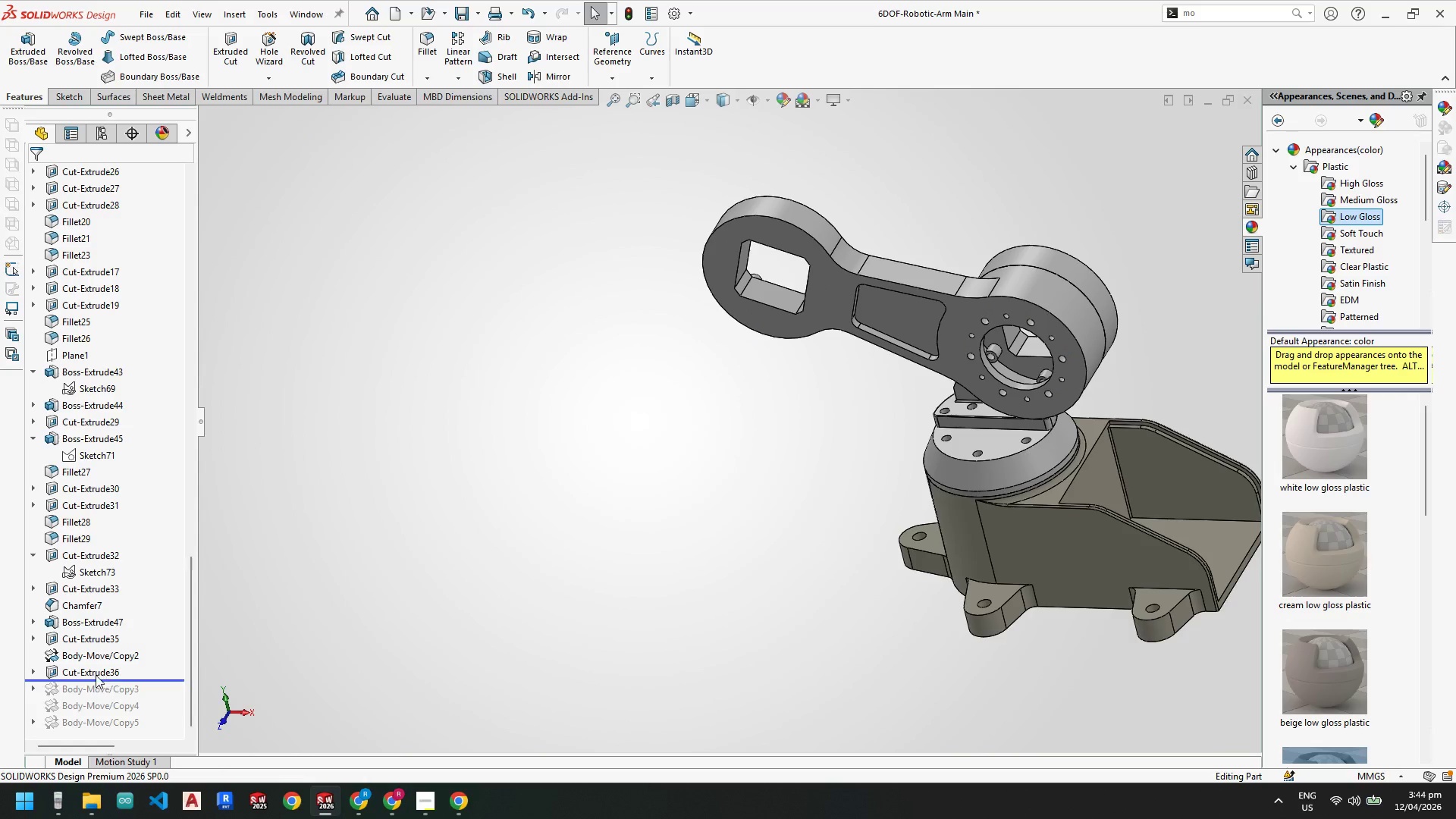 
left_click([95, 674])
 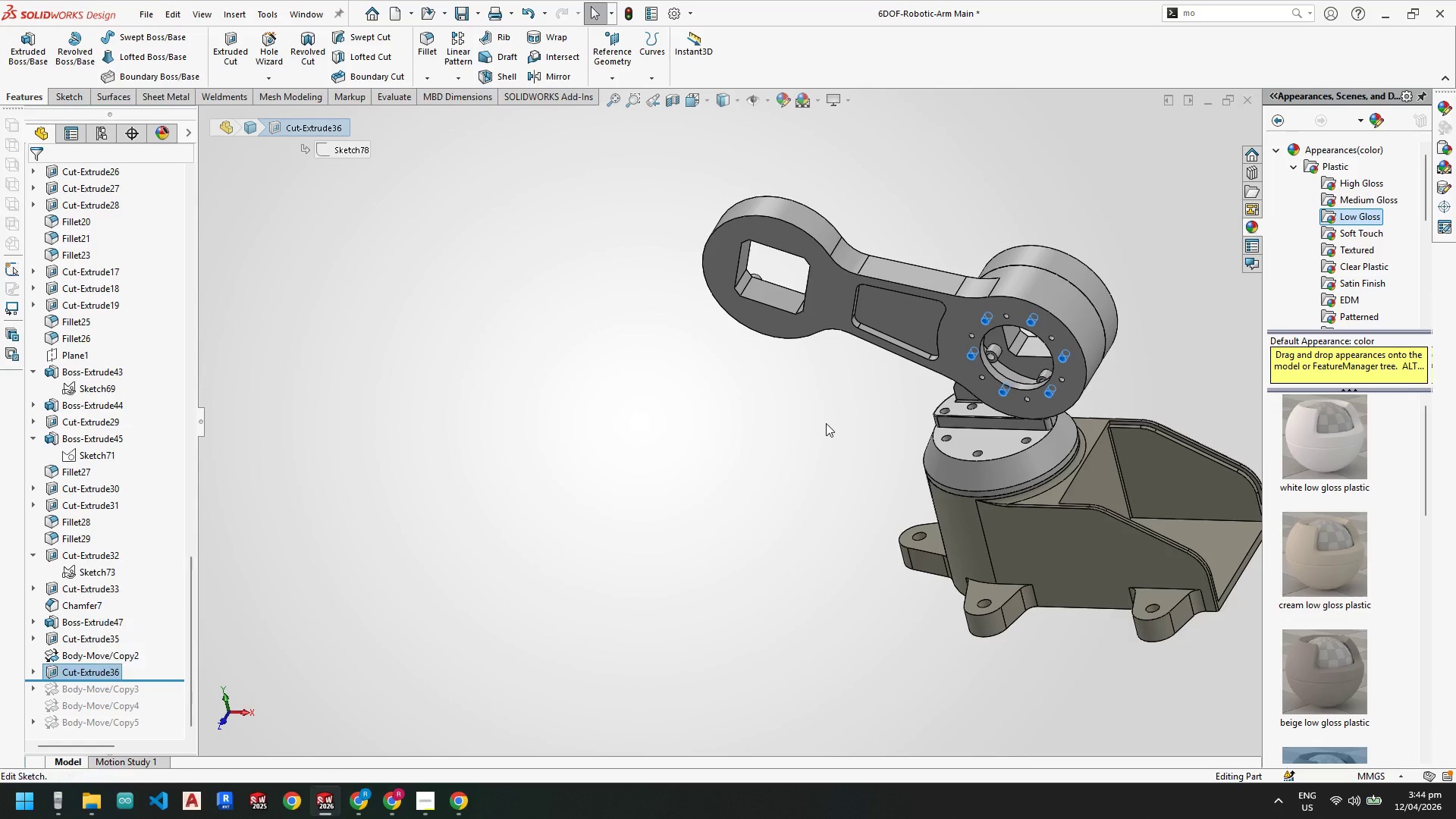 
scroll: coordinate [852, 309], scroll_direction: down, amount: 3.0
 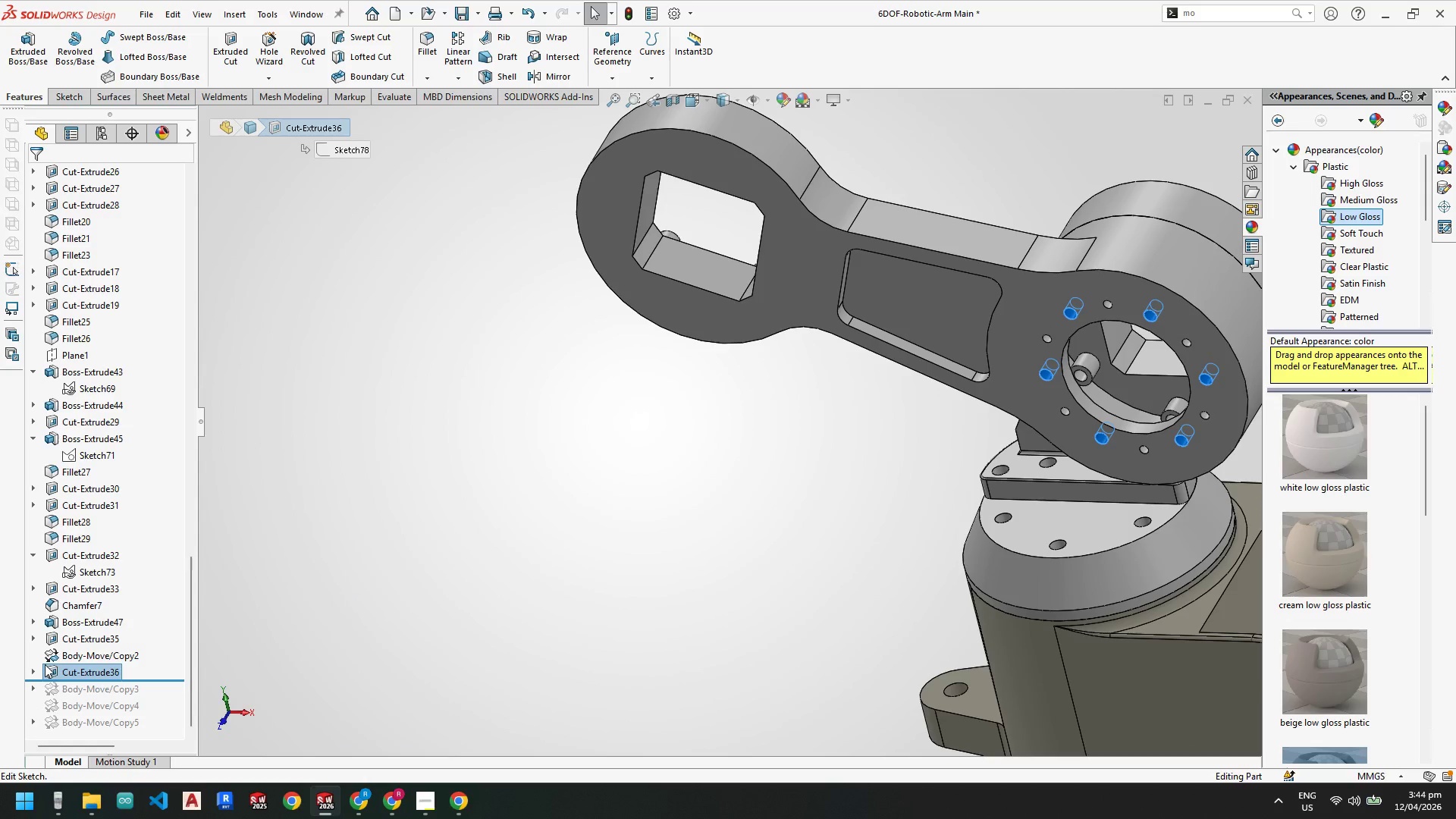 
left_click([82, 657])
 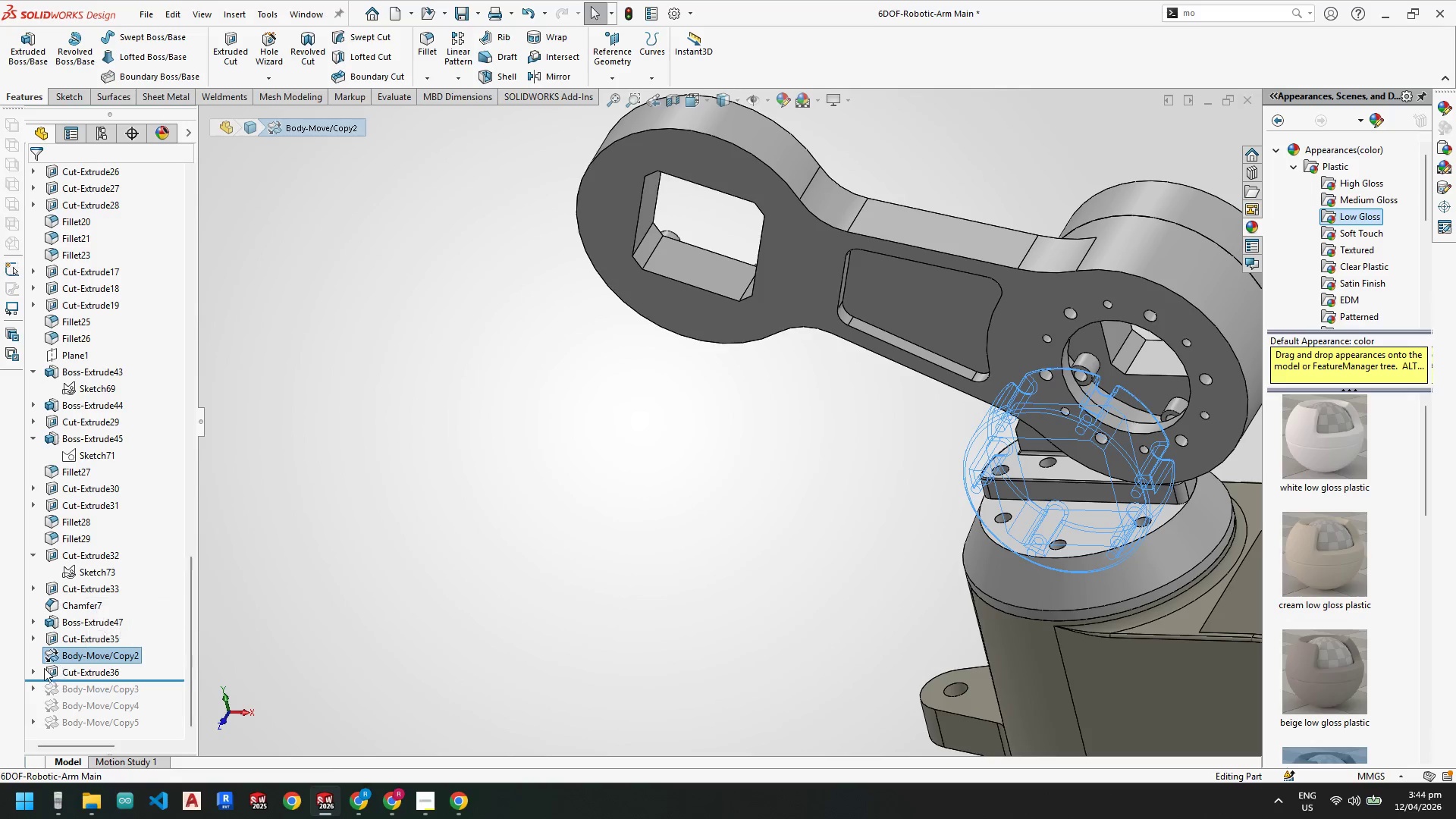 
left_click([38, 670])
 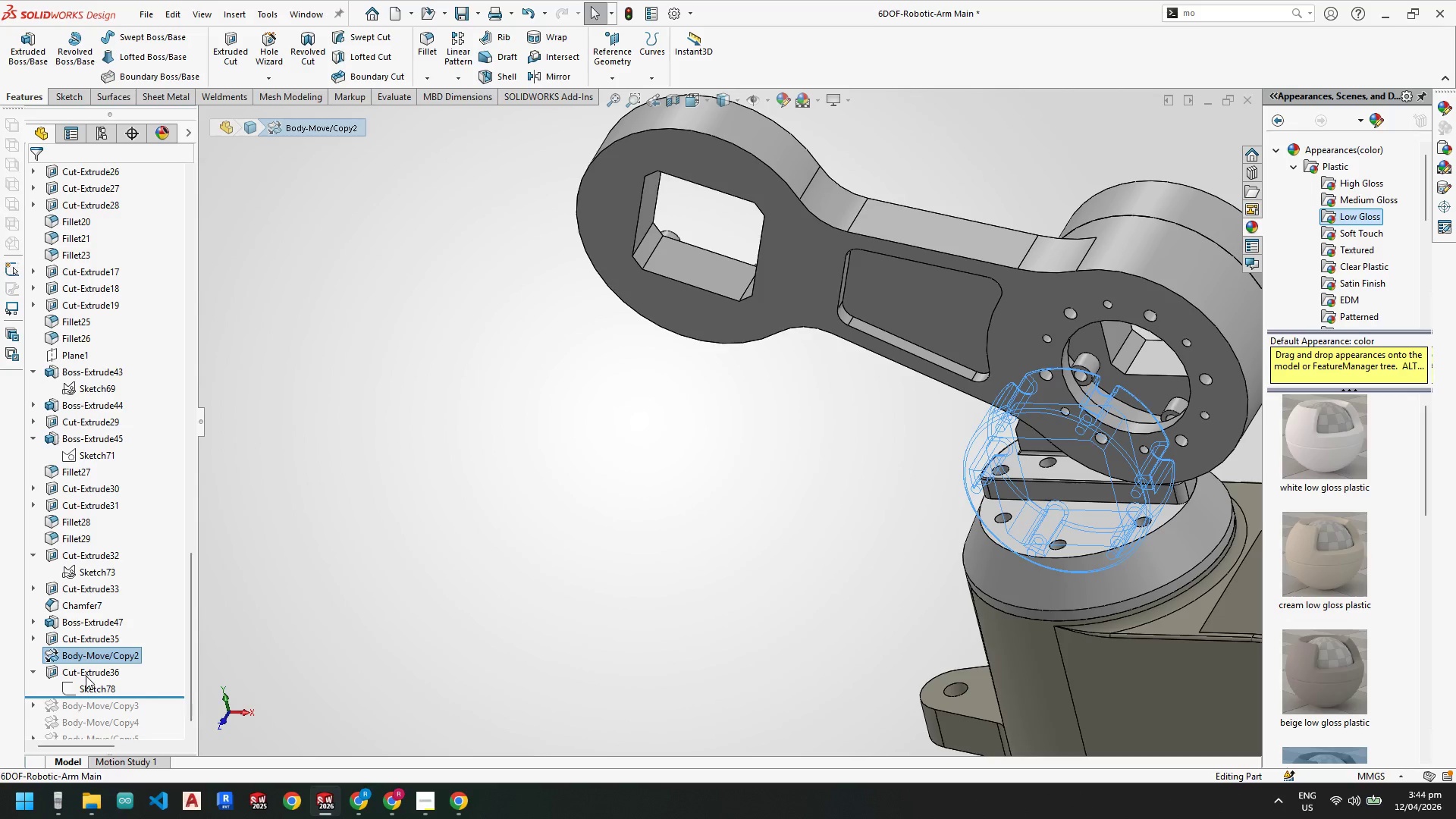 
left_click([91, 671])
 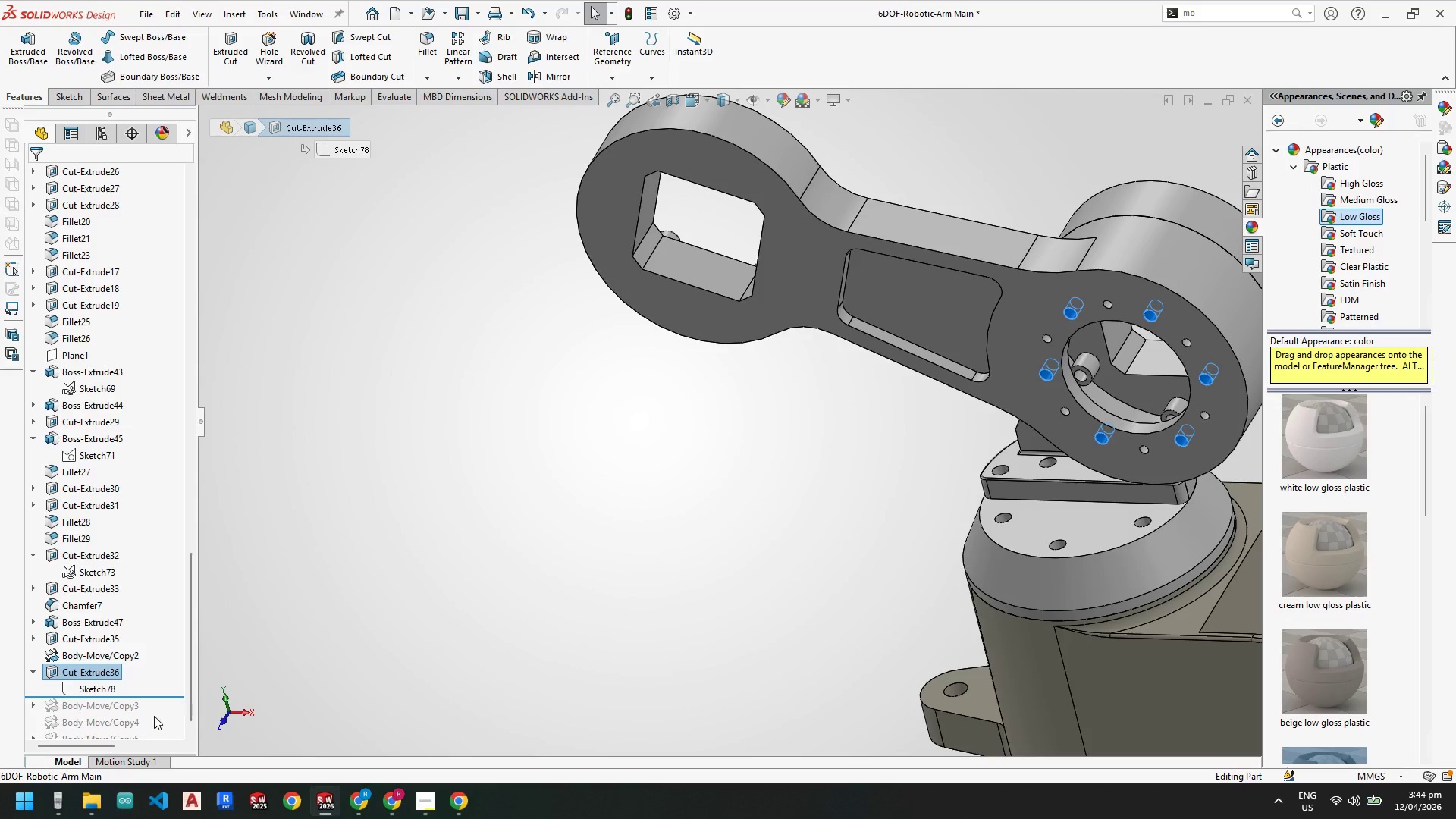 
left_click_drag(start_coordinate=[160, 698], to_coordinate=[146, 761])
 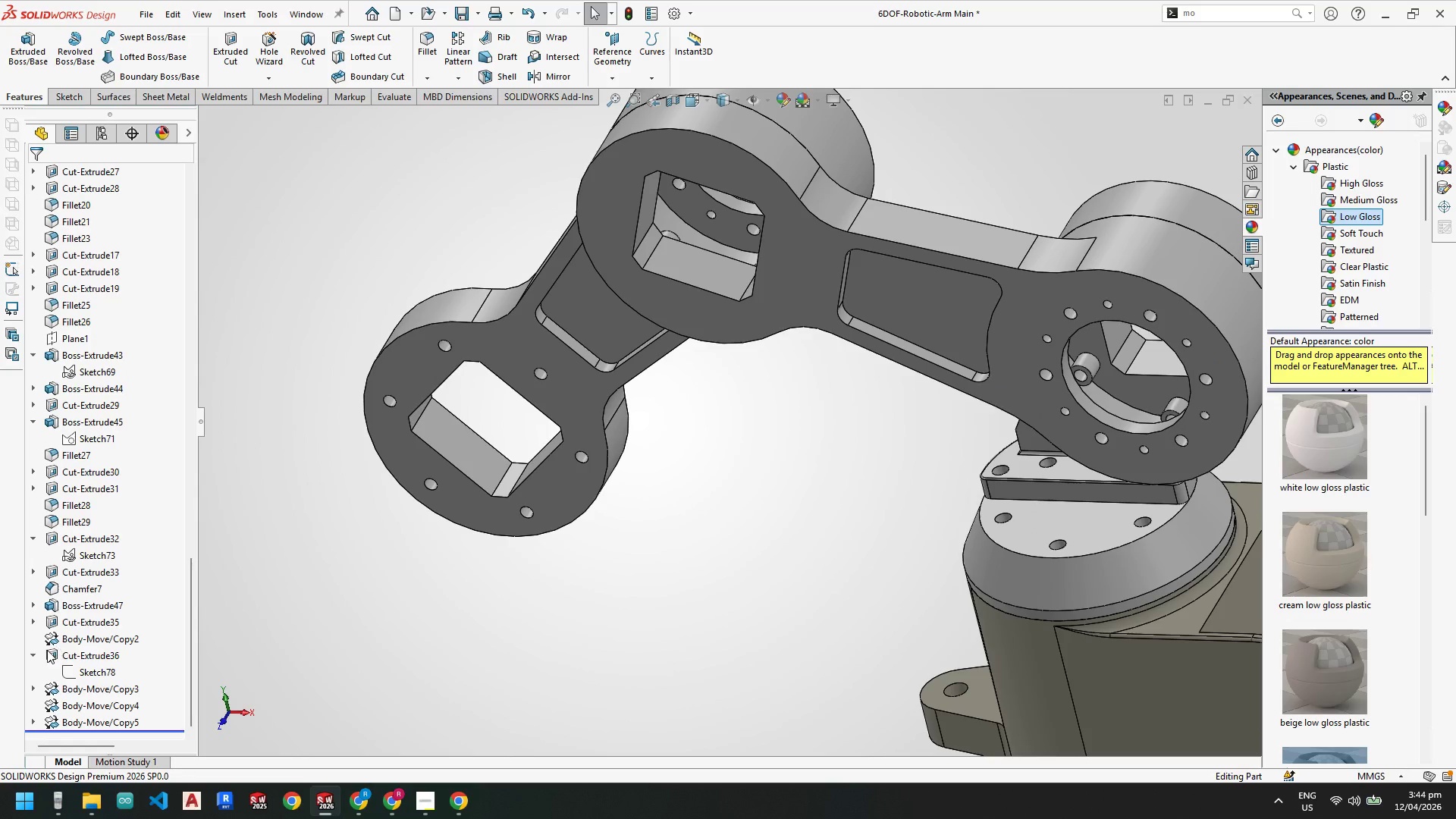 
left_click([39, 651])
 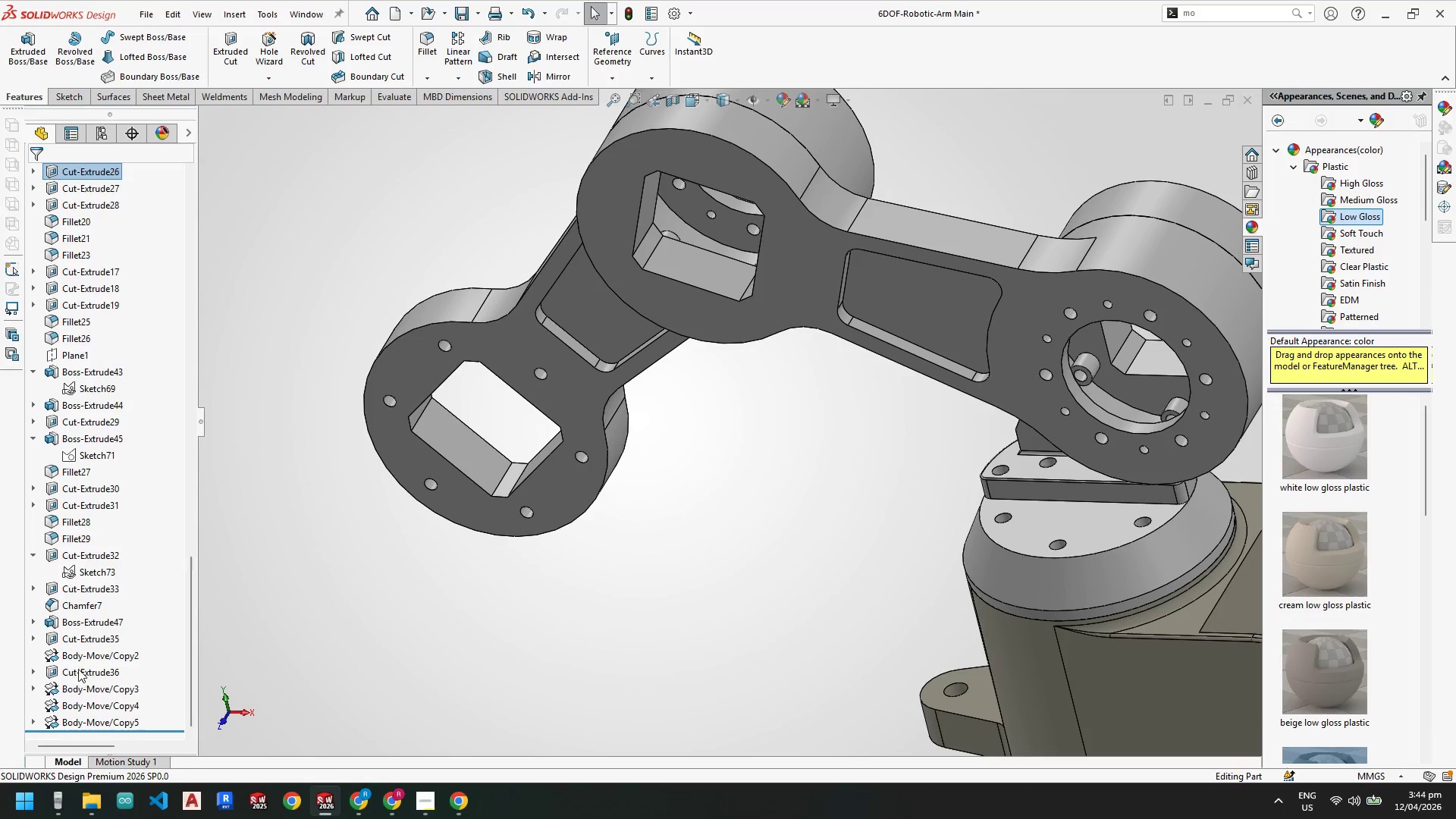 
left_click([78, 668])
 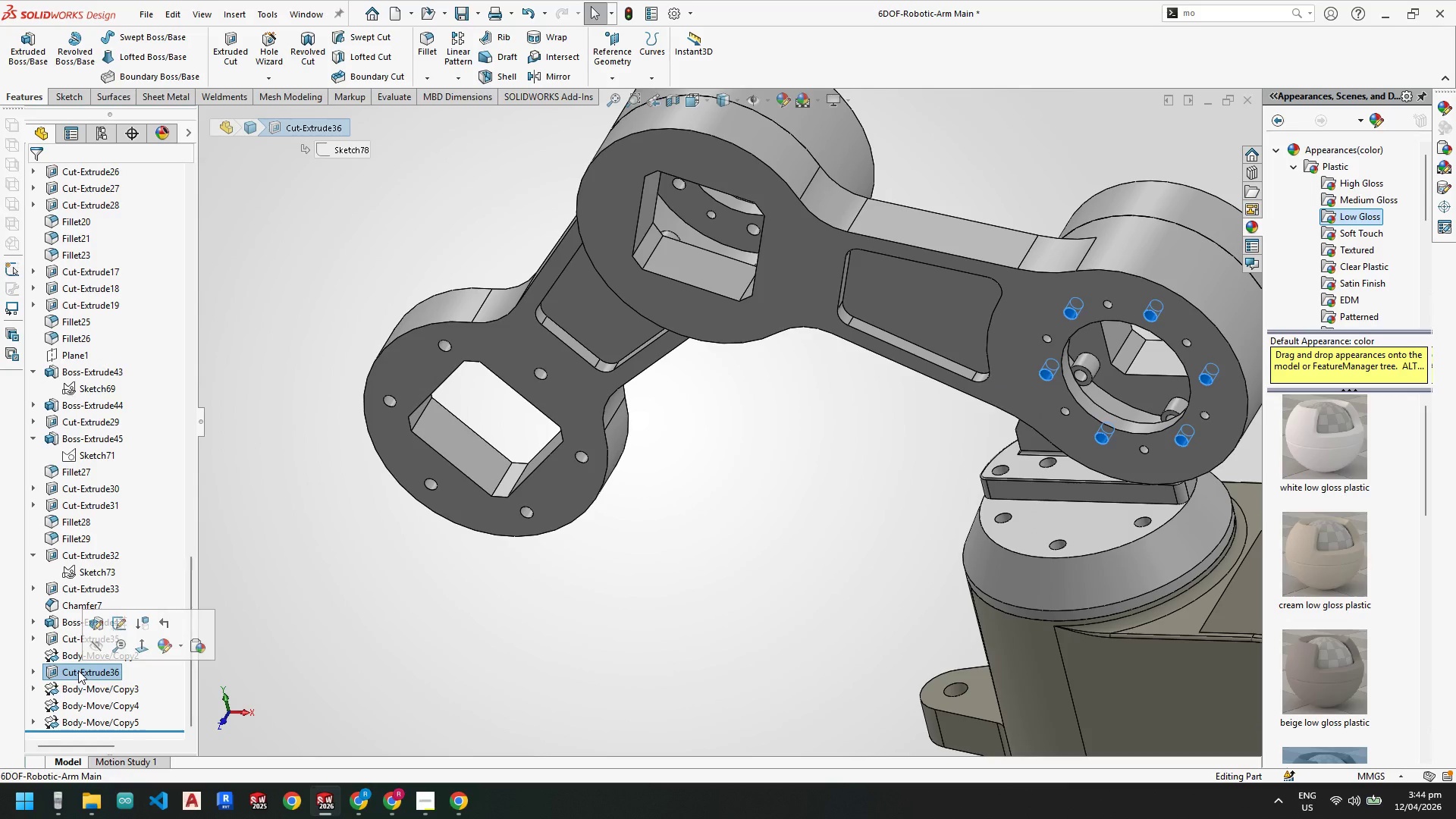 
left_click_drag(start_coordinate=[78, 670], to_coordinate=[71, 722])
 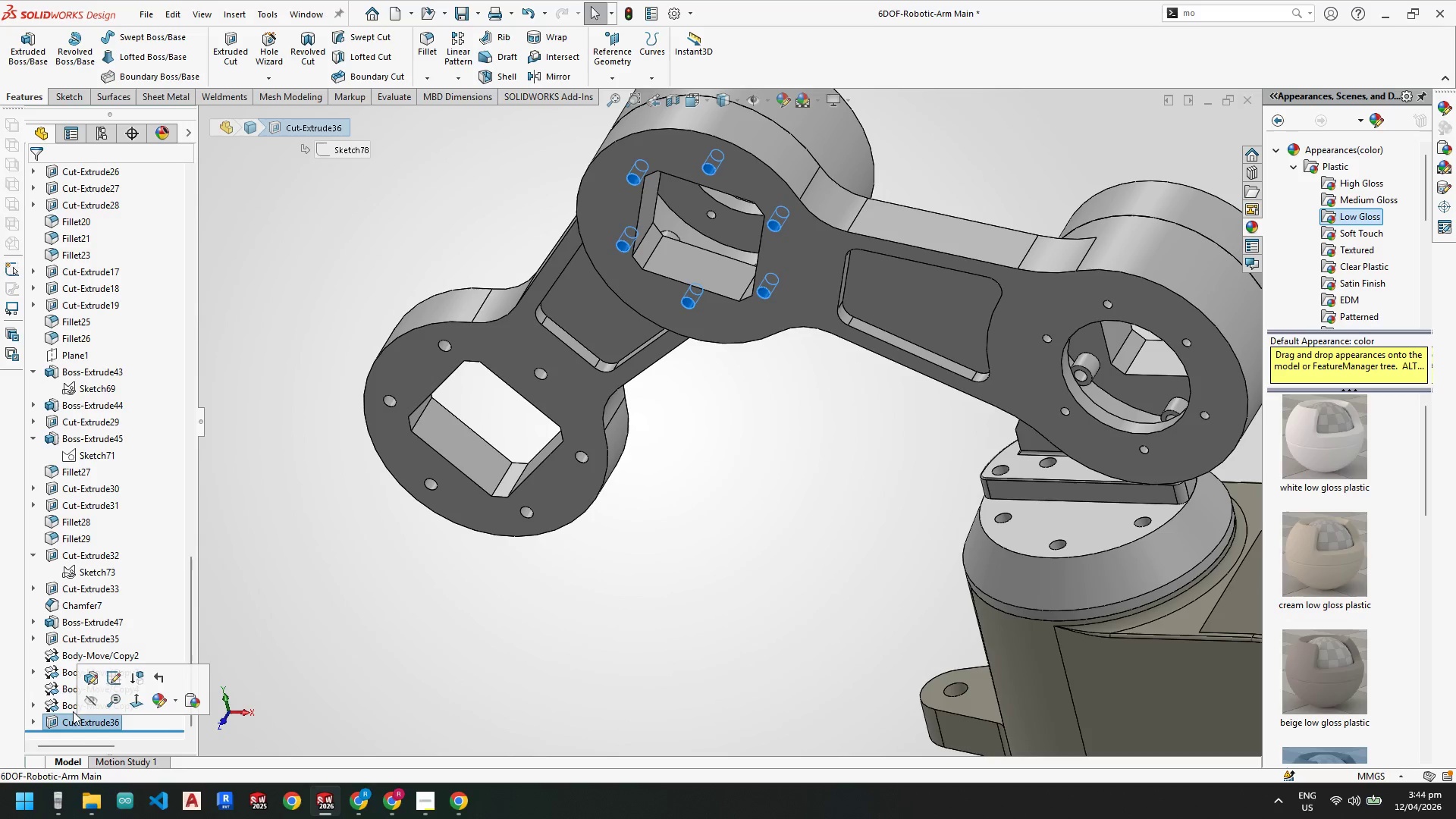 
left_click([74, 704])
 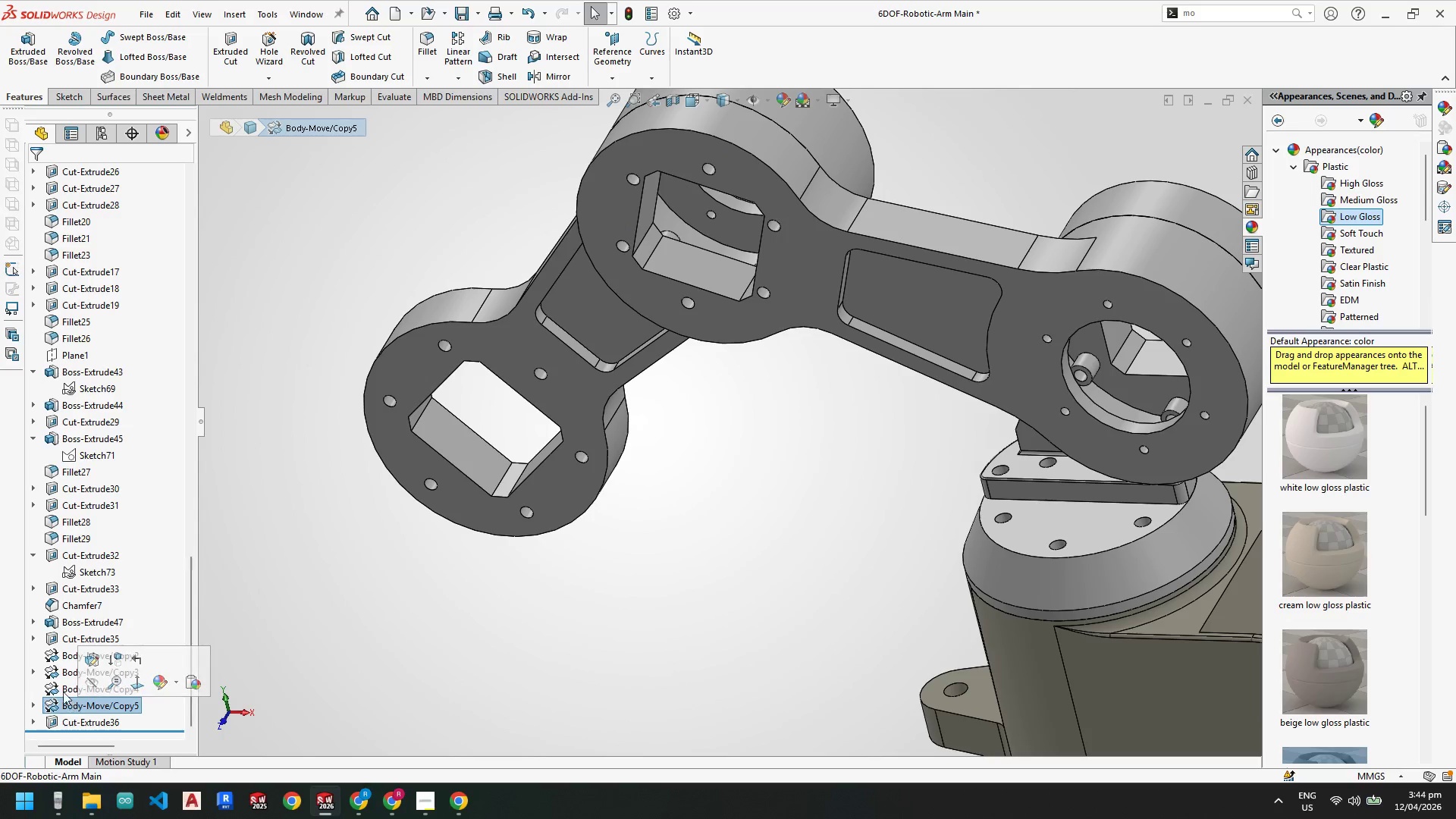 
left_click([62, 687])
 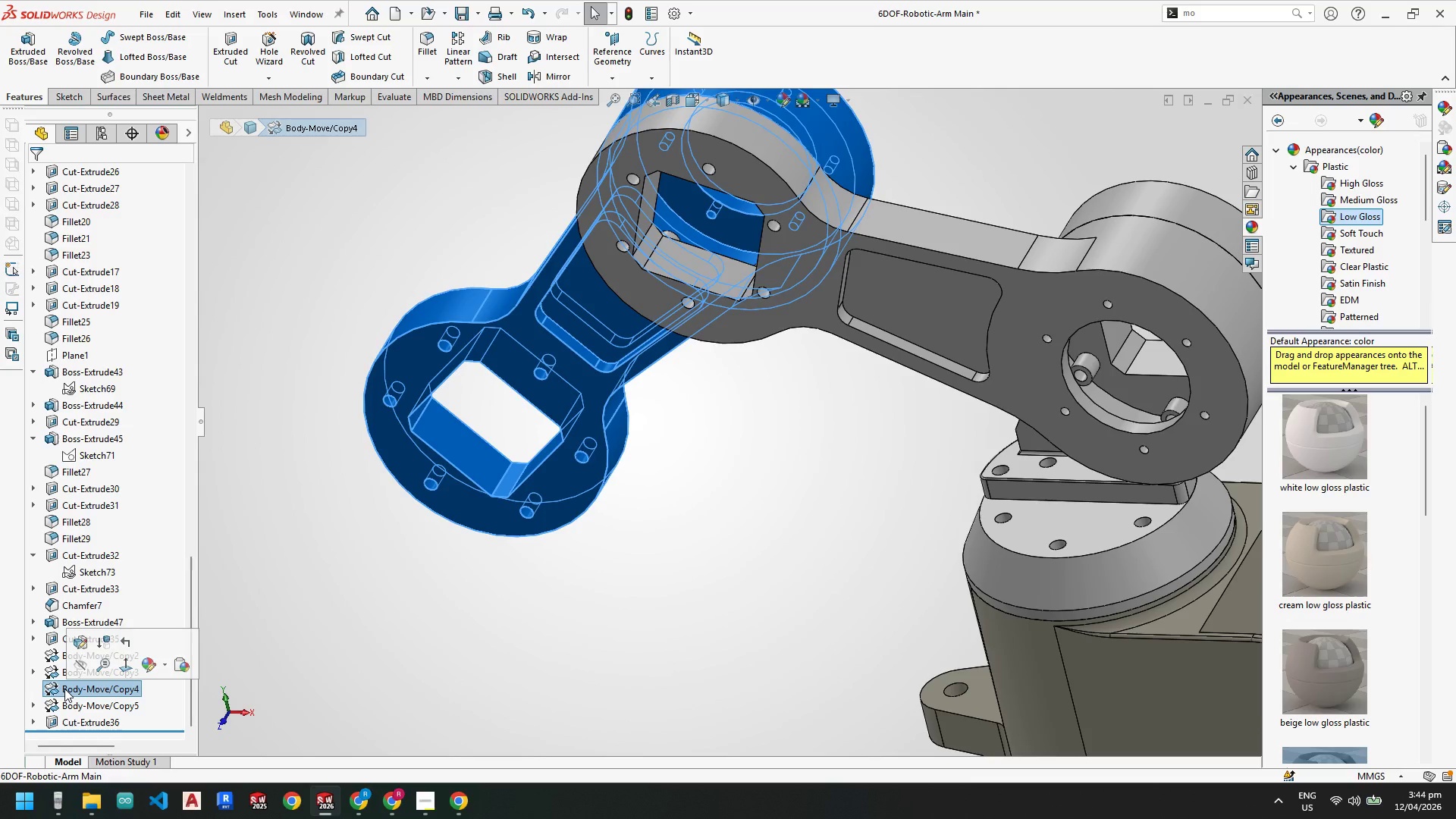 
left_click_drag(start_coordinate=[64, 689], to_coordinate=[74, 688])
 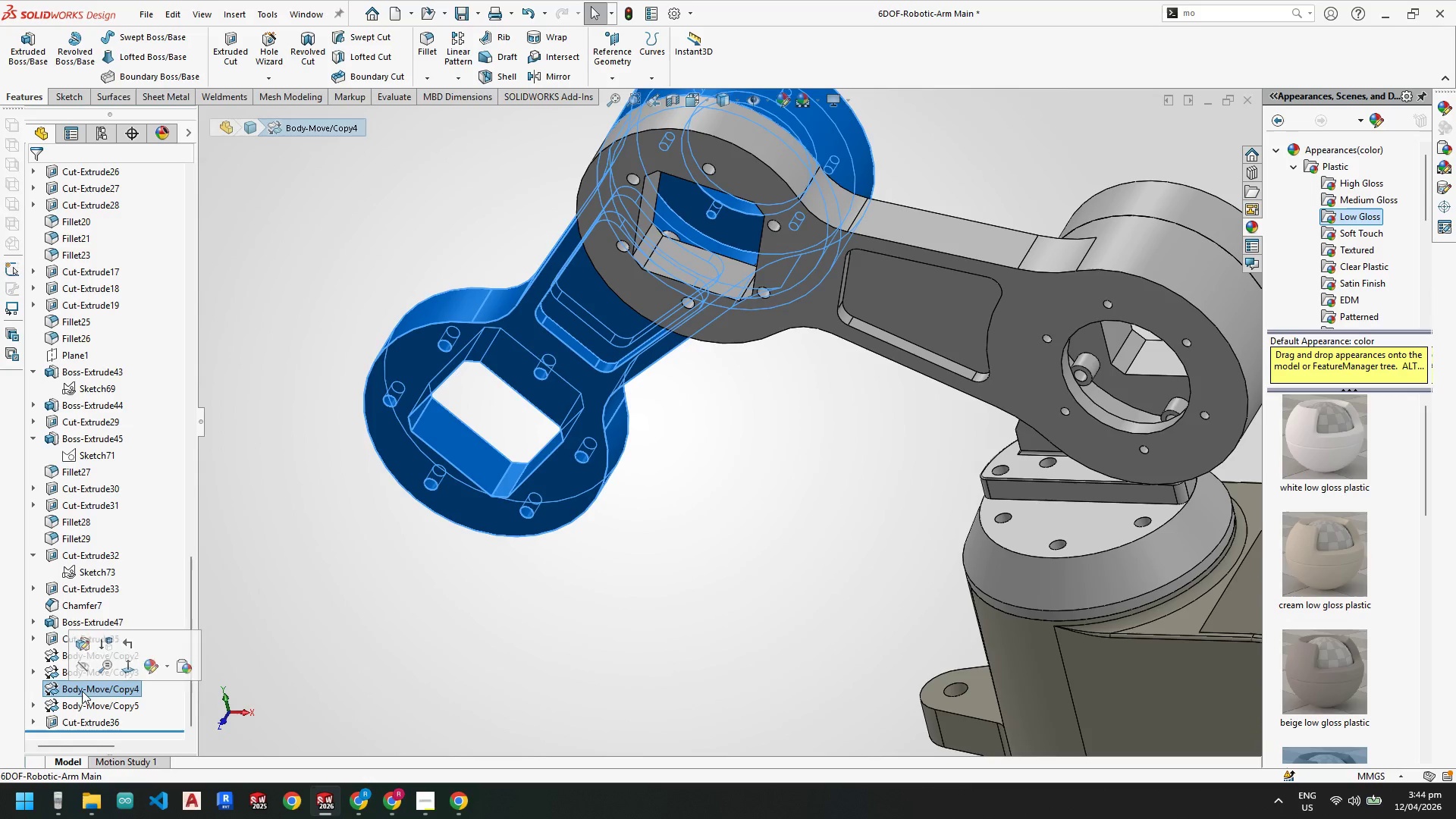 
key(Escape)
 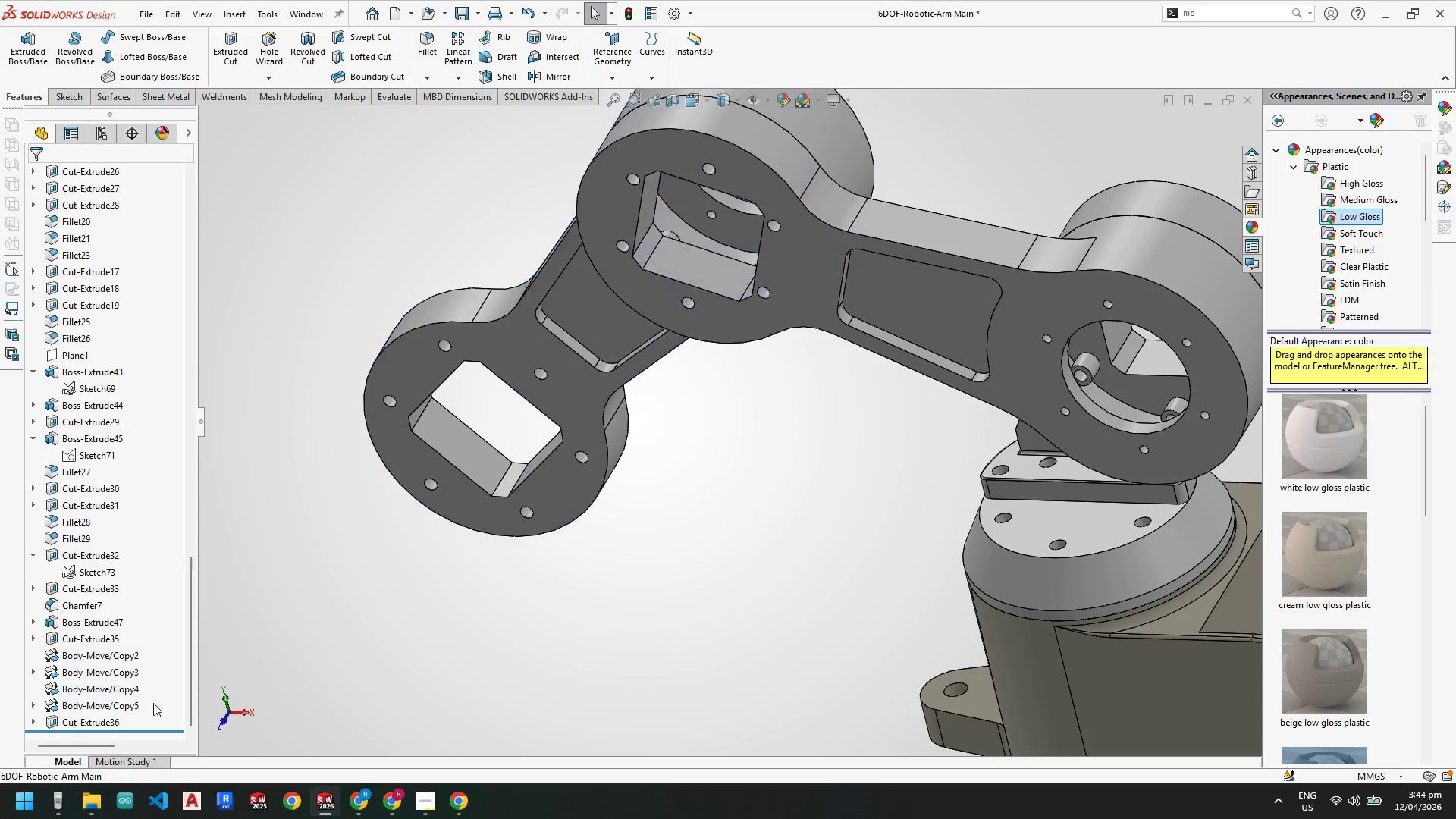 
key(Escape)
 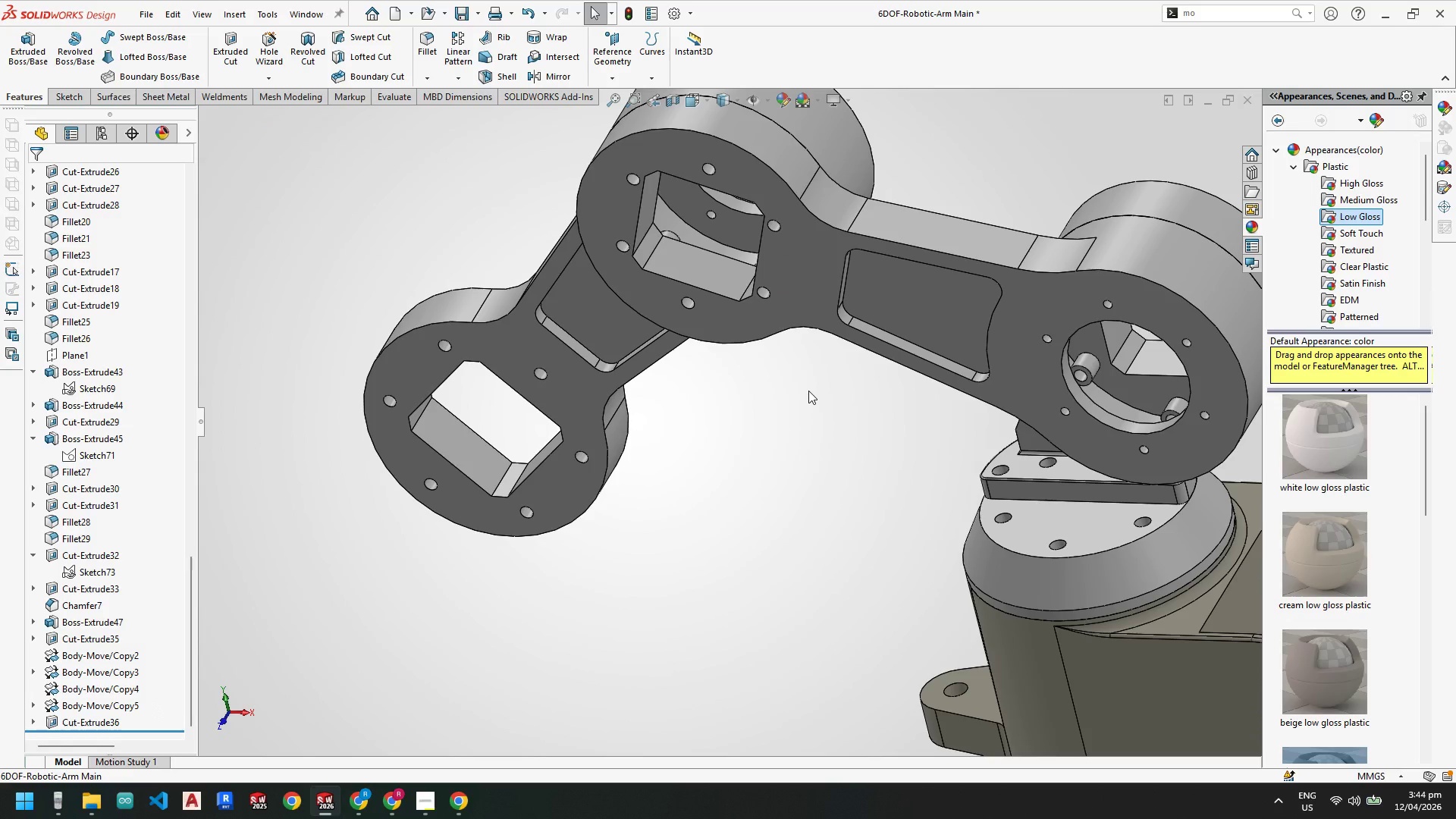 
scroll: coordinate [808, 391], scroll_direction: up, amount: 3.0
 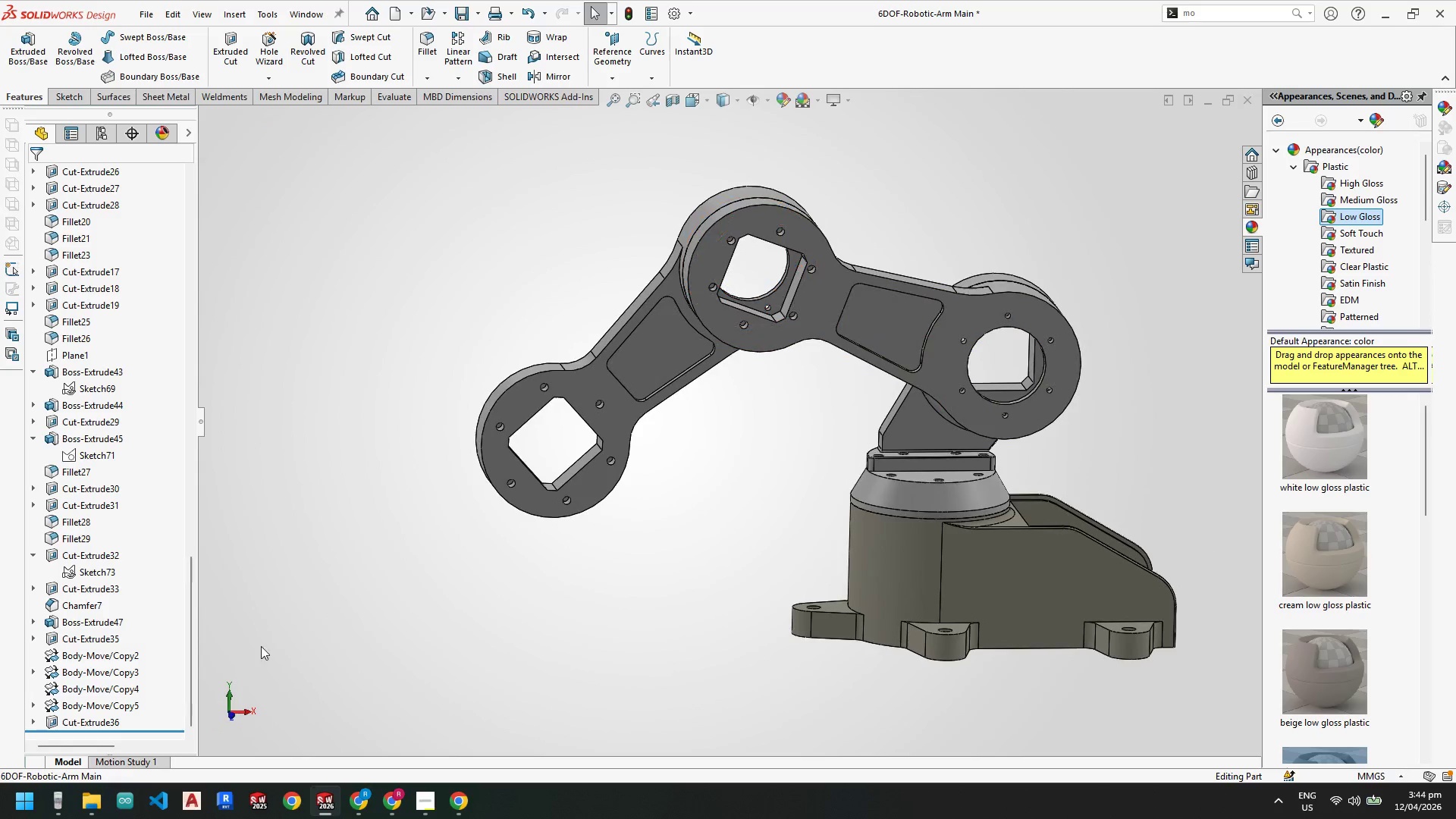 
scroll: coordinate [1014, 249], scroll_direction: down, amount: 3.0
 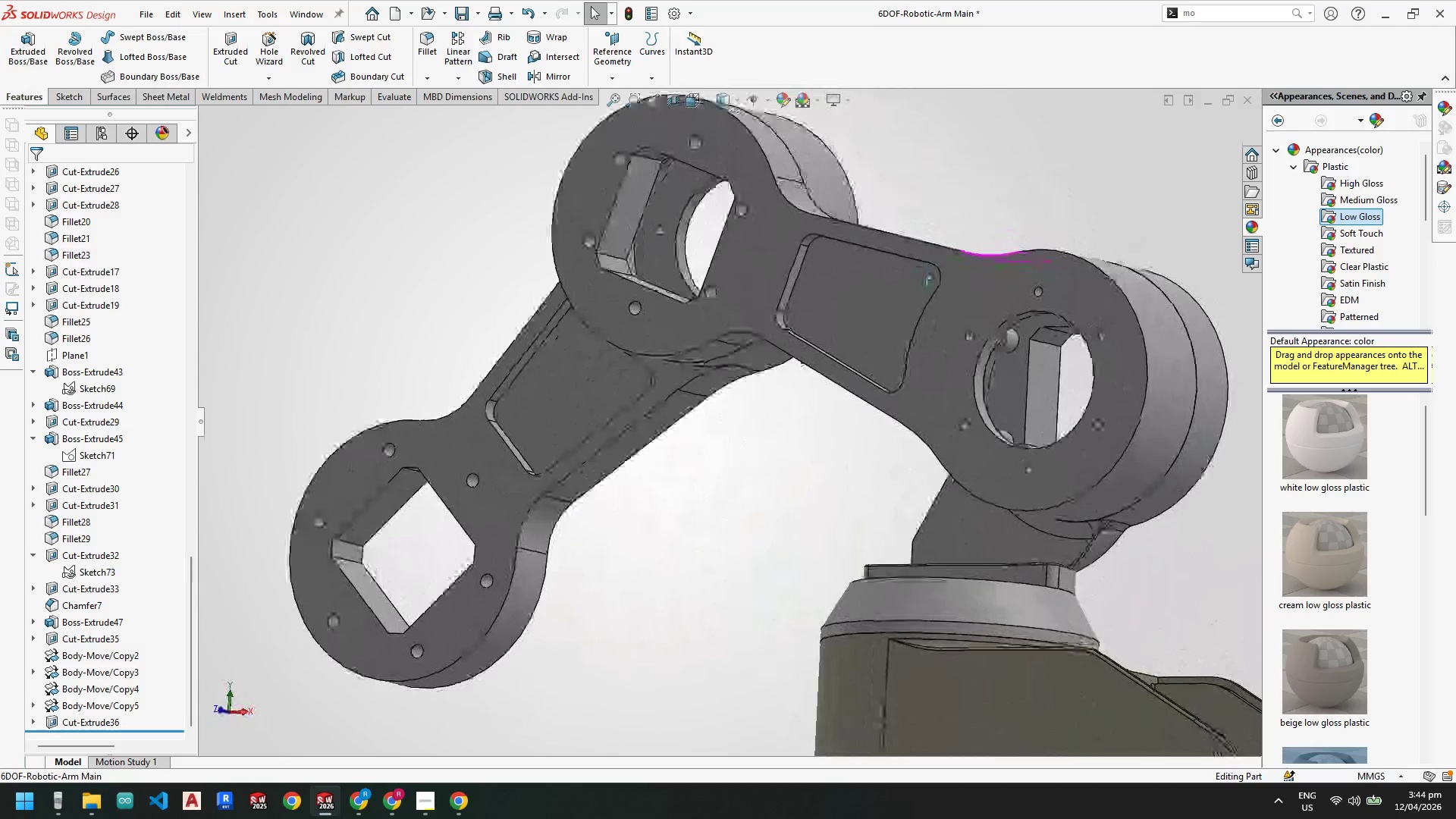 
scroll: coordinate [763, 253], scroll_direction: up, amount: 2.0
 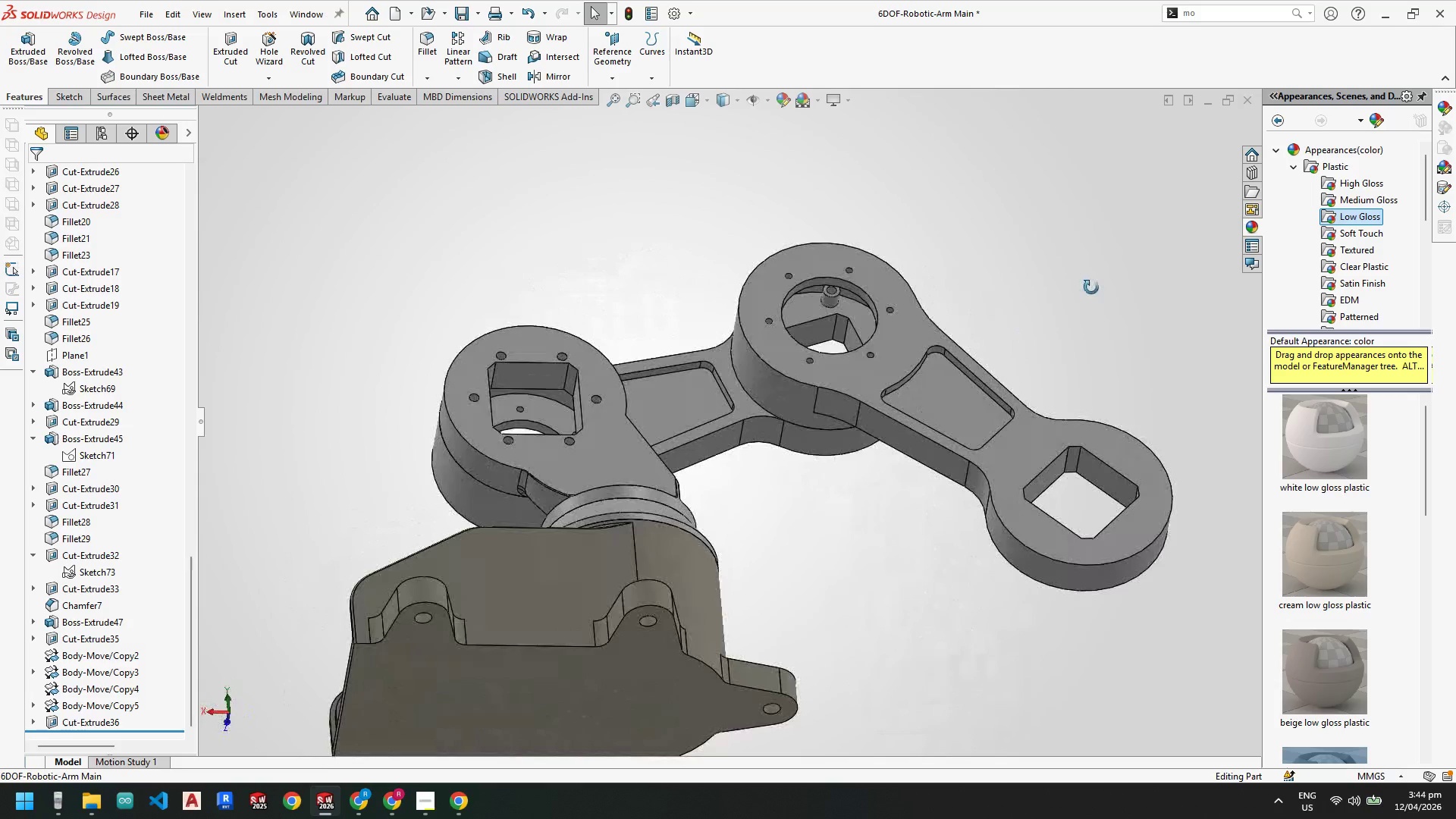 
wait(11.72)
 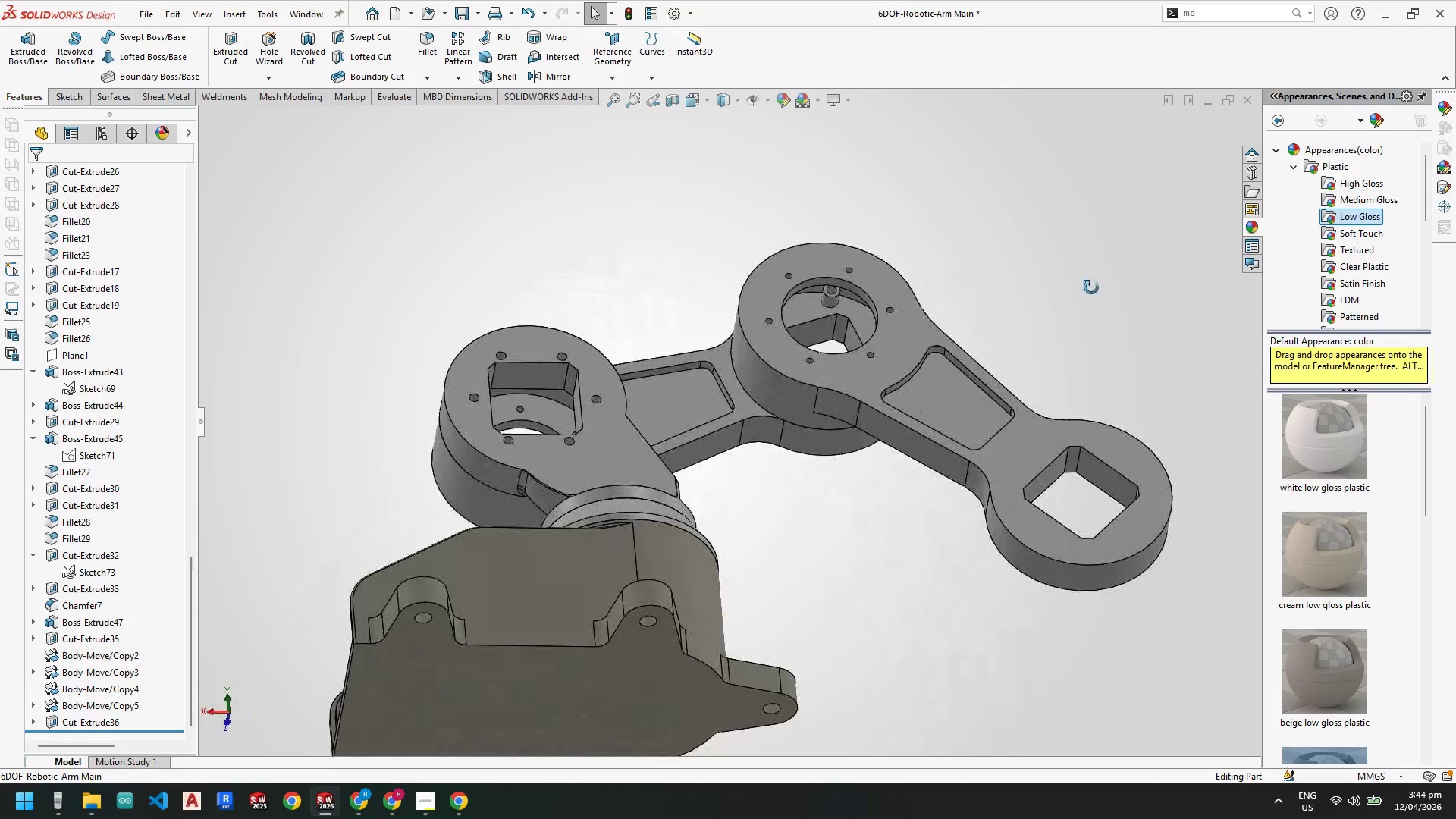 
scroll: coordinate [650, 432], scroll_direction: none, amount: 0.0
 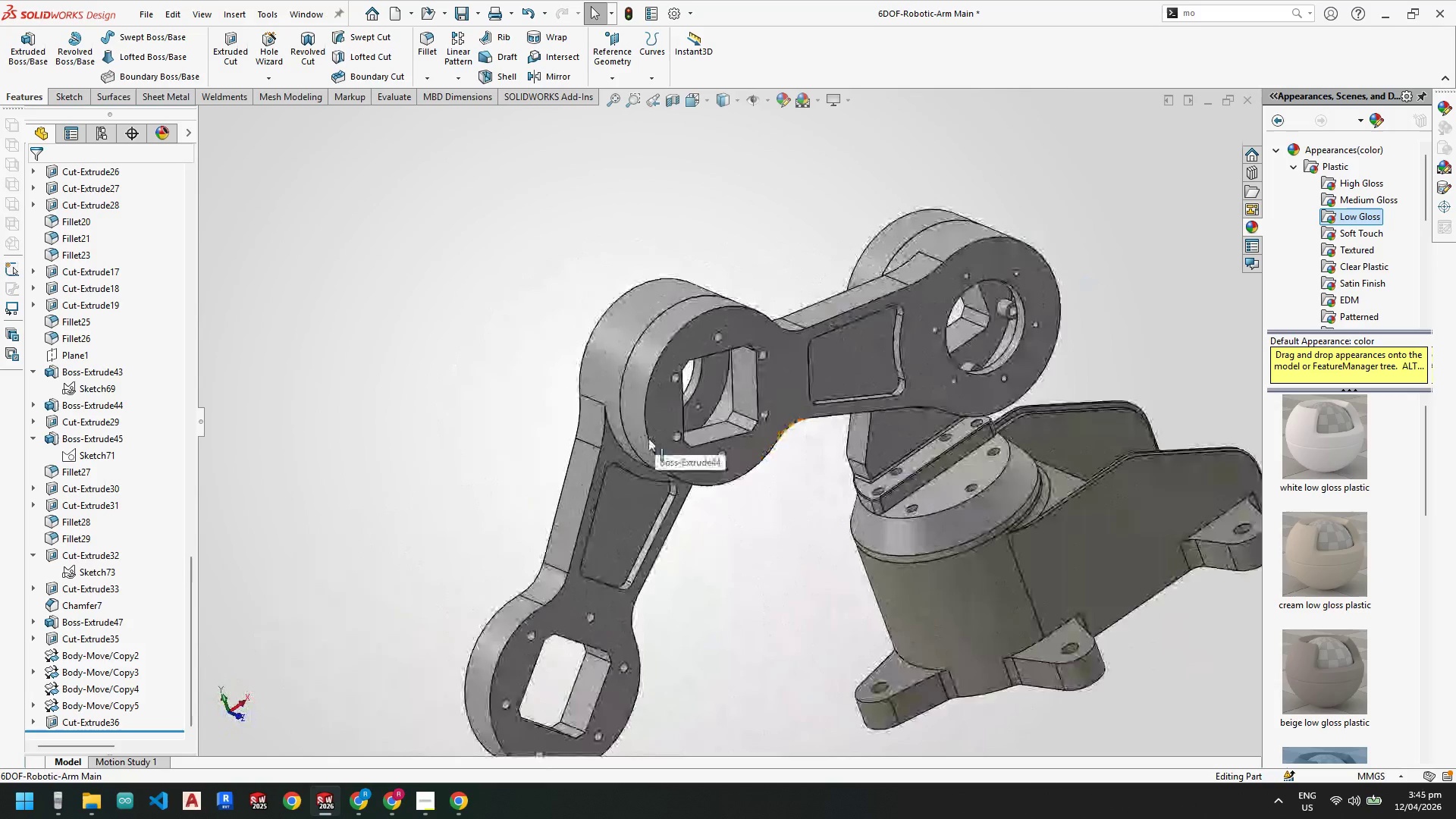 
scroll: coordinate [648, 438], scroll_direction: up, amount: 2.0
 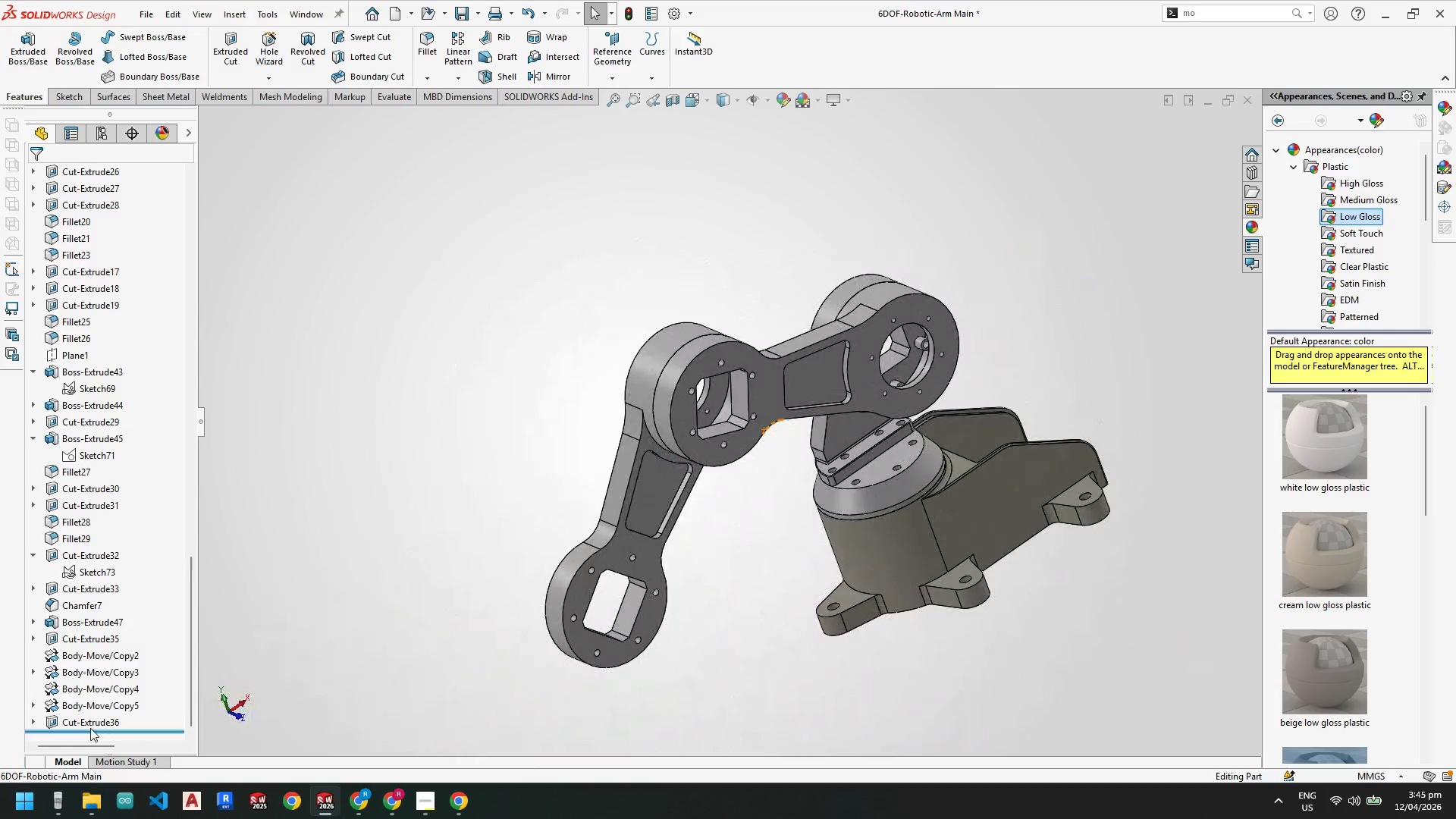 
left_click([90, 723])
 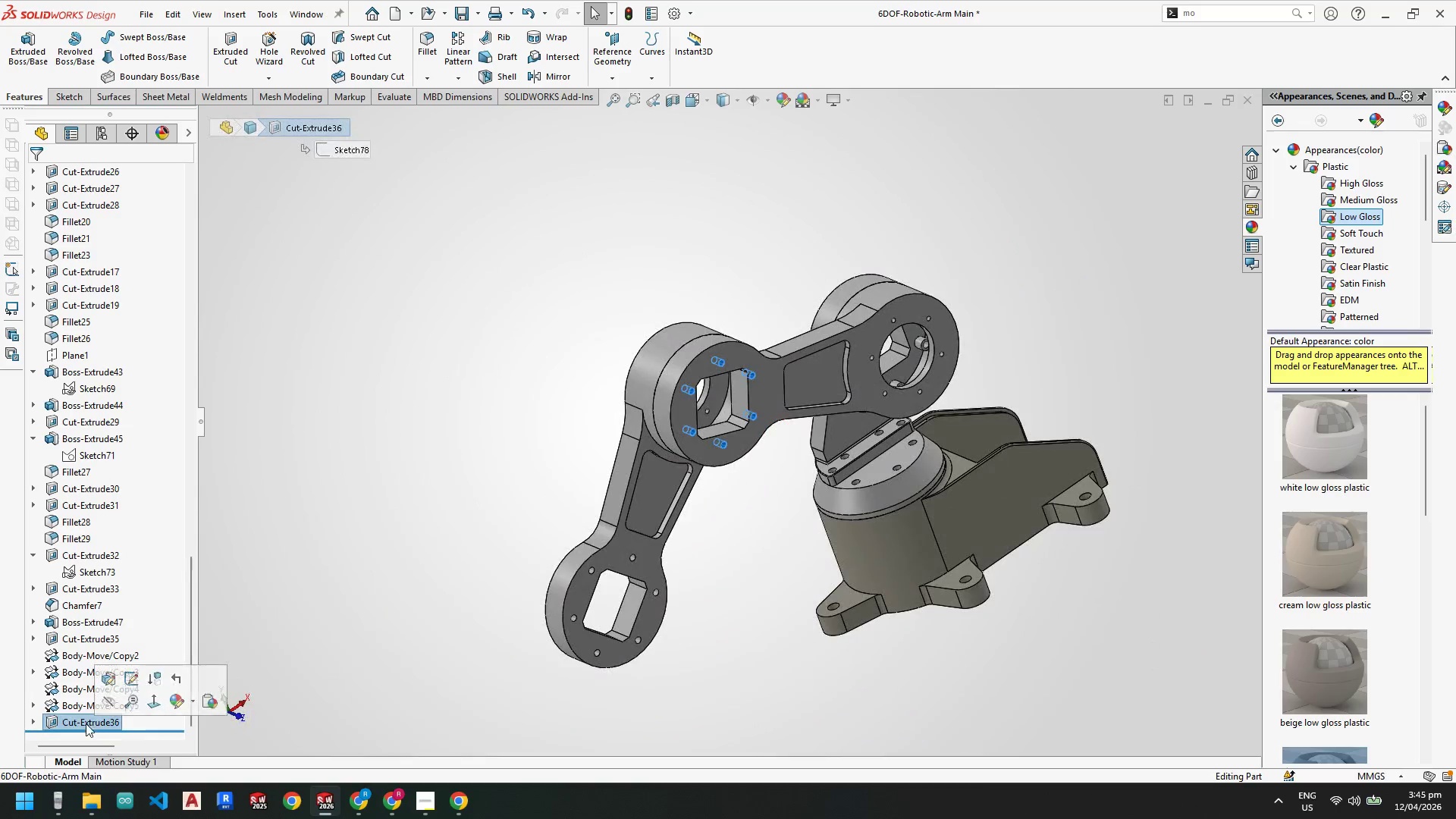 
key(Escape)
 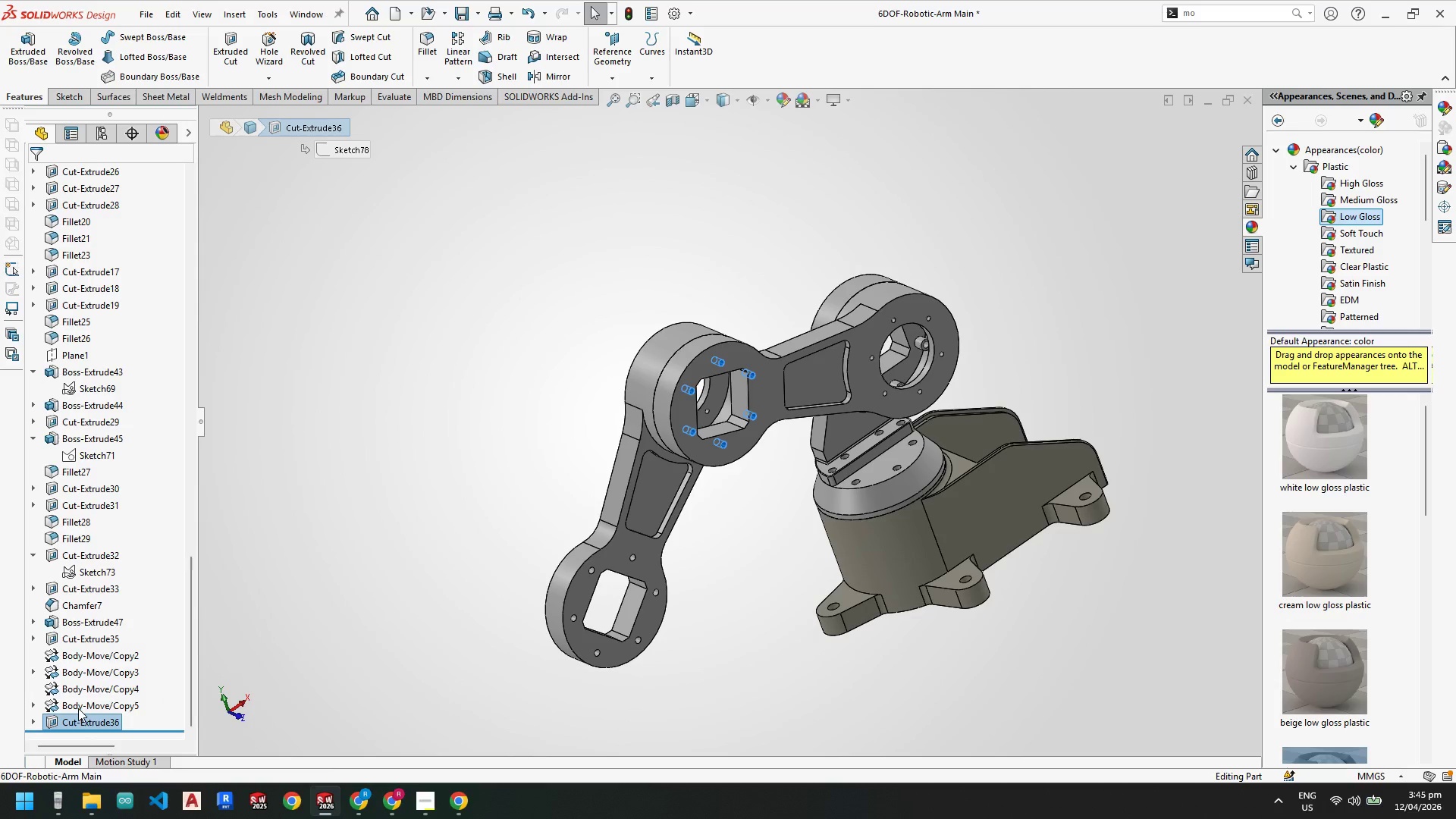 
left_click([78, 708])
 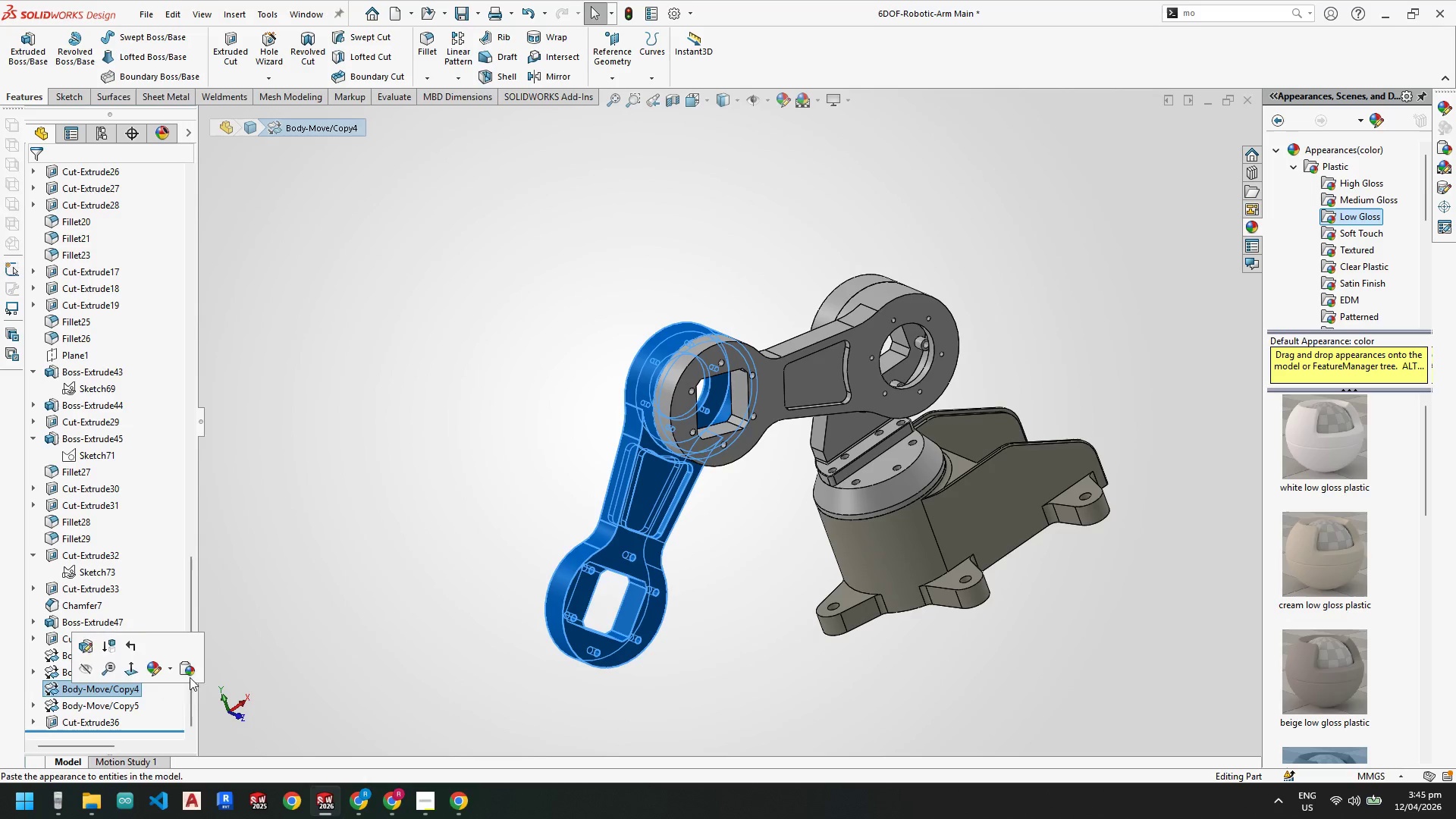 
left_click([87, 703])
 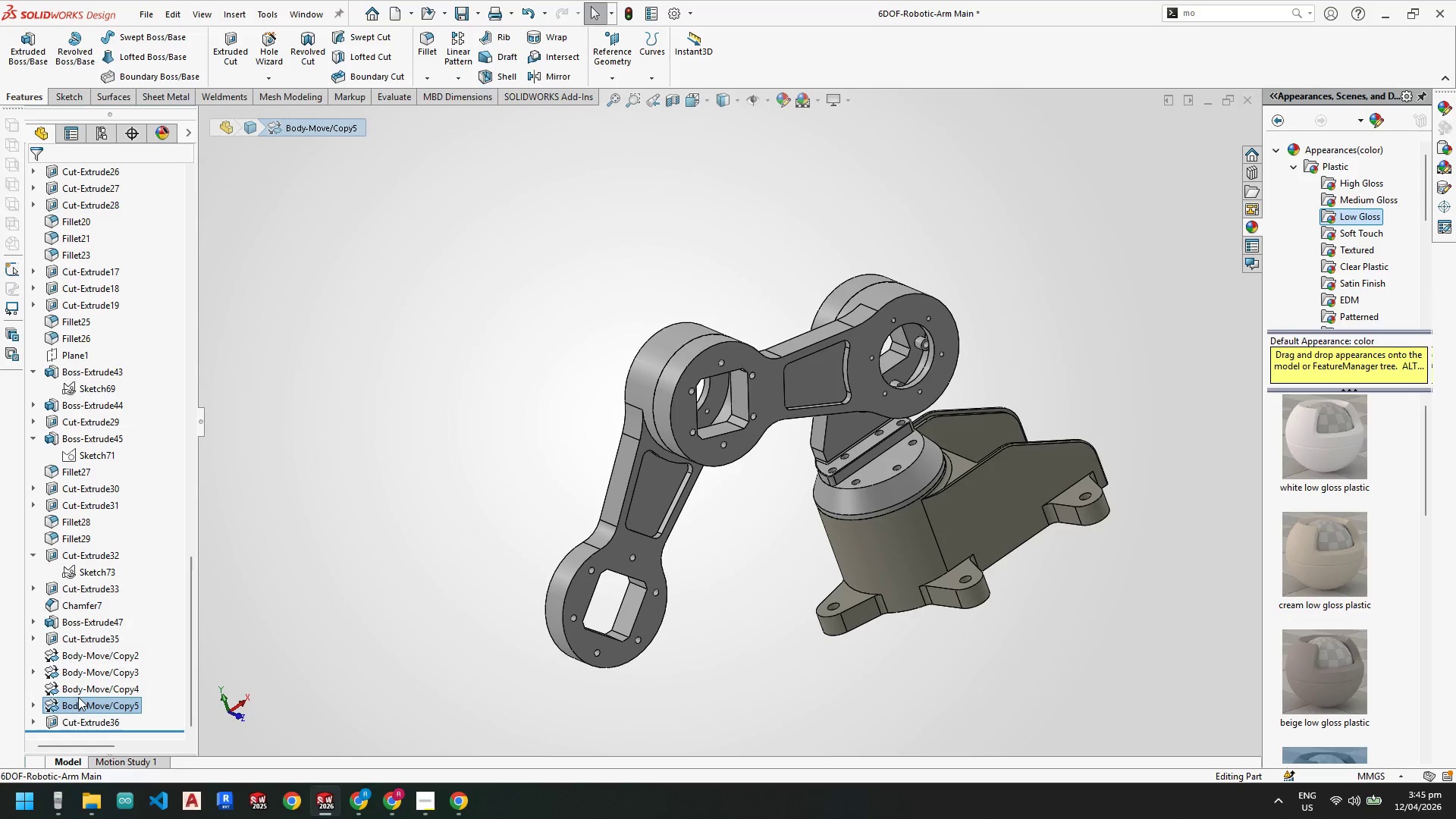 
right_click([79, 703])
 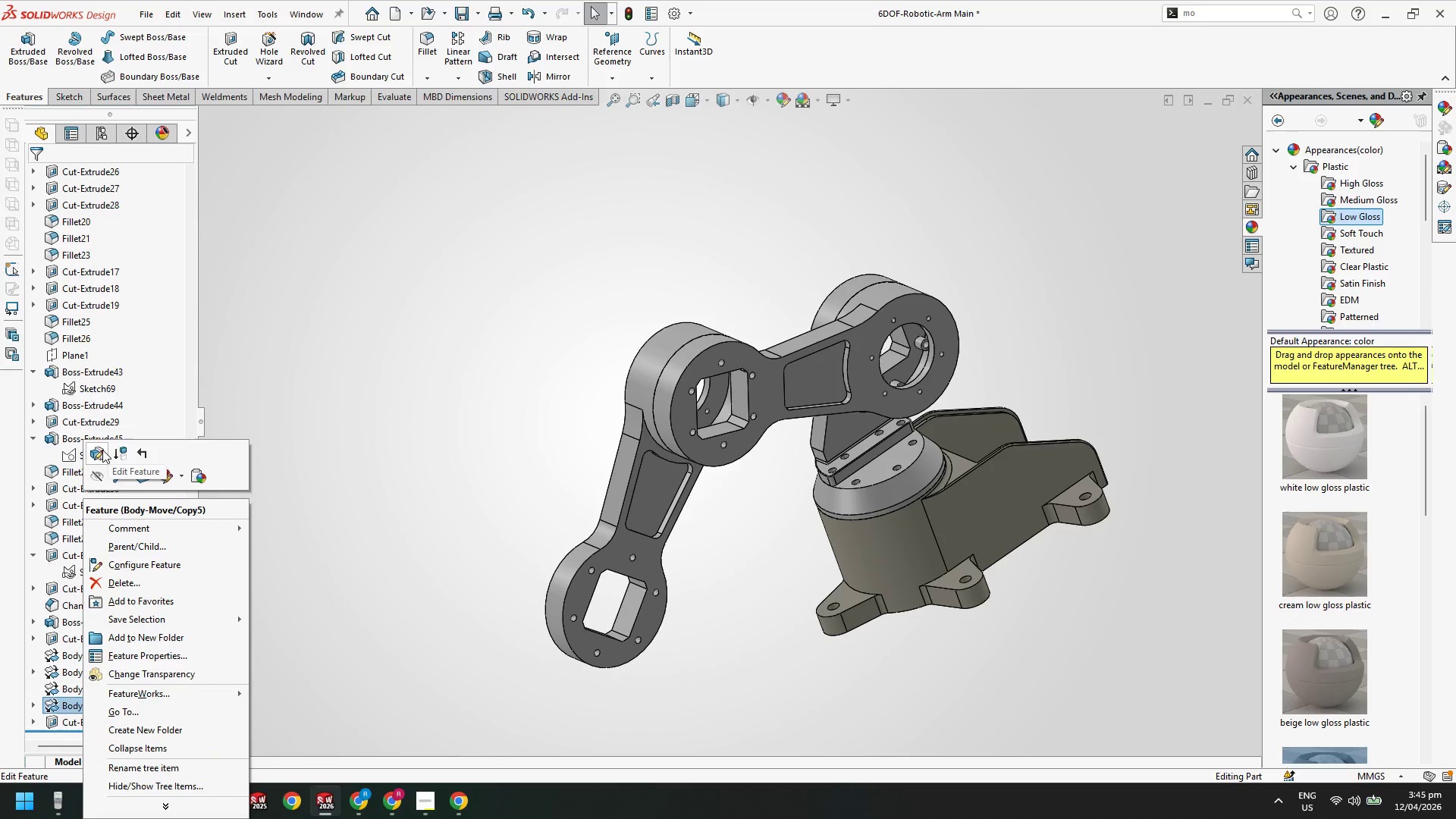 
left_click([93, 450])
 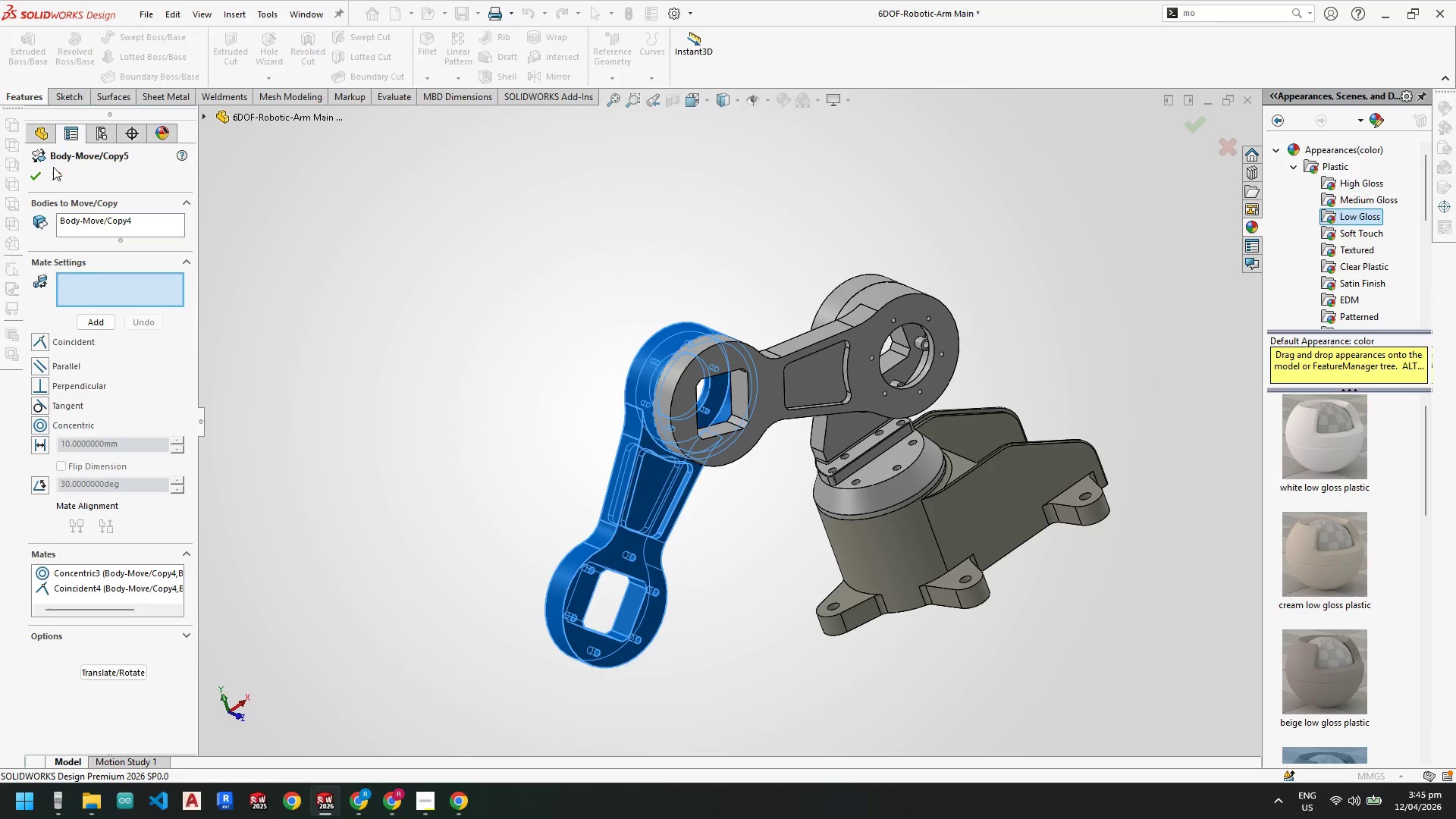 
left_click([55, 171])
 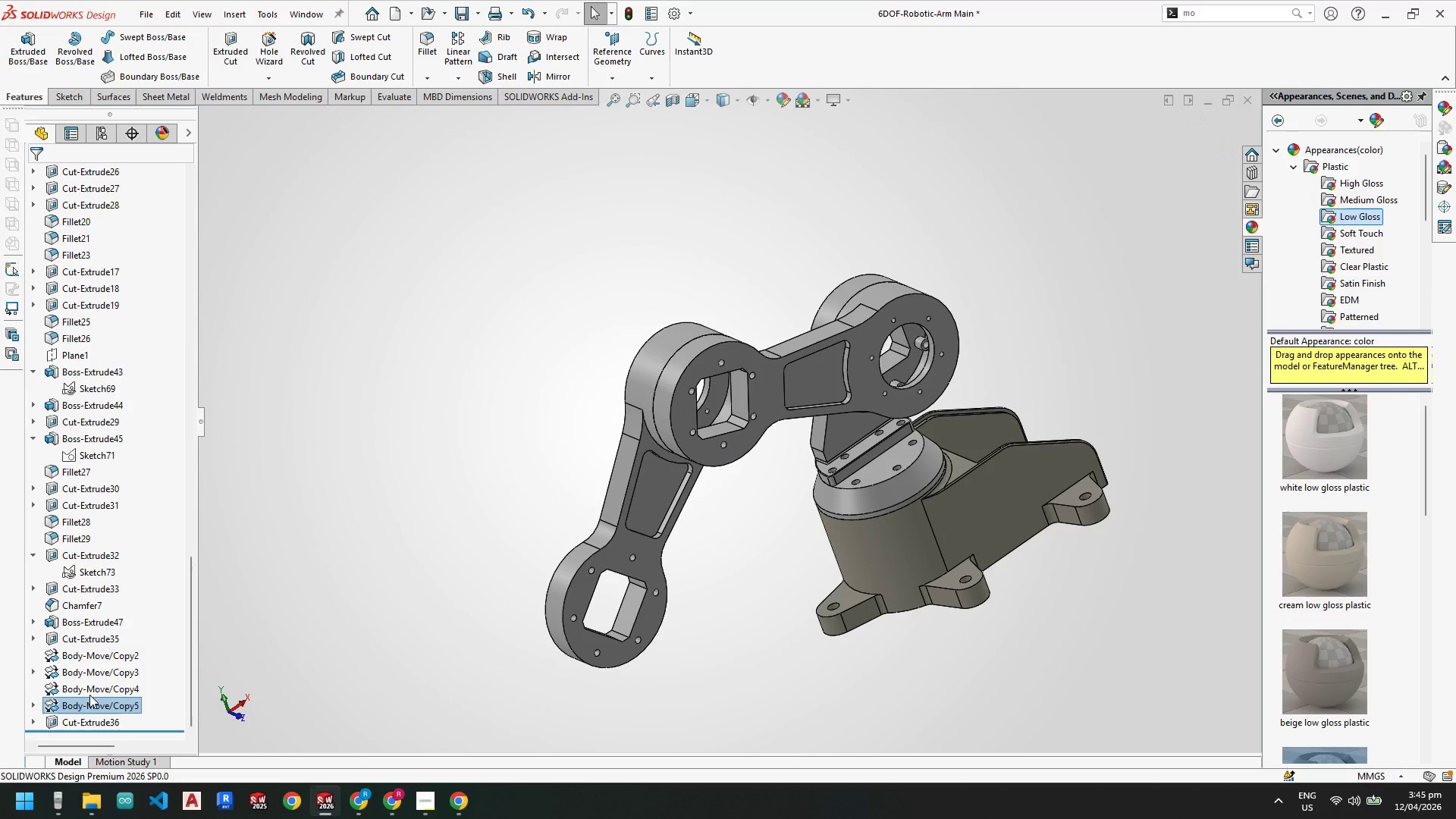 
key(Escape)
 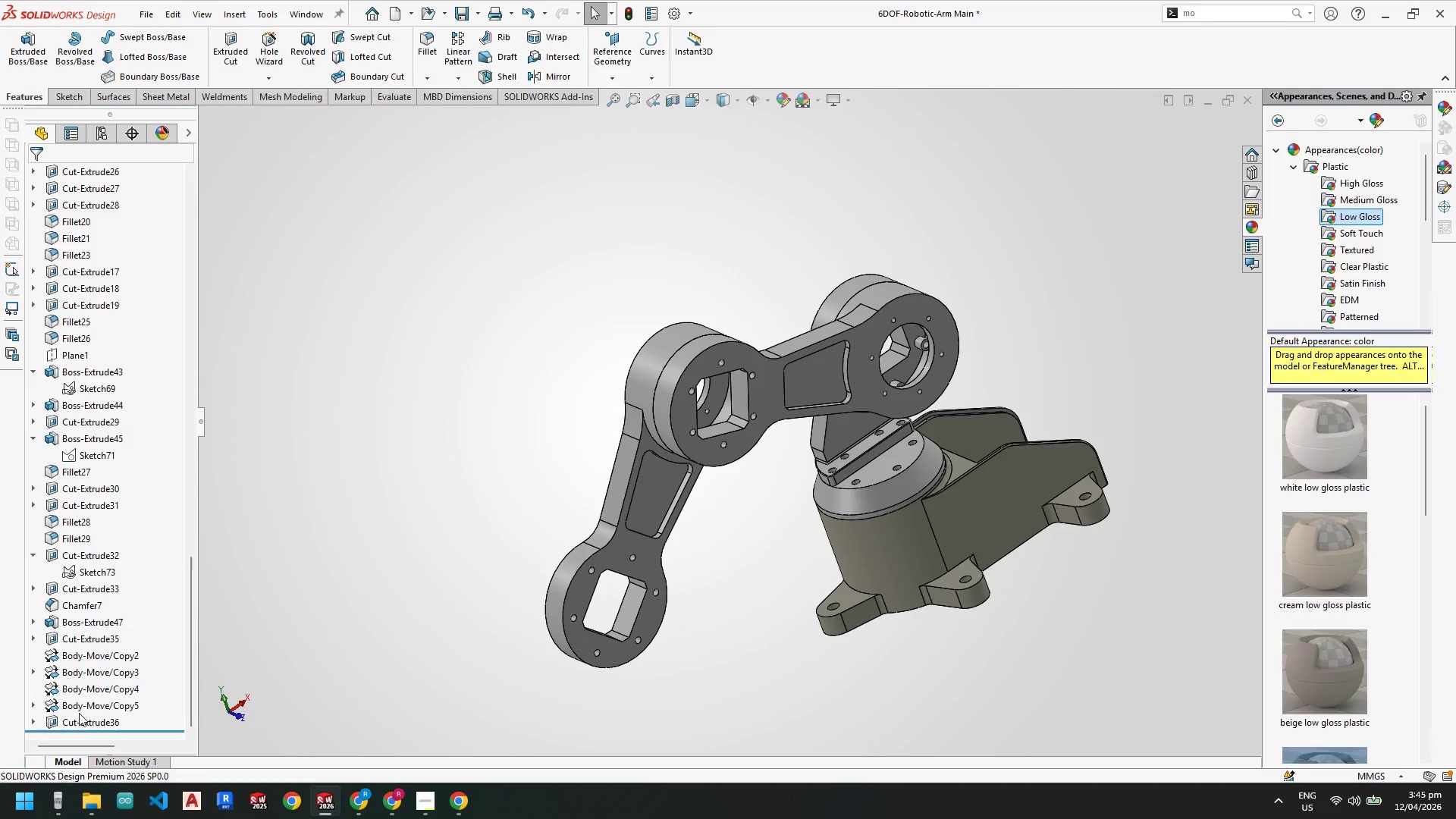 
left_click_drag(start_coordinate=[80, 702], to_coordinate=[80, 725])
 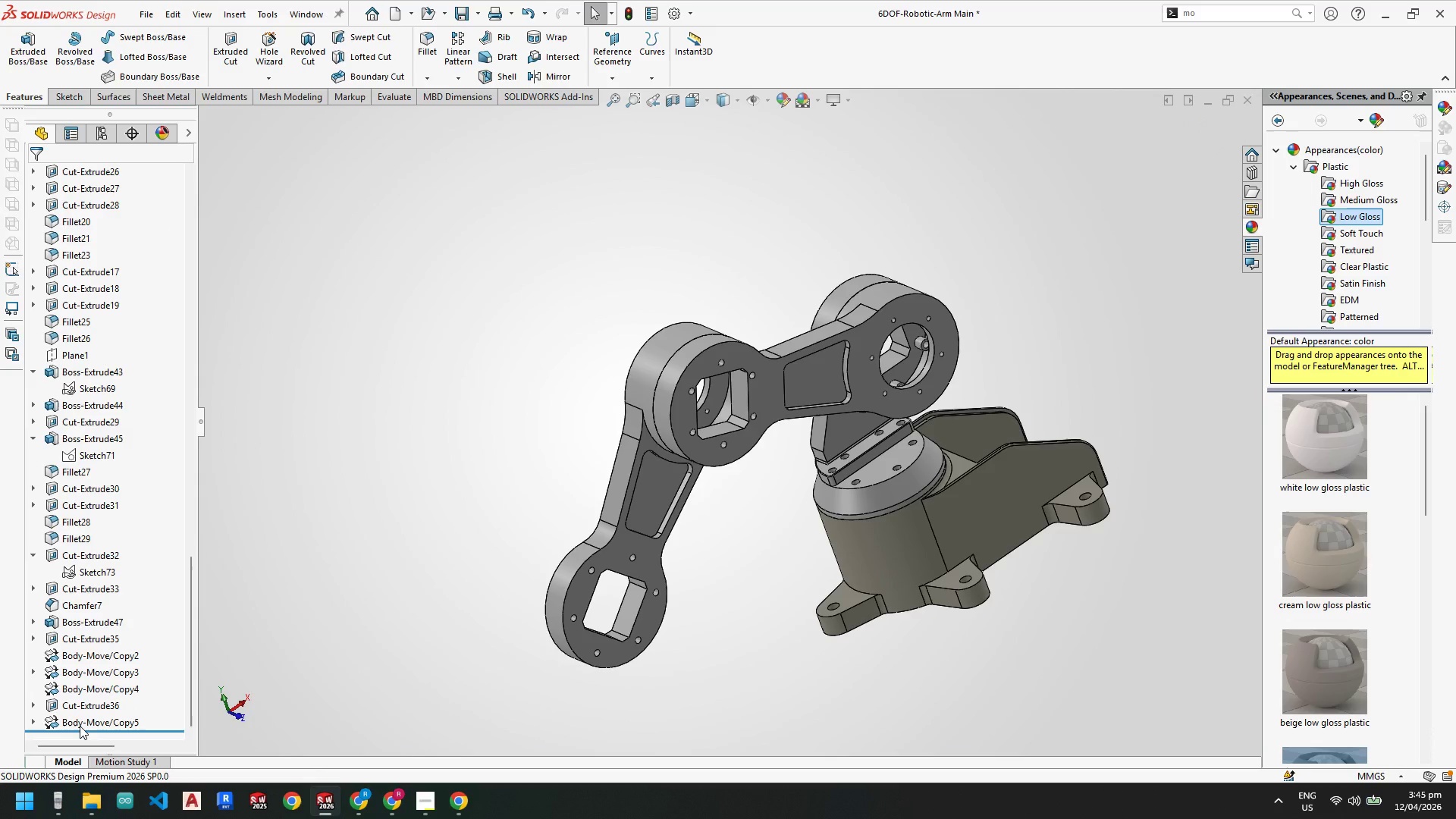 
key(Escape)
 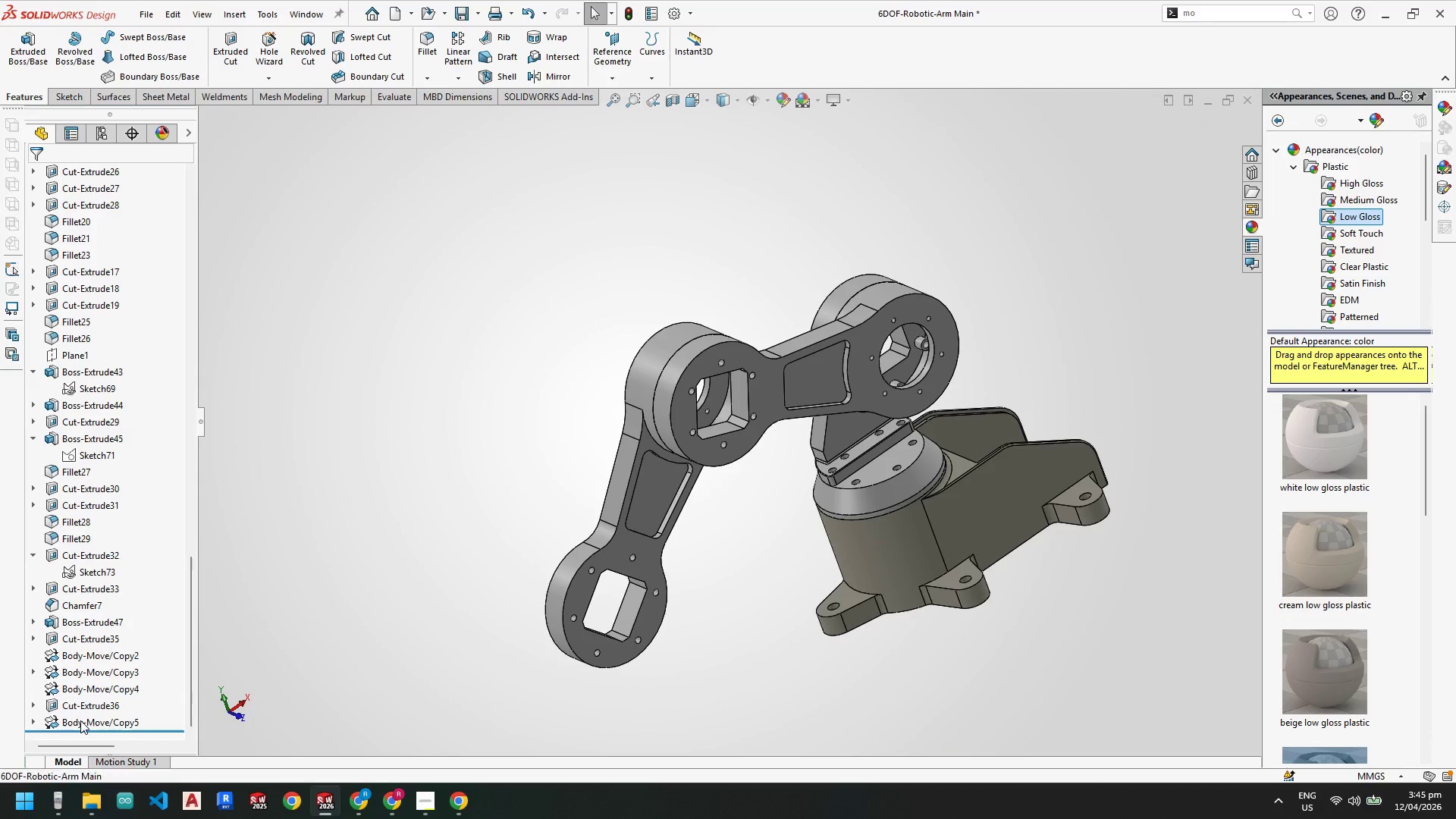 
left_click([80, 720])
 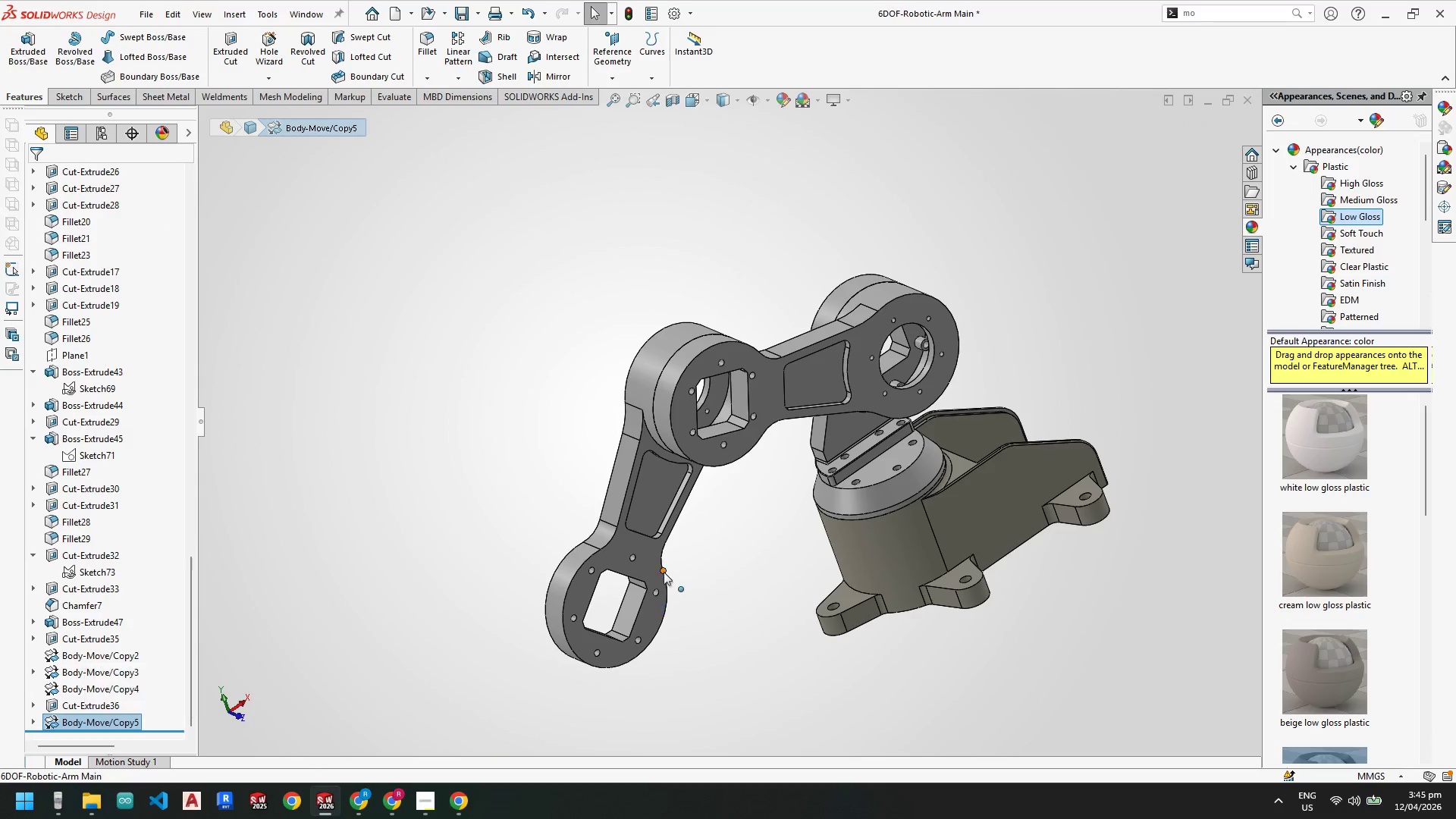 
scroll: coordinate [664, 572], scroll_direction: down, amount: 1.0
 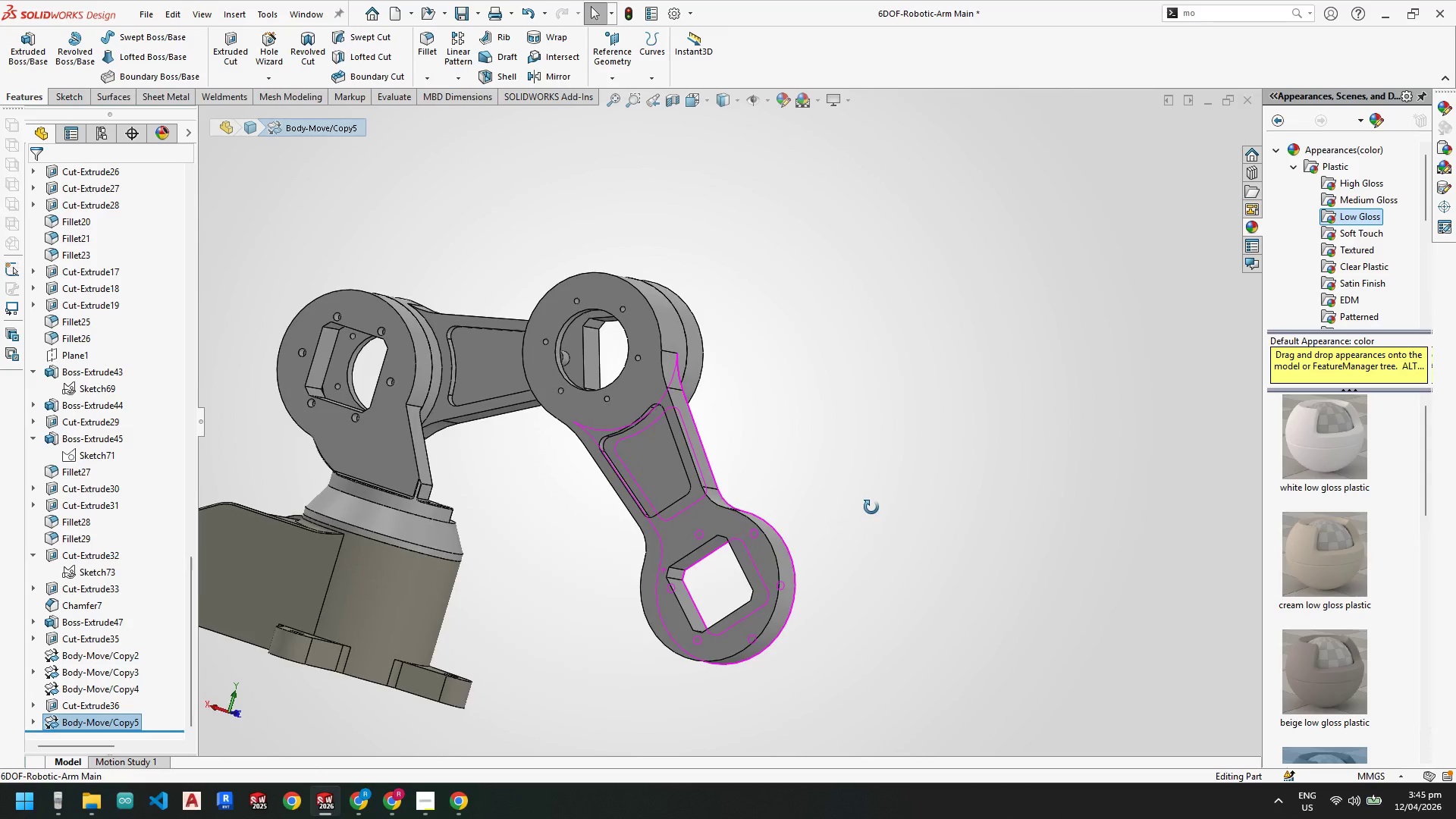 
key(Escape)
 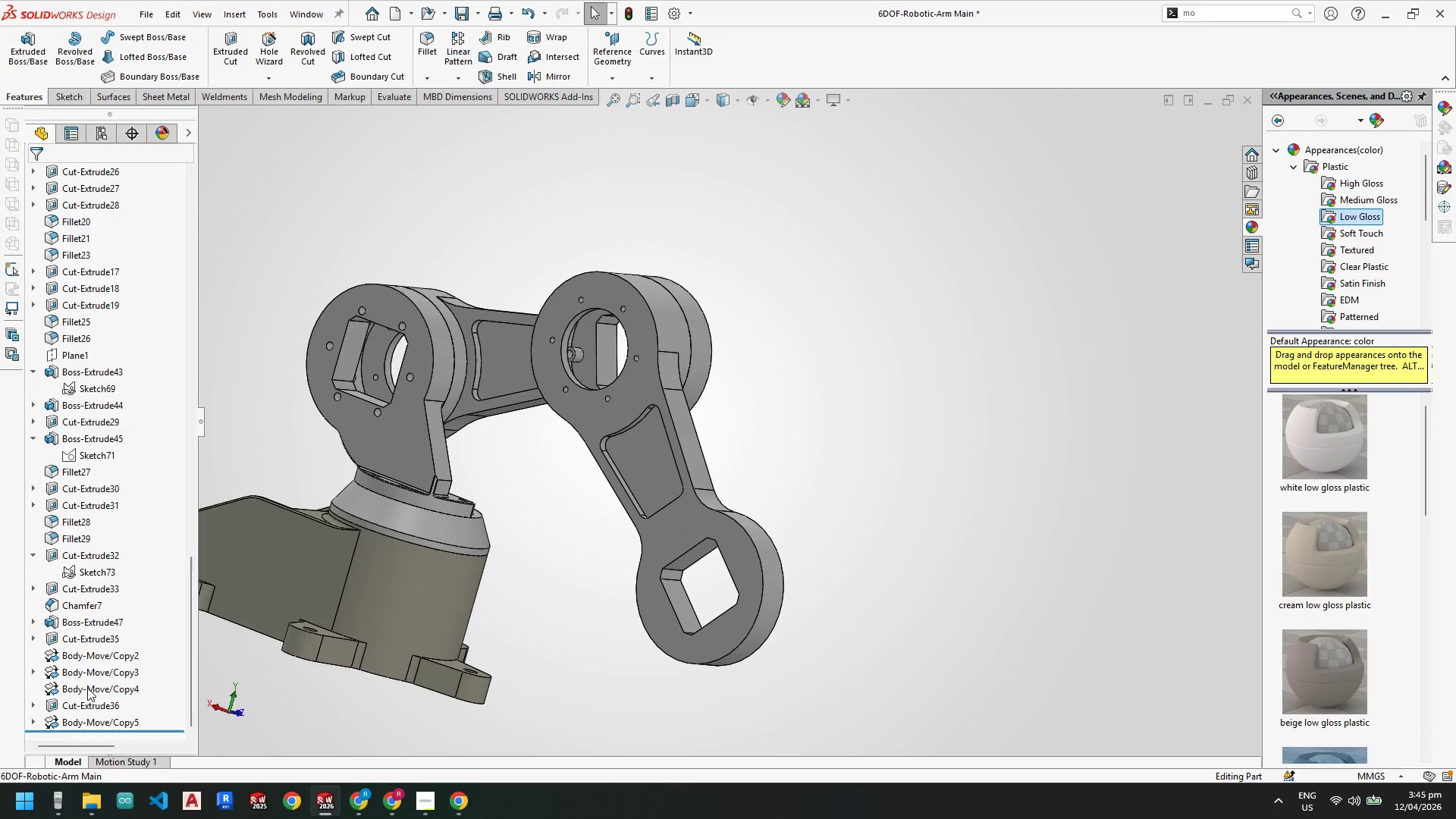 
left_click_drag(start_coordinate=[87, 686], to_coordinate=[87, 709])
 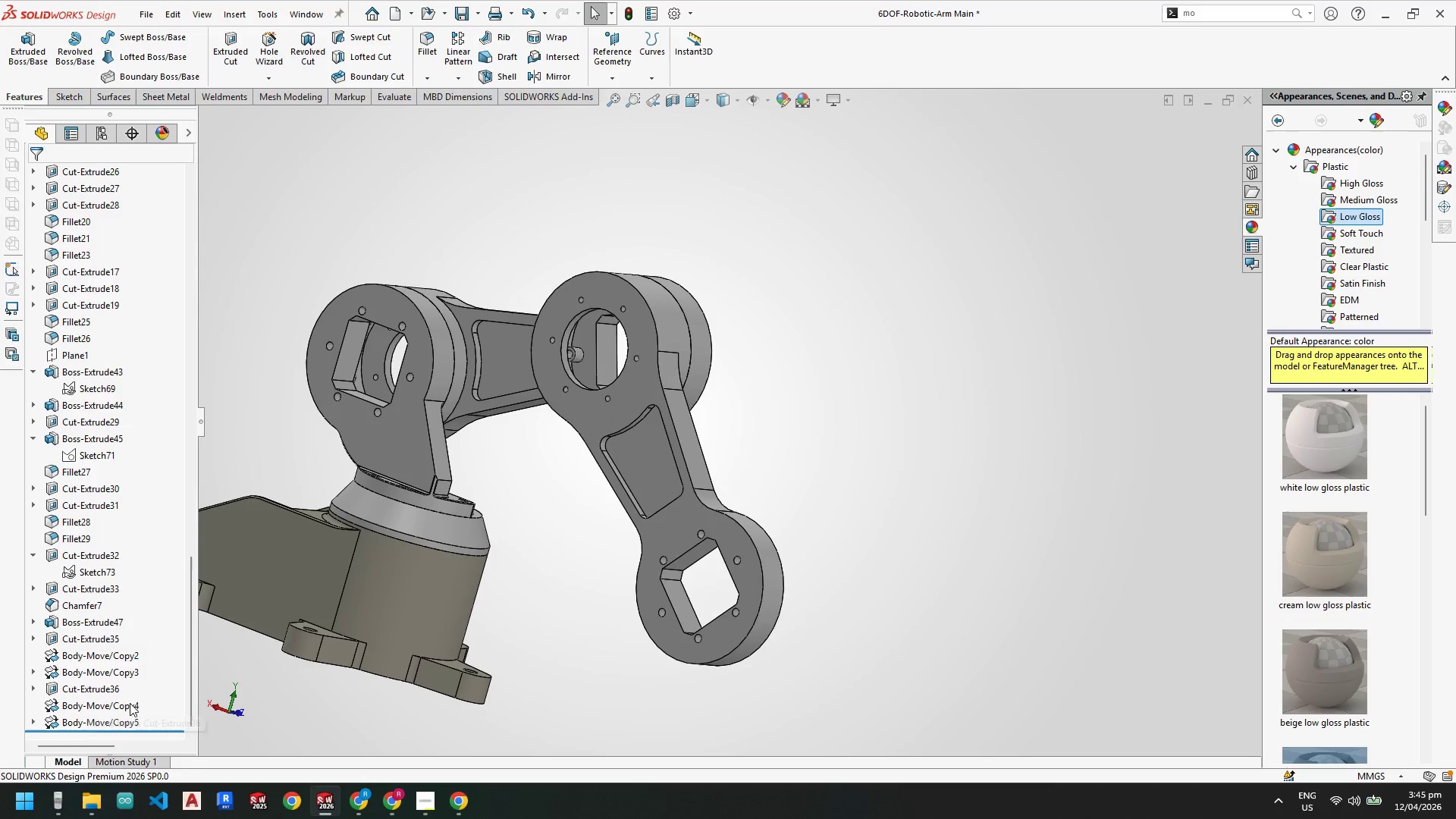 
key(Escape)
 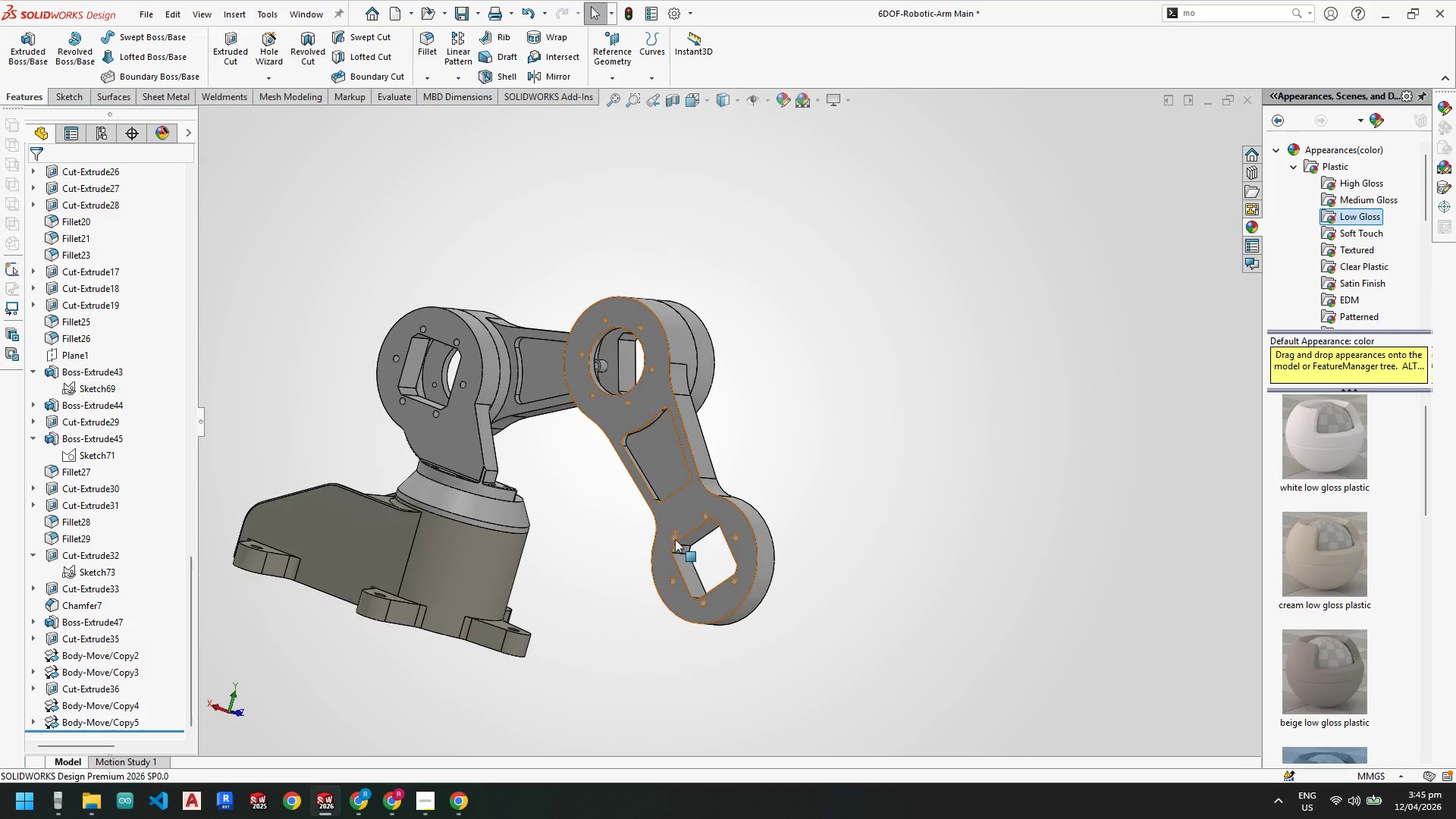 
scroll: coordinate [673, 544], scroll_direction: up, amount: 1.0
 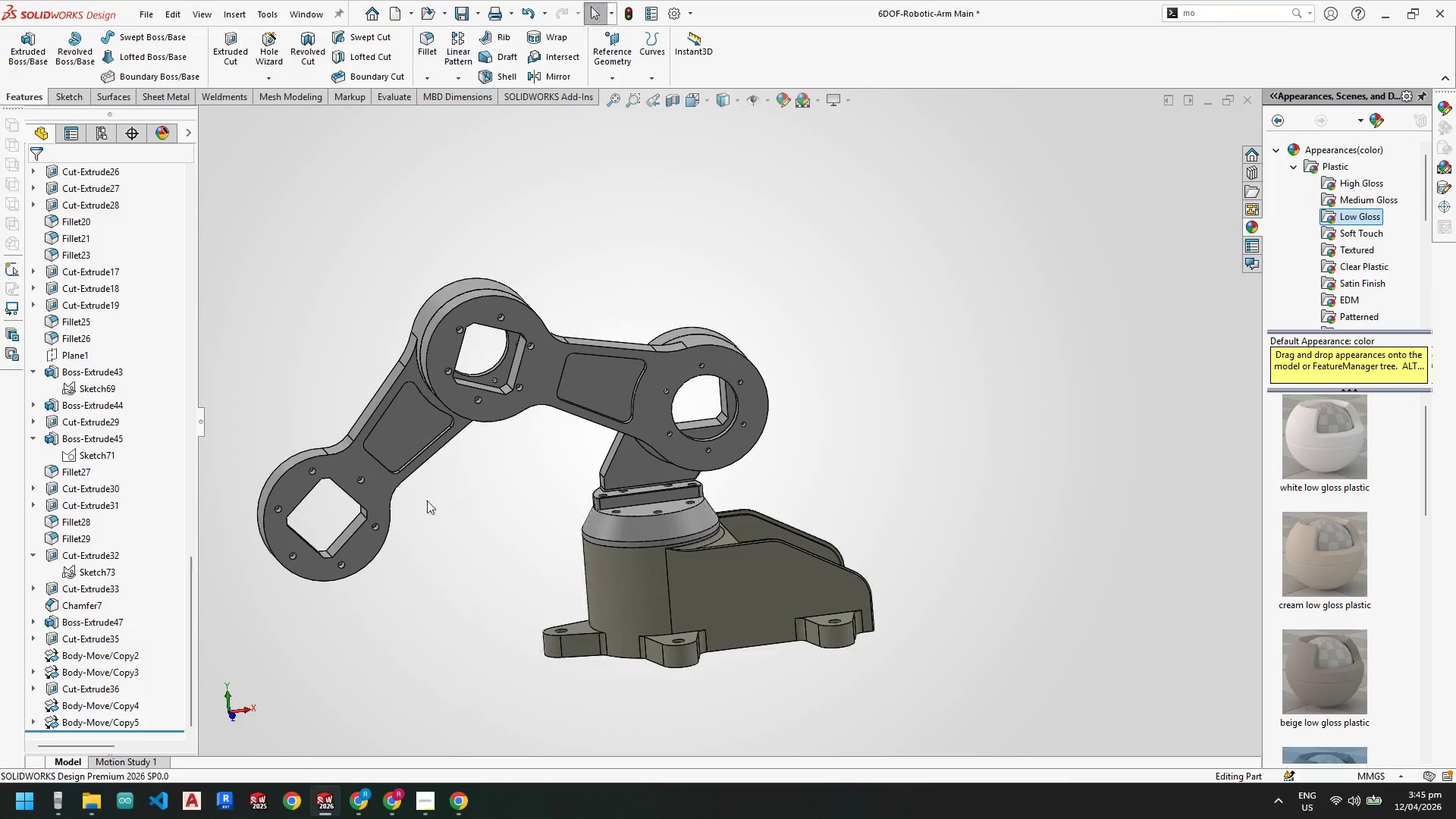 
scroll: coordinate [347, 494], scroll_direction: down, amount: 2.0
 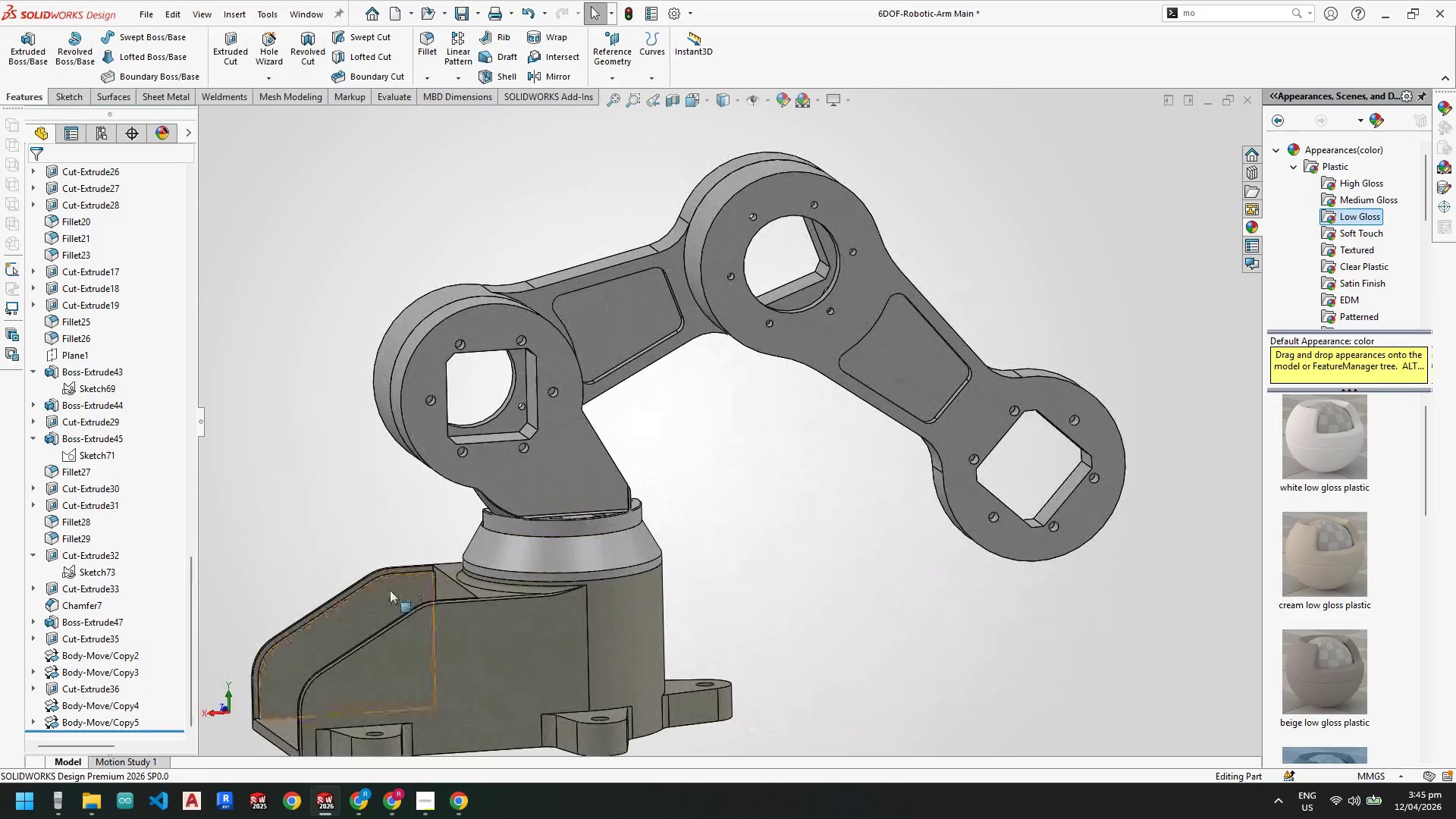 
scroll: coordinate [802, 286], scroll_direction: none, amount: 0.0
 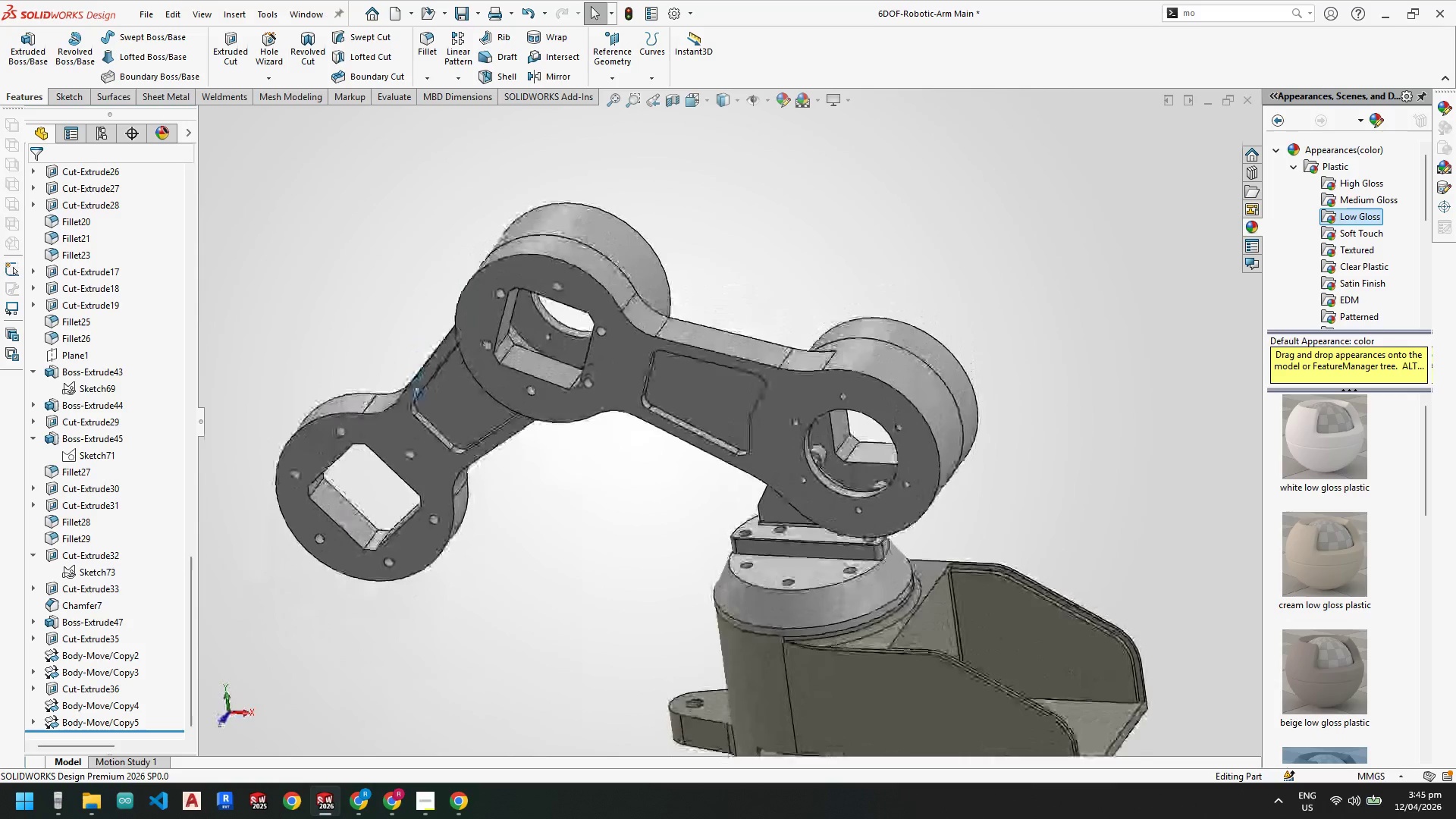 
scroll: coordinate [719, 456], scroll_direction: up, amount: 4.0
 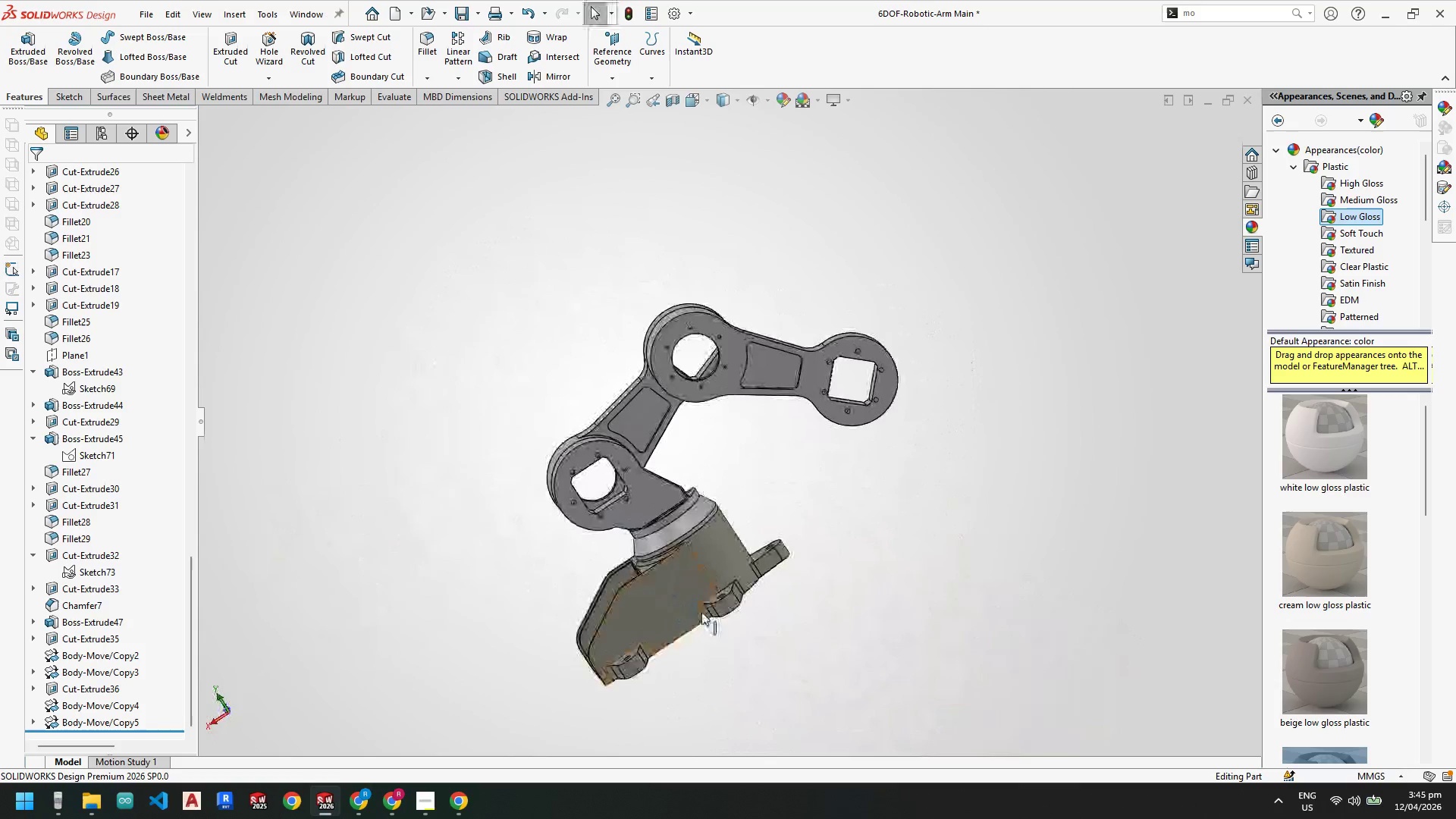 
scroll: coordinate [833, 450], scroll_direction: down, amount: 1.0
 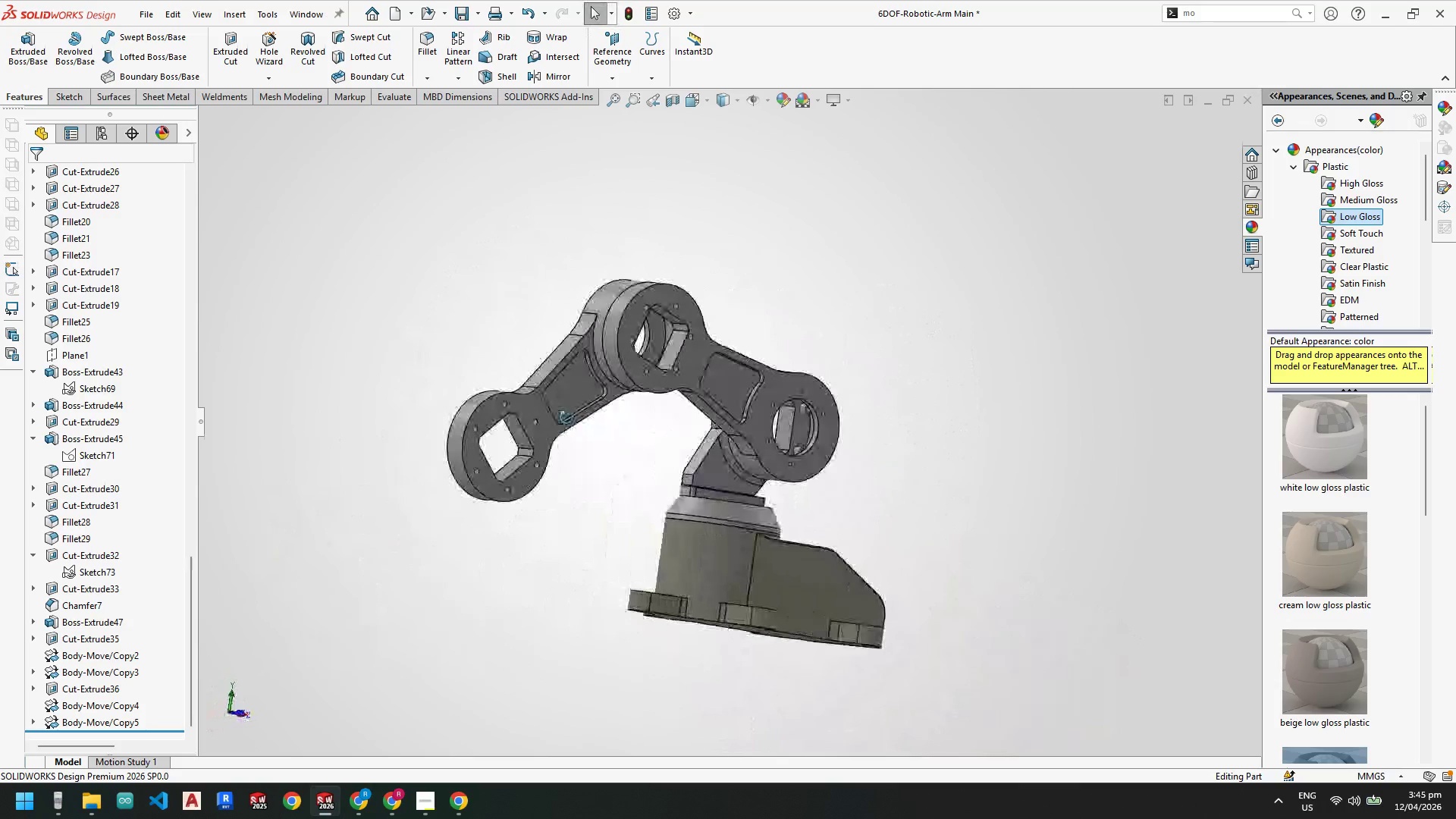 
scroll: coordinate [664, 470], scroll_direction: up, amount: 1.0
 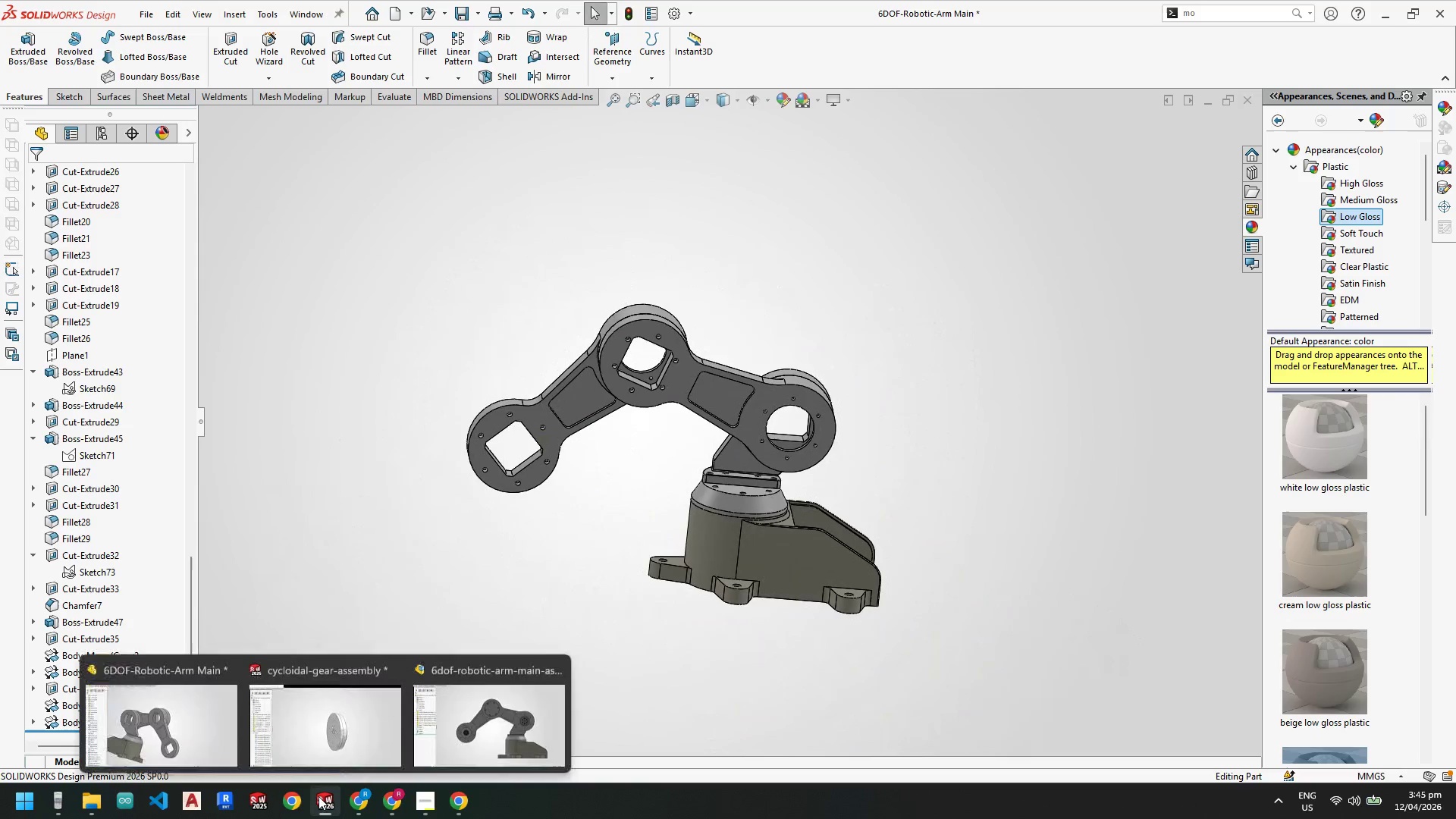 
left_click([464, 748])
 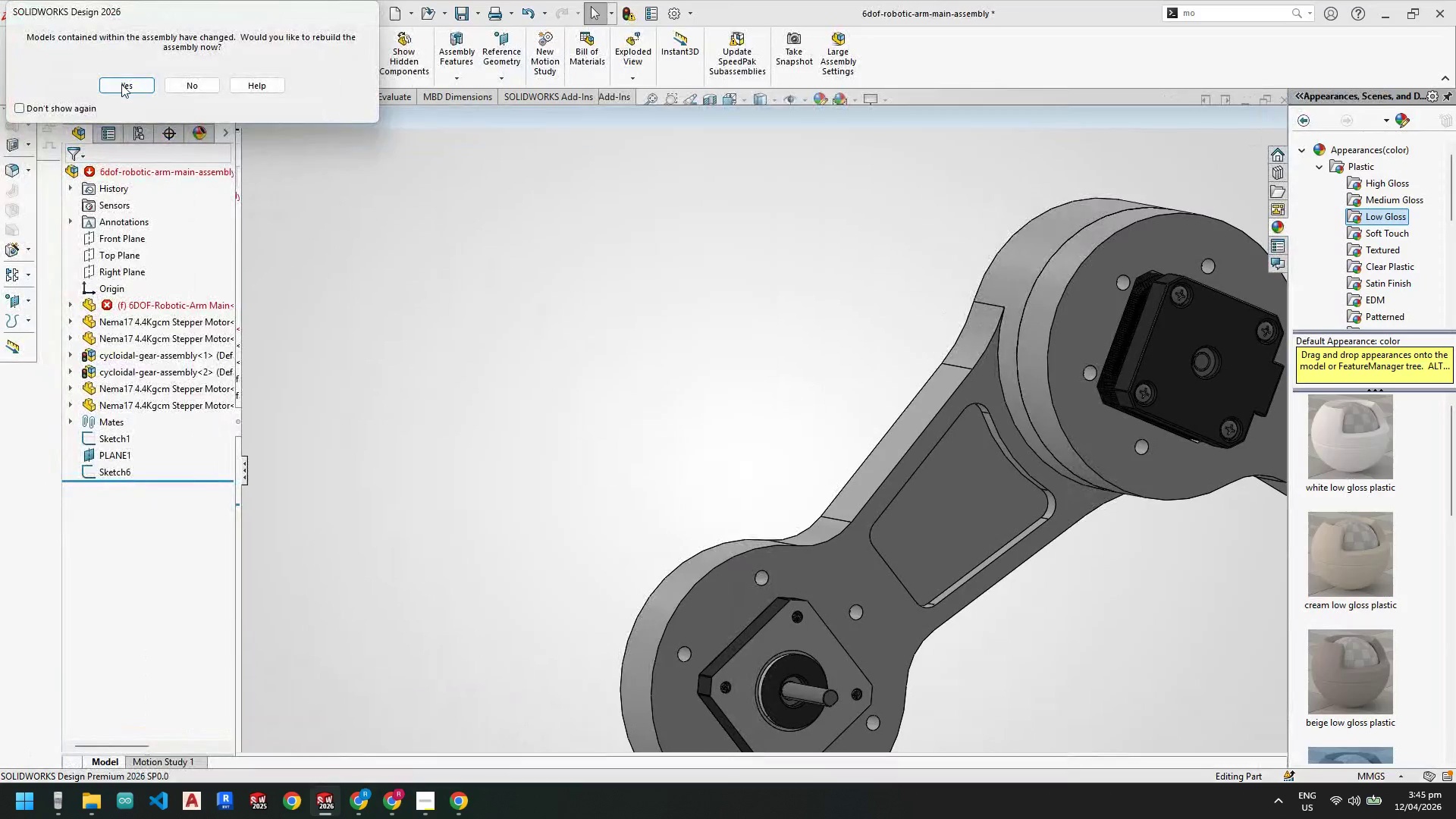 
left_click([124, 86])
 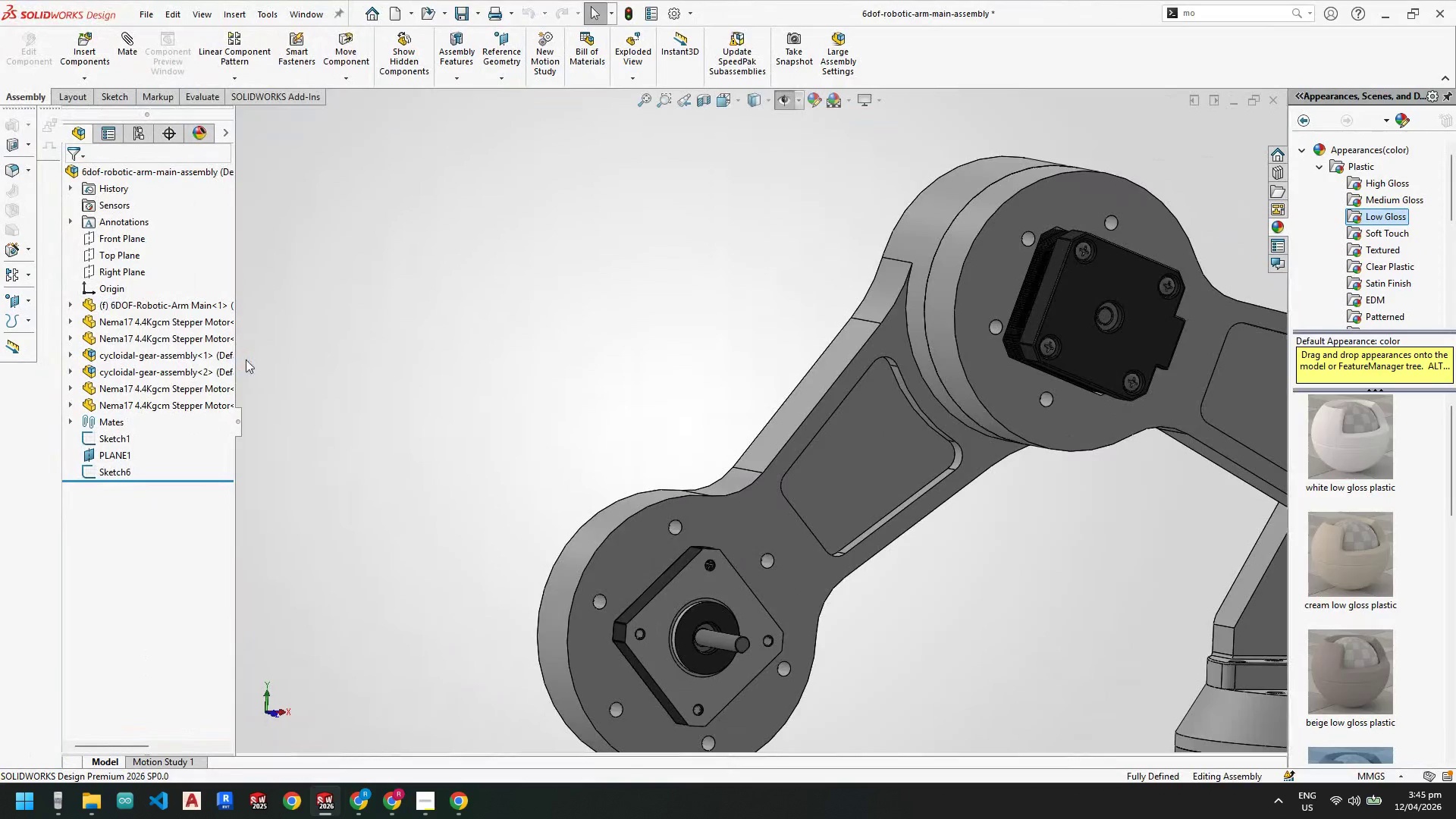 
scroll: coordinate [741, 511], scroll_direction: up, amount: 1.0
 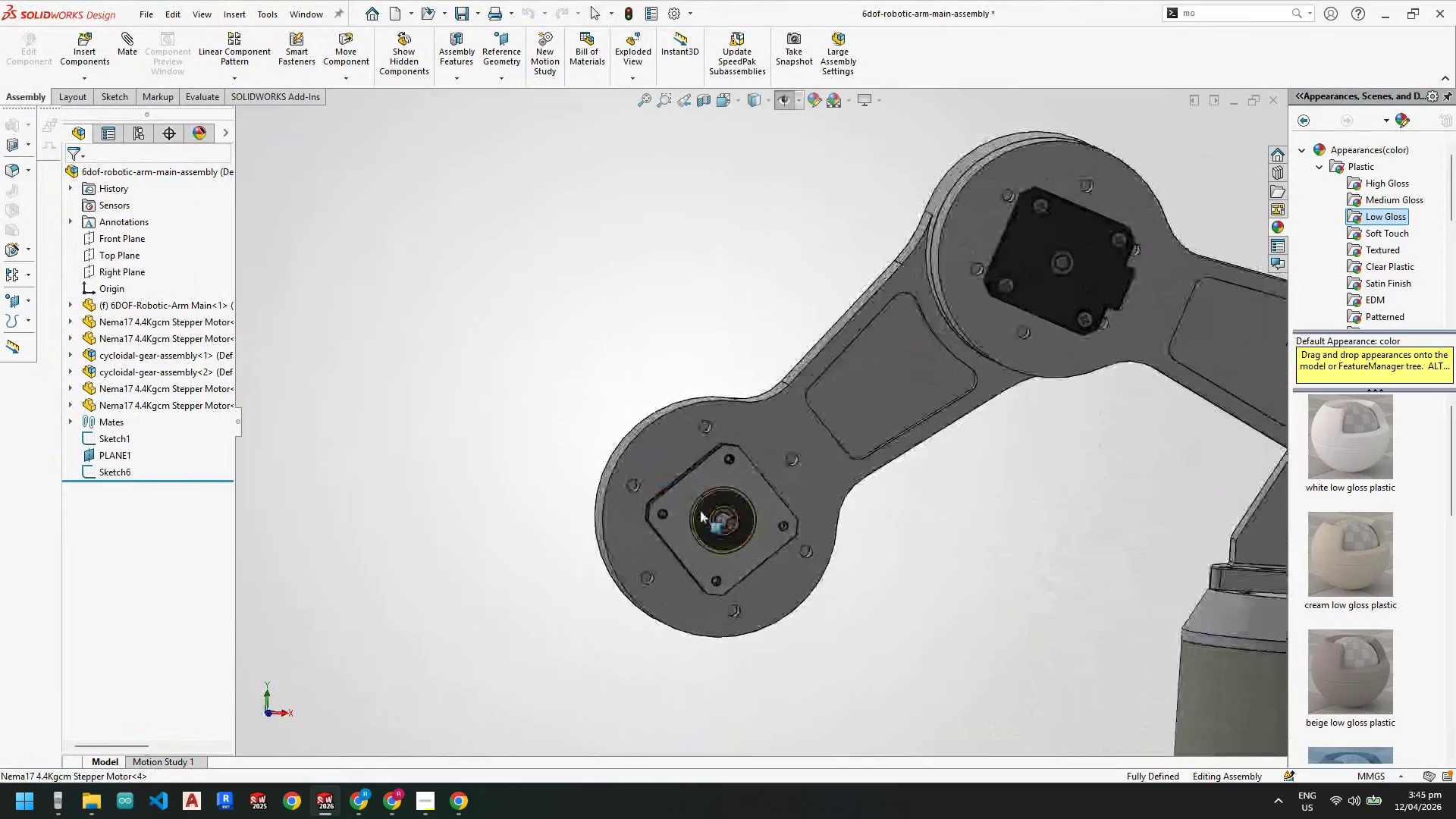 
scroll: coordinate [640, 485], scroll_direction: down, amount: 8.0
 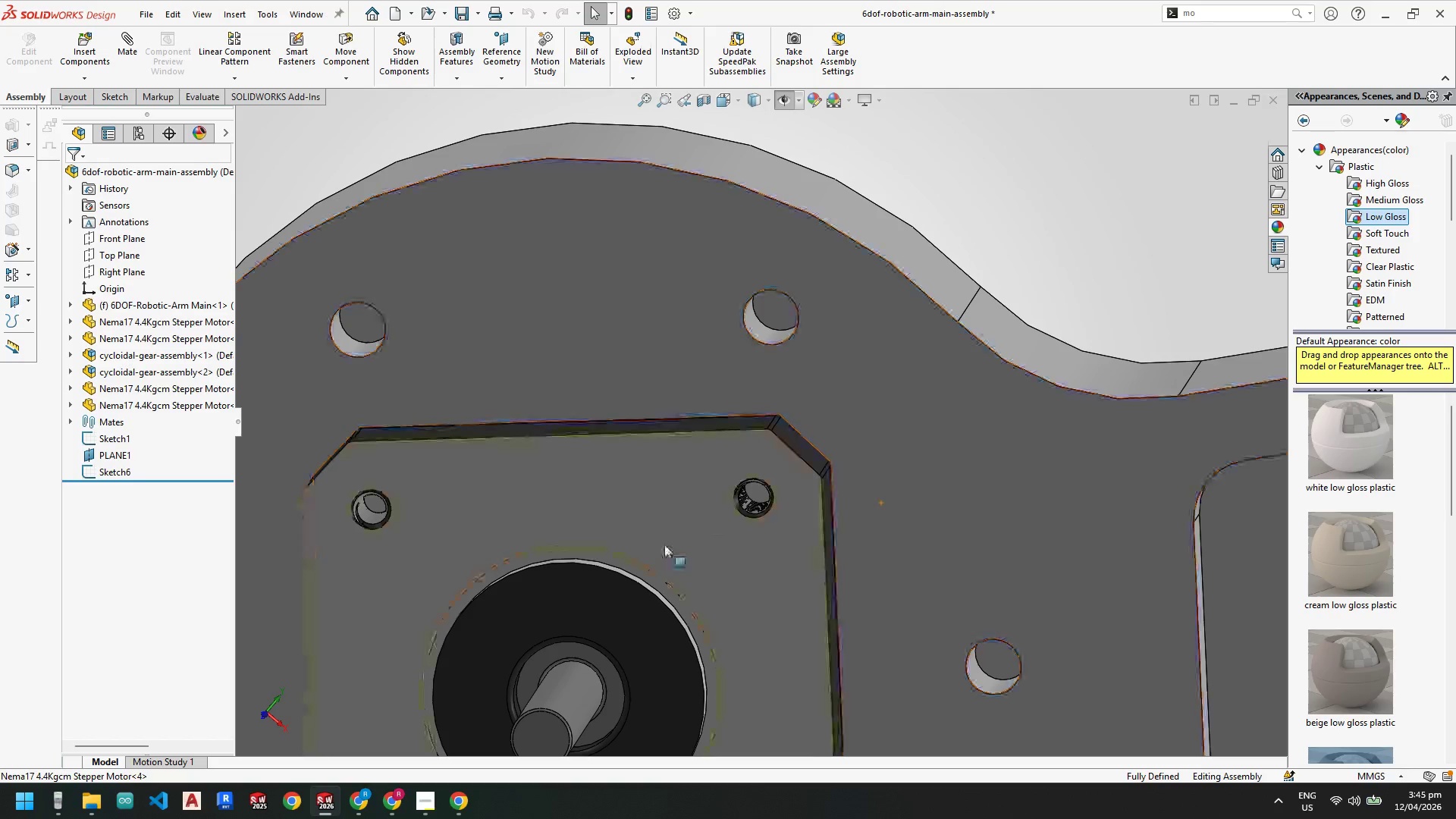 
scroll: coordinate [743, 556], scroll_direction: up, amount: 9.0
 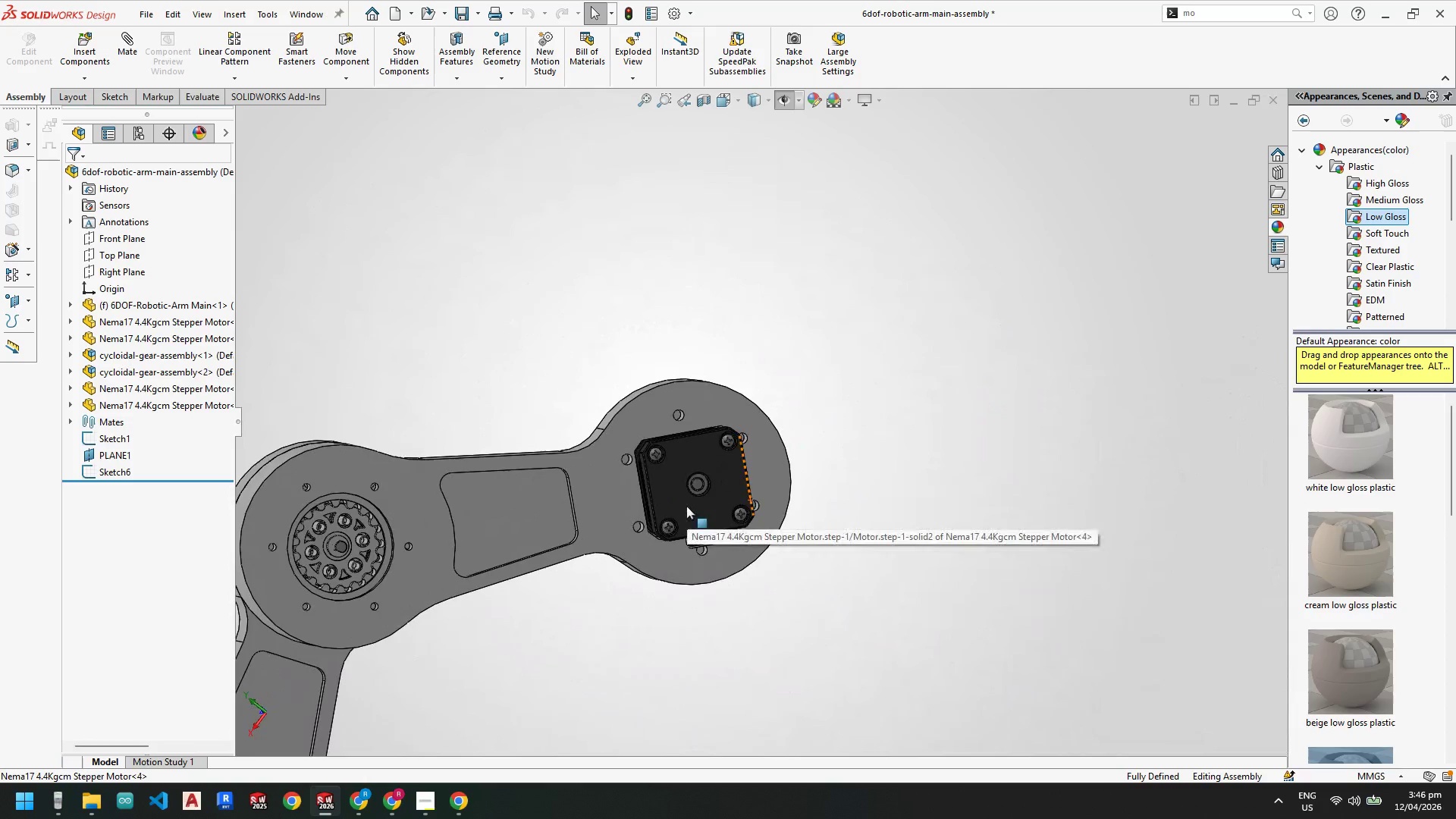 
scroll: coordinate [669, 453], scroll_direction: down, amount: 5.0
 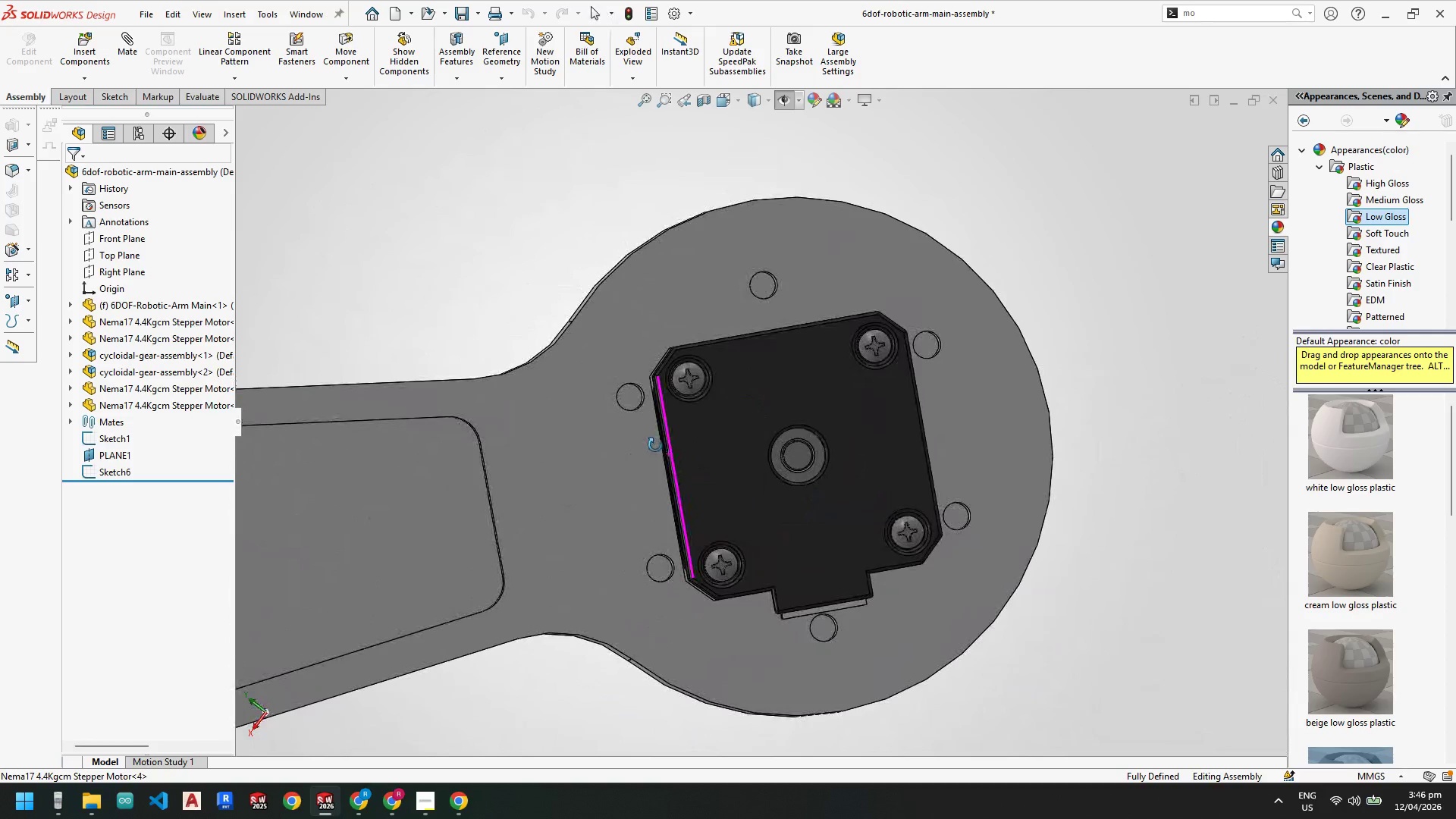 
scroll: coordinate [648, 494], scroll_direction: up, amount: 5.0
 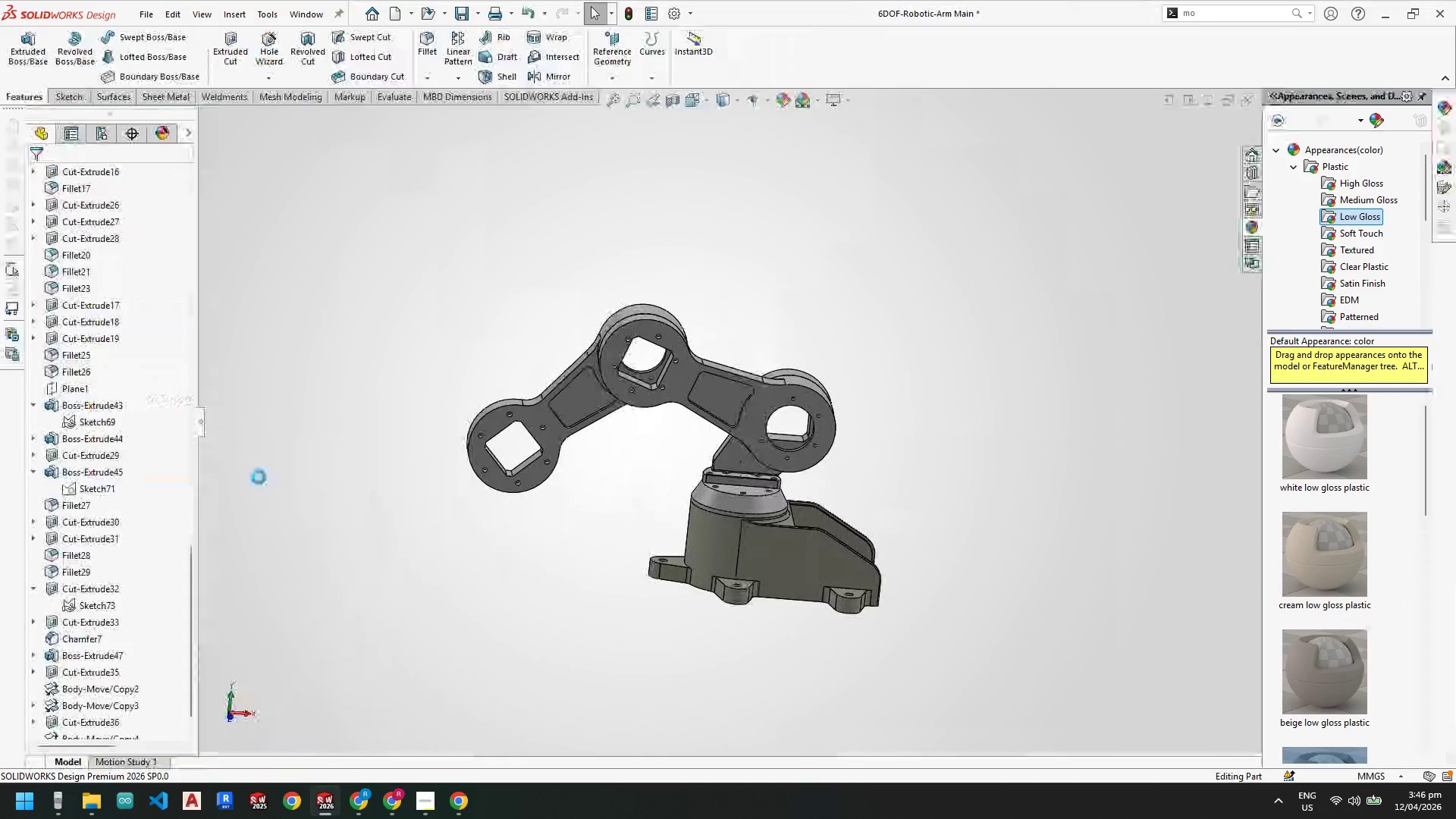 
left_click_drag(start_coordinate=[194, 650], to_coordinate=[253, 246])
 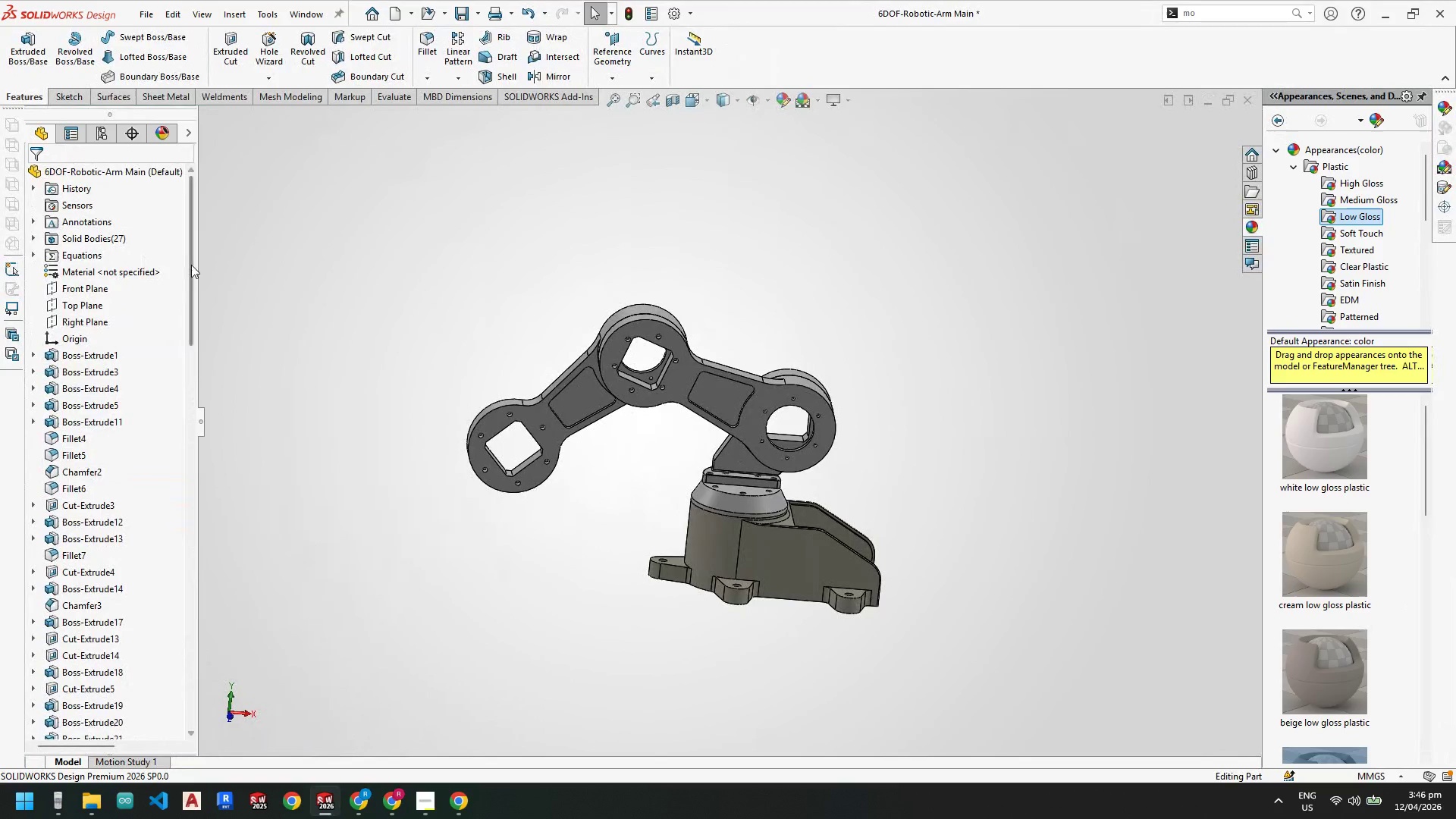 
left_click_drag(start_coordinate=[193, 268], to_coordinate=[209, 710])
 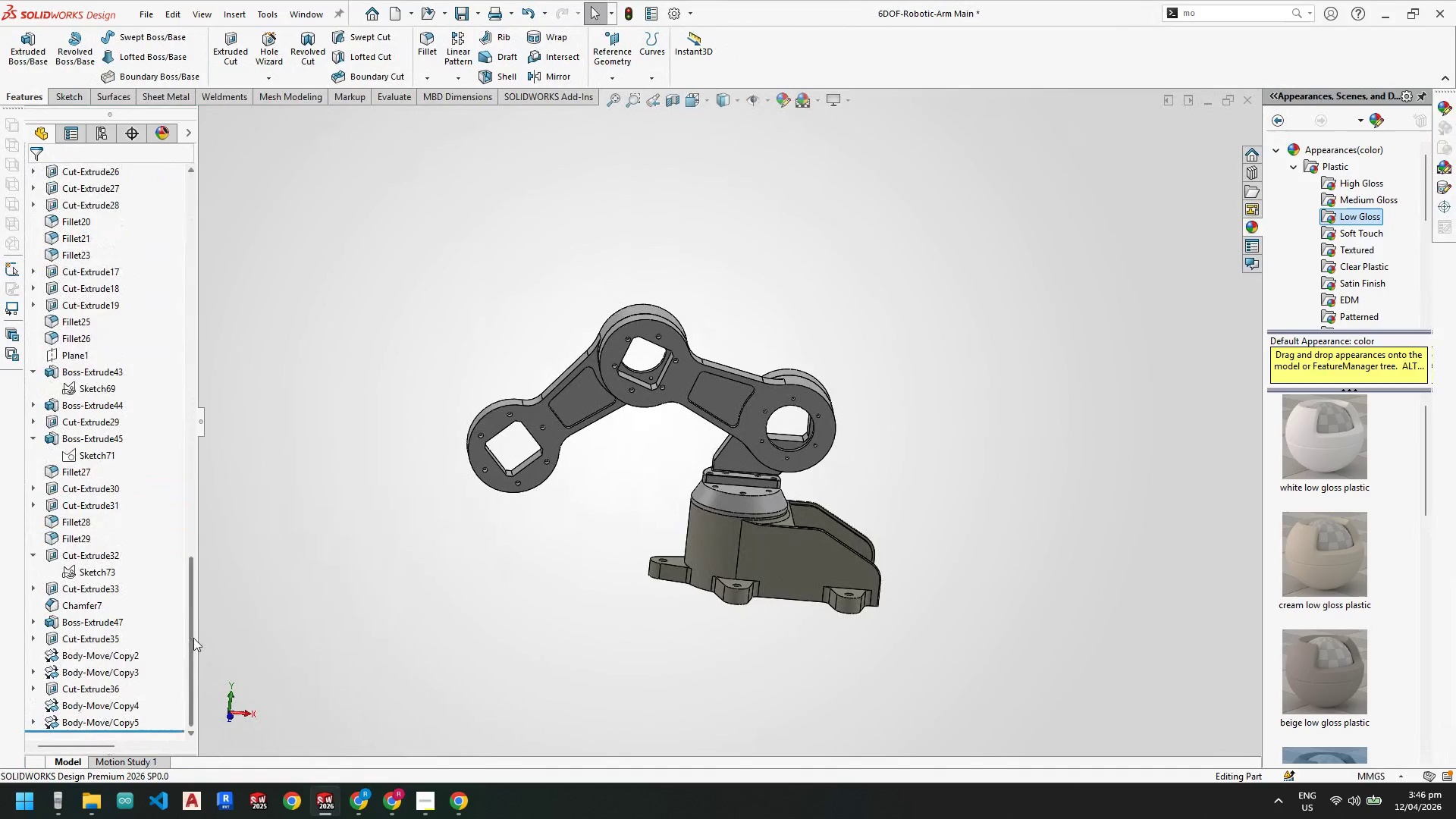 
left_click_drag(start_coordinate=[193, 636], to_coordinate=[246, 125])
 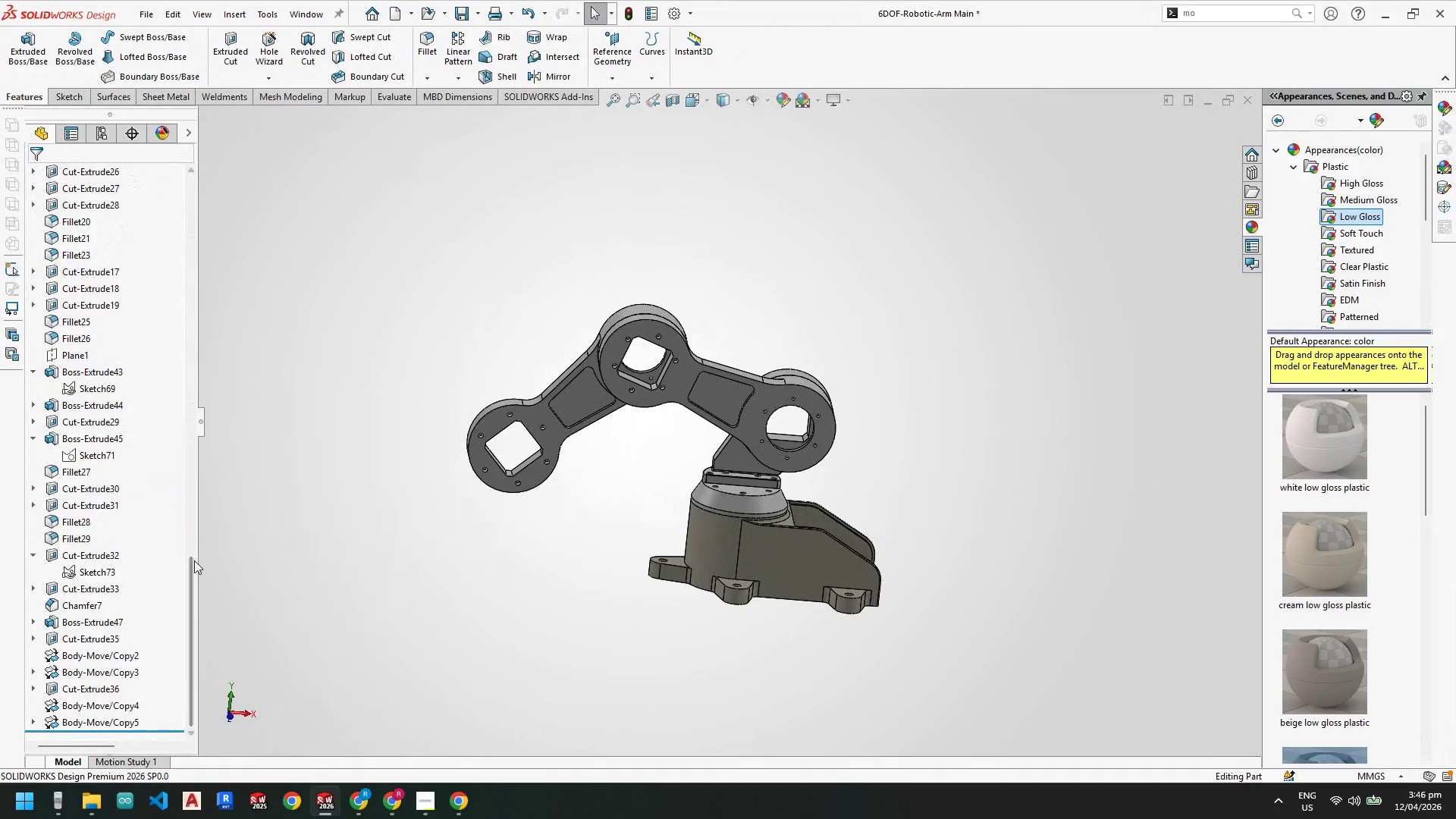 
left_click_drag(start_coordinate=[189, 570], to_coordinate=[206, 170])
 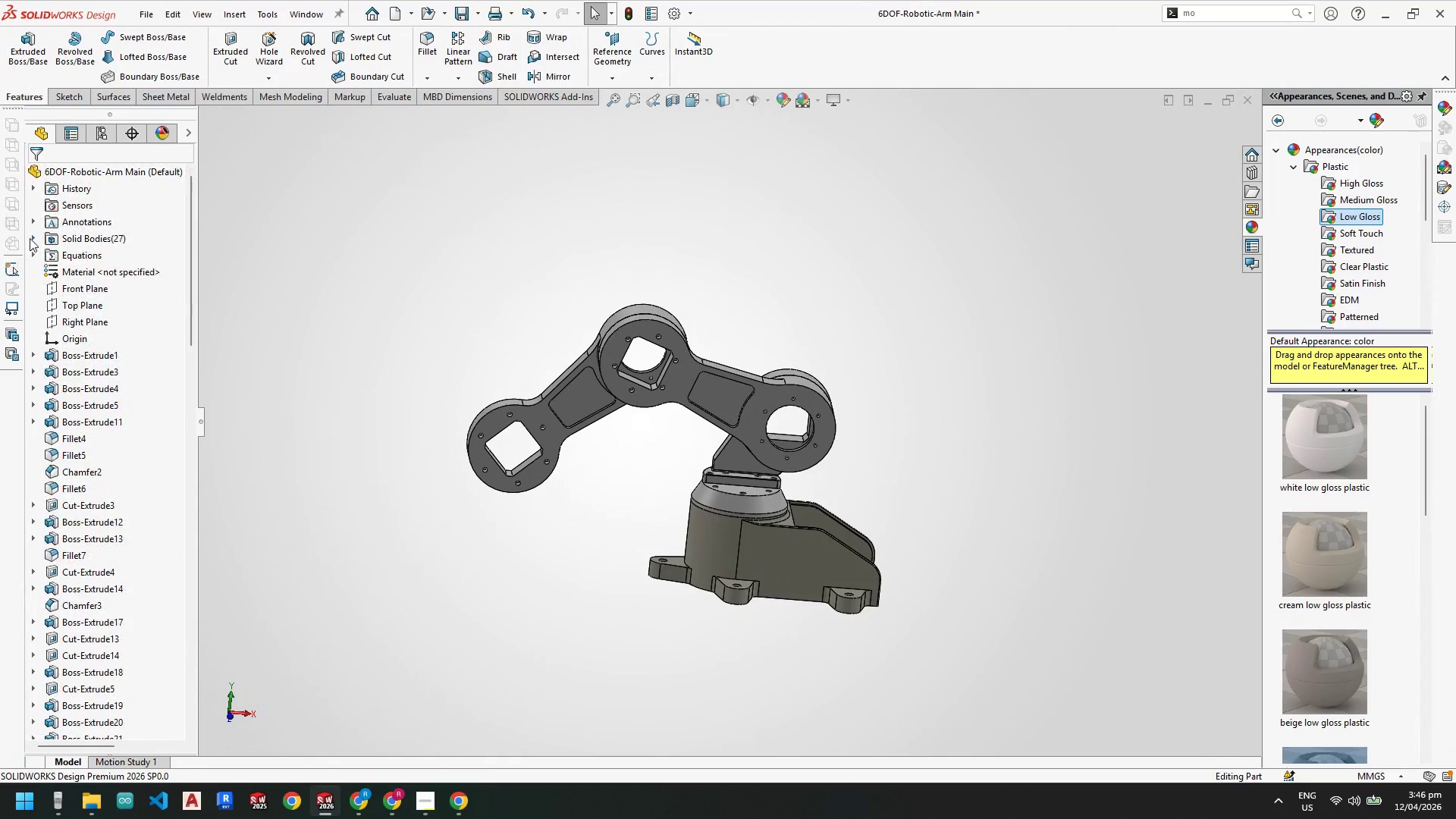 
left_click([30, 238])
 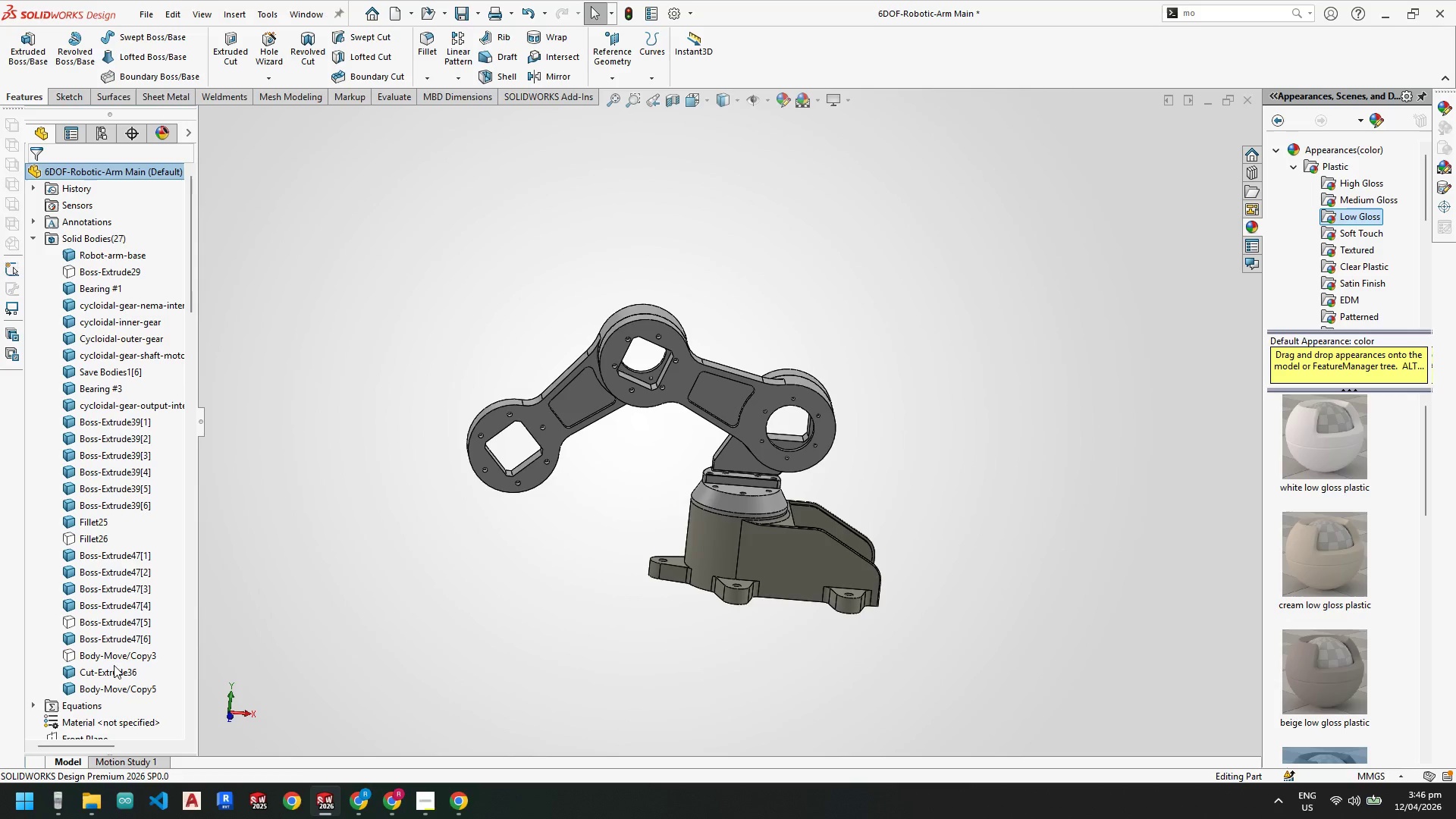 
left_click([115, 660])
 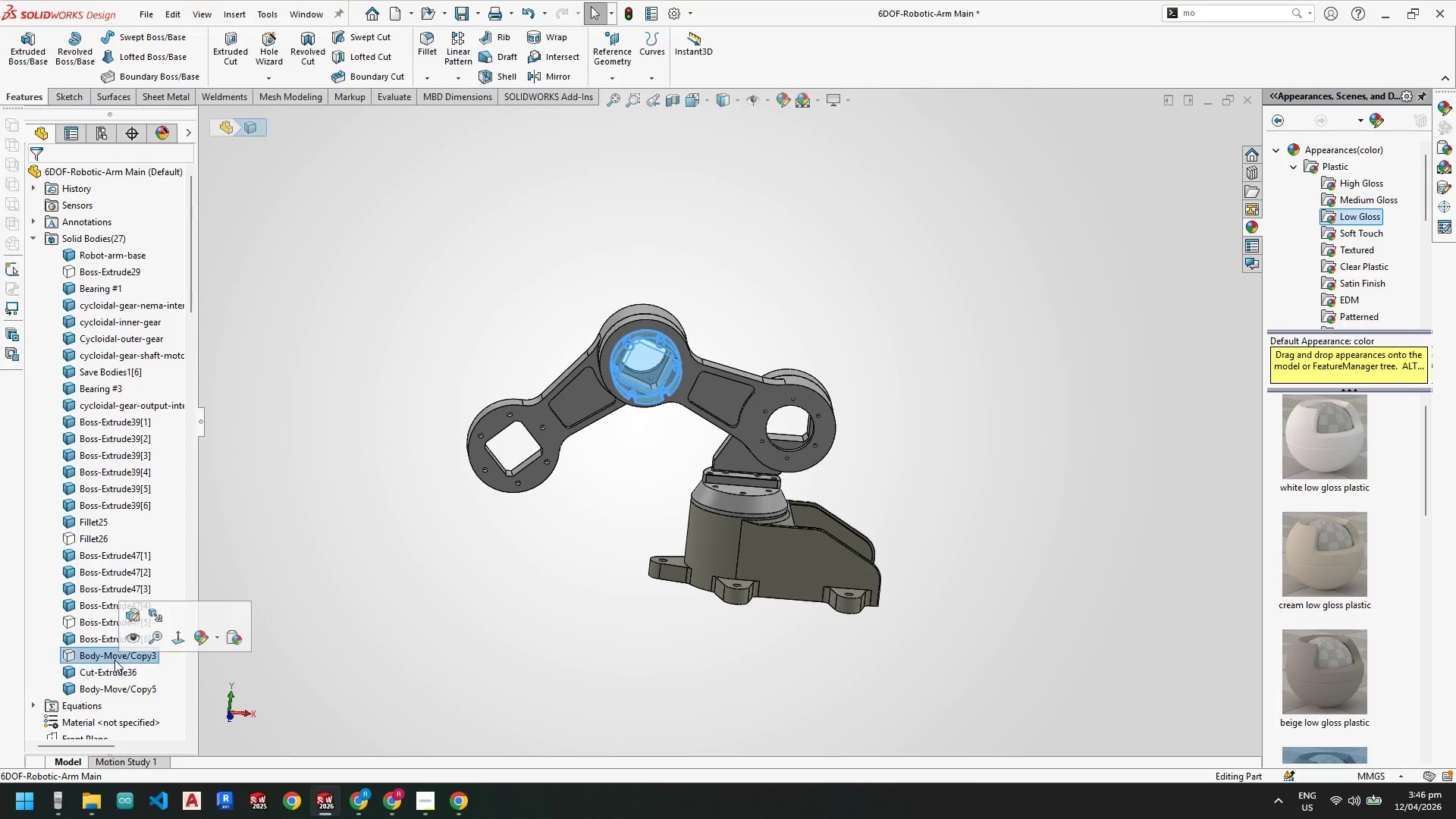 
right_click([115, 660])
 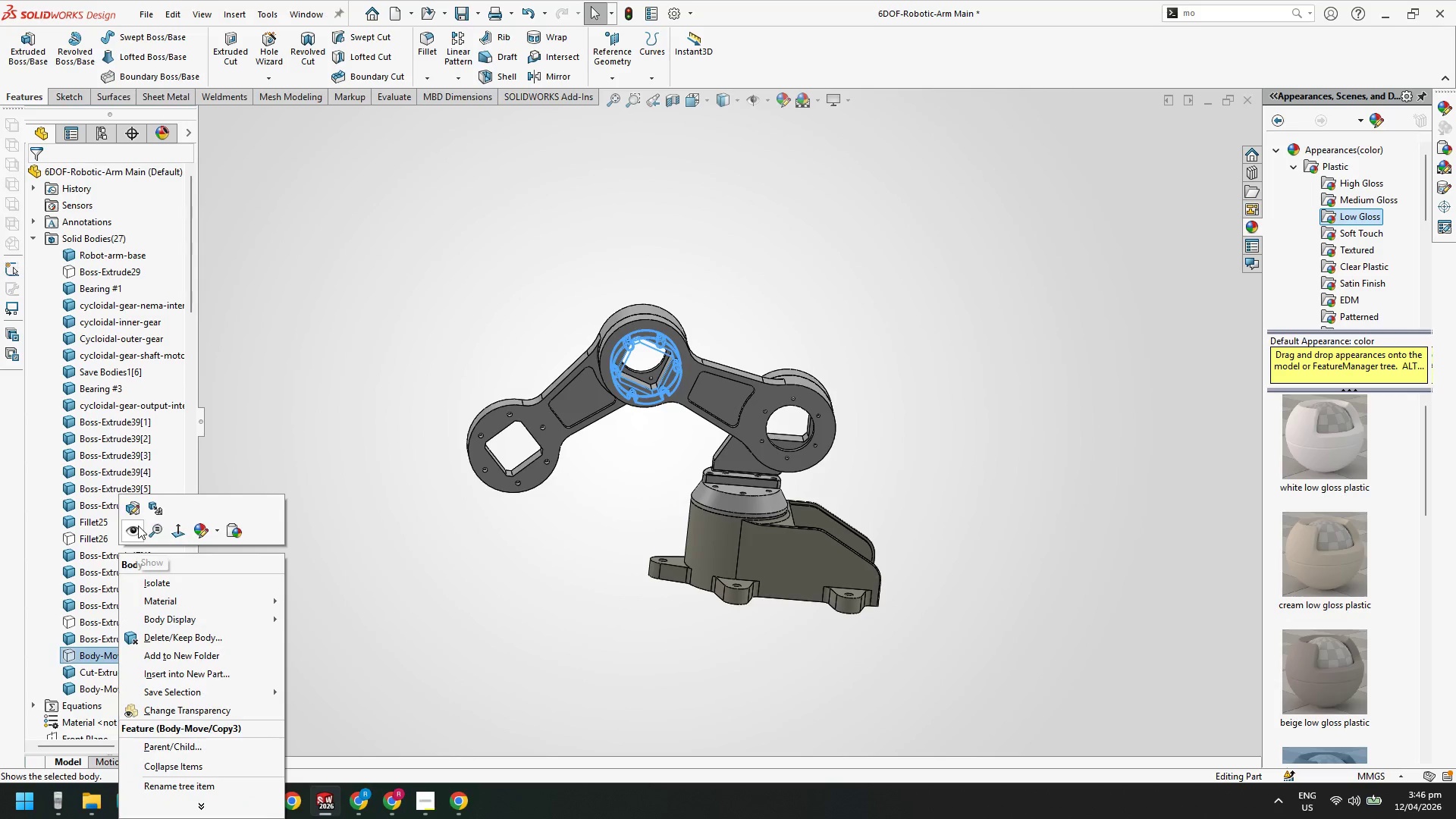 
left_click([135, 525])
 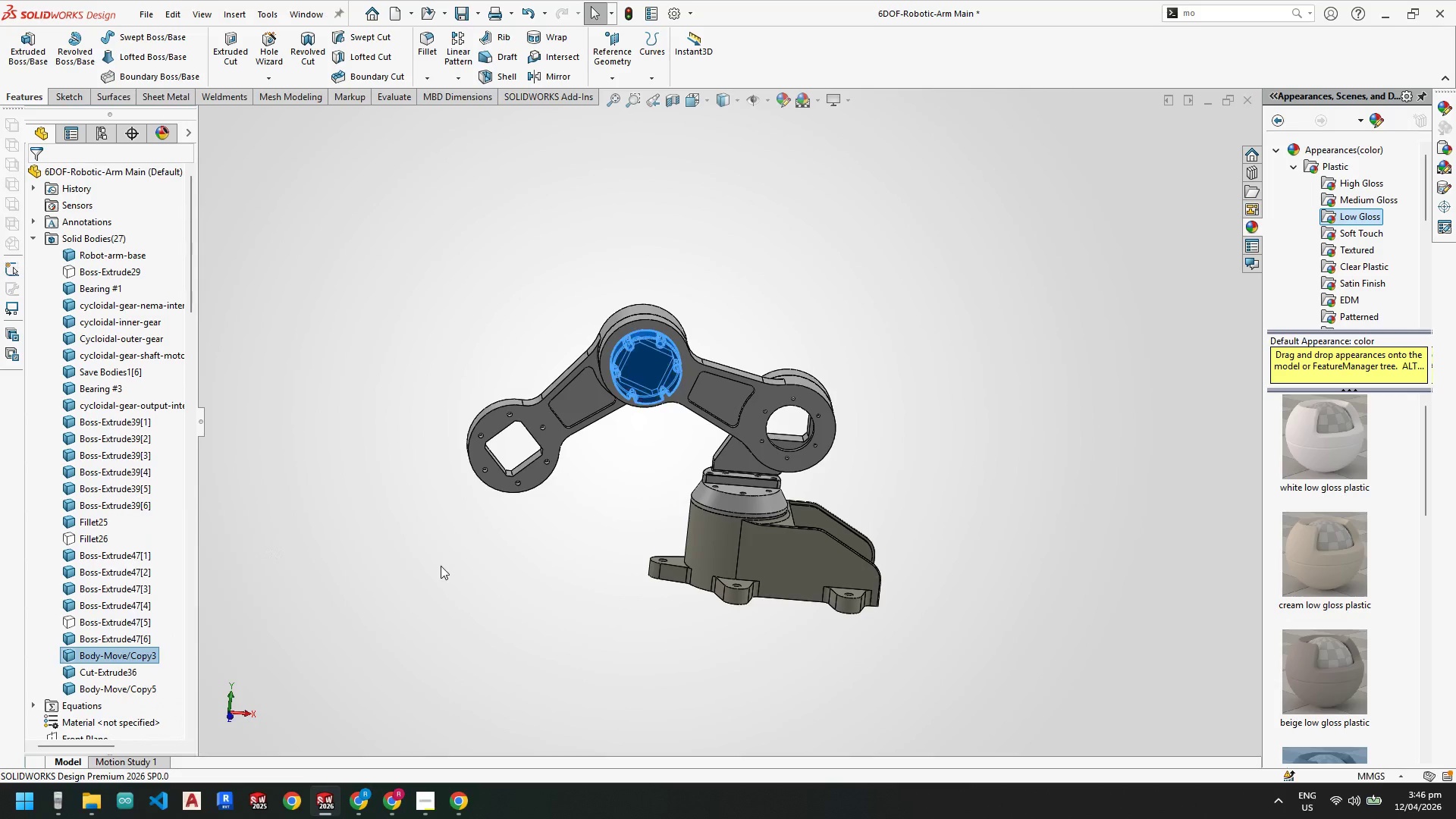 
left_click([442, 566])
 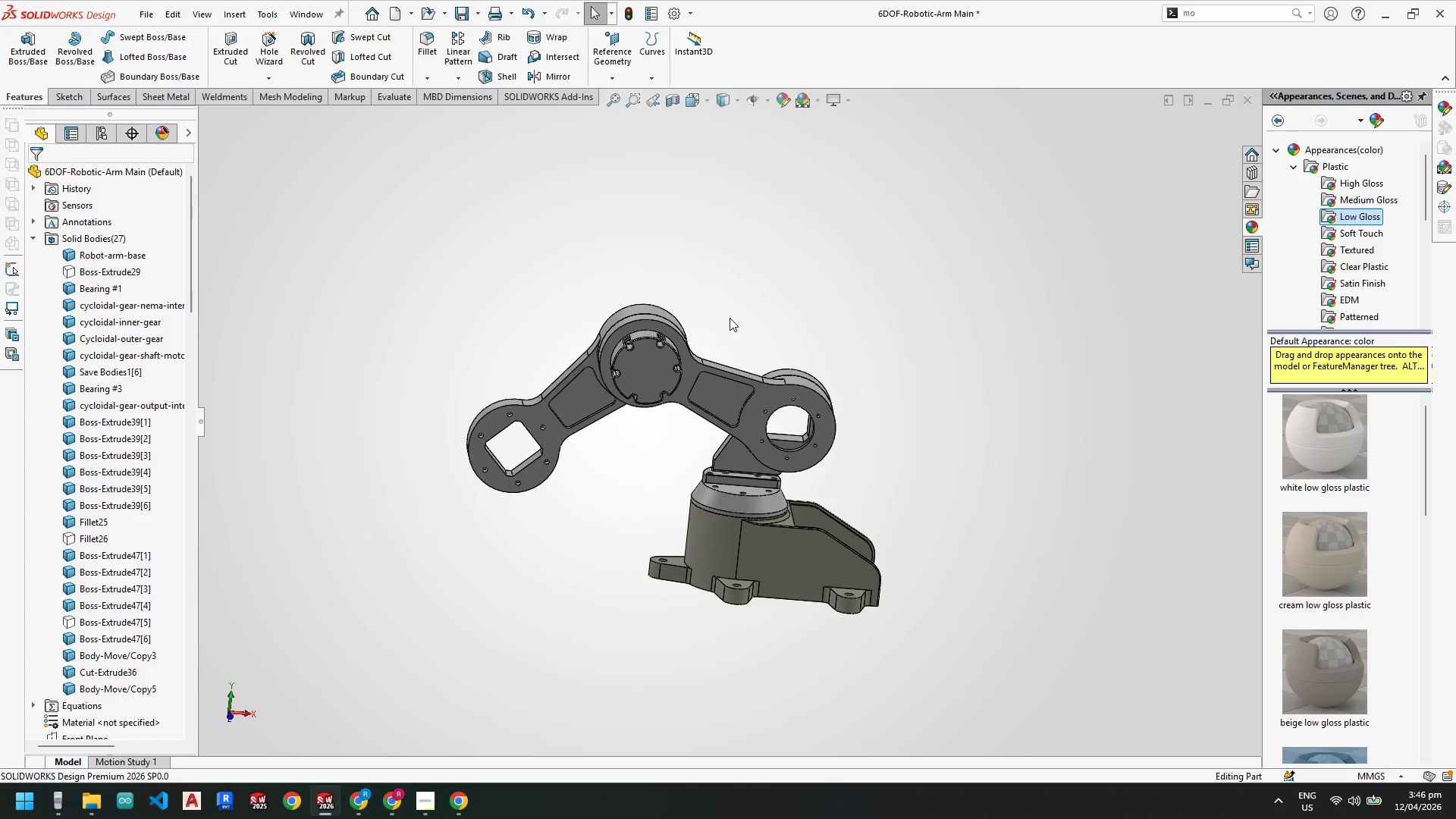 
scroll: coordinate [553, 427], scroll_direction: down, amount: 7.0
 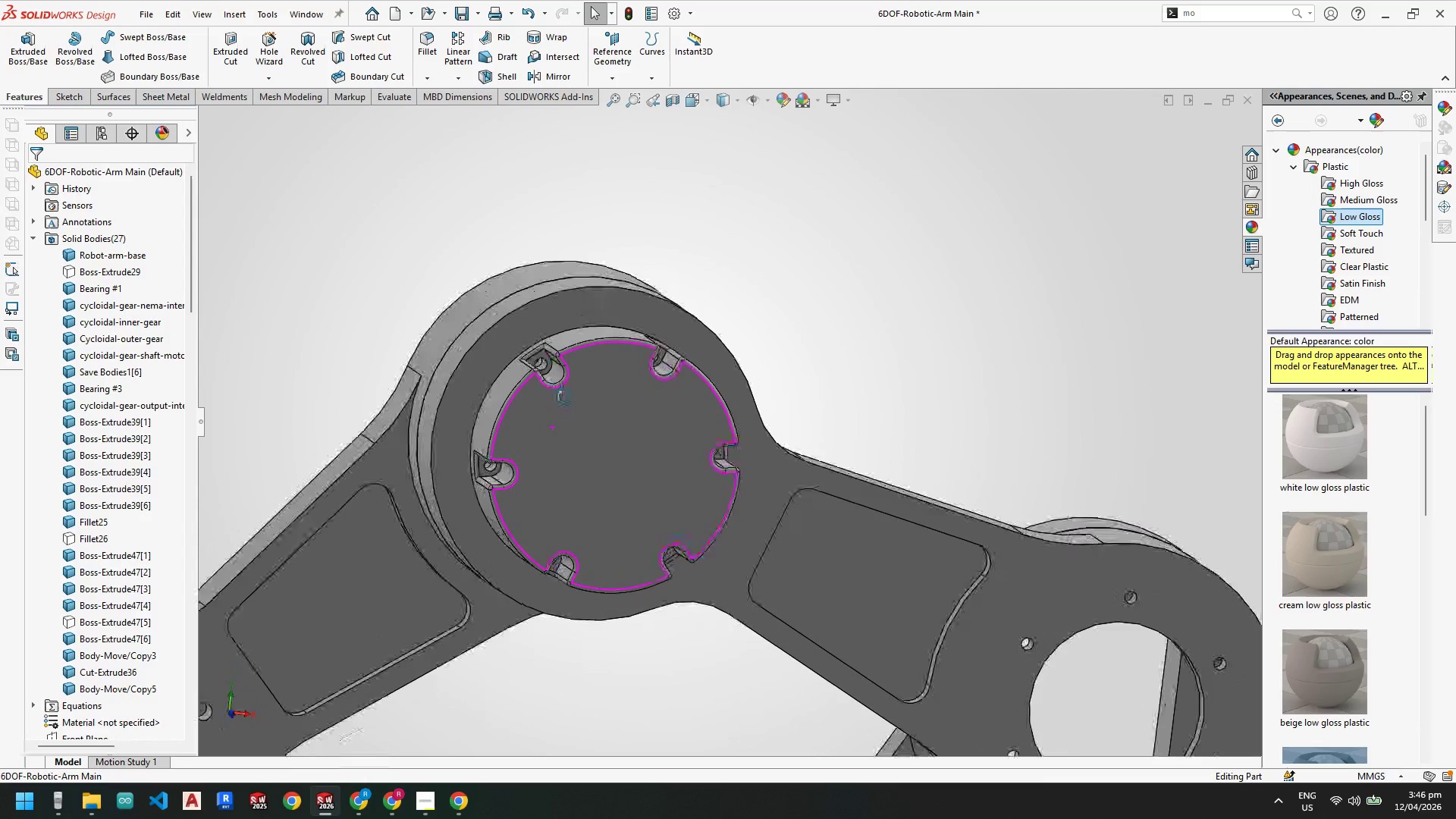 
right_click([597, 437])
 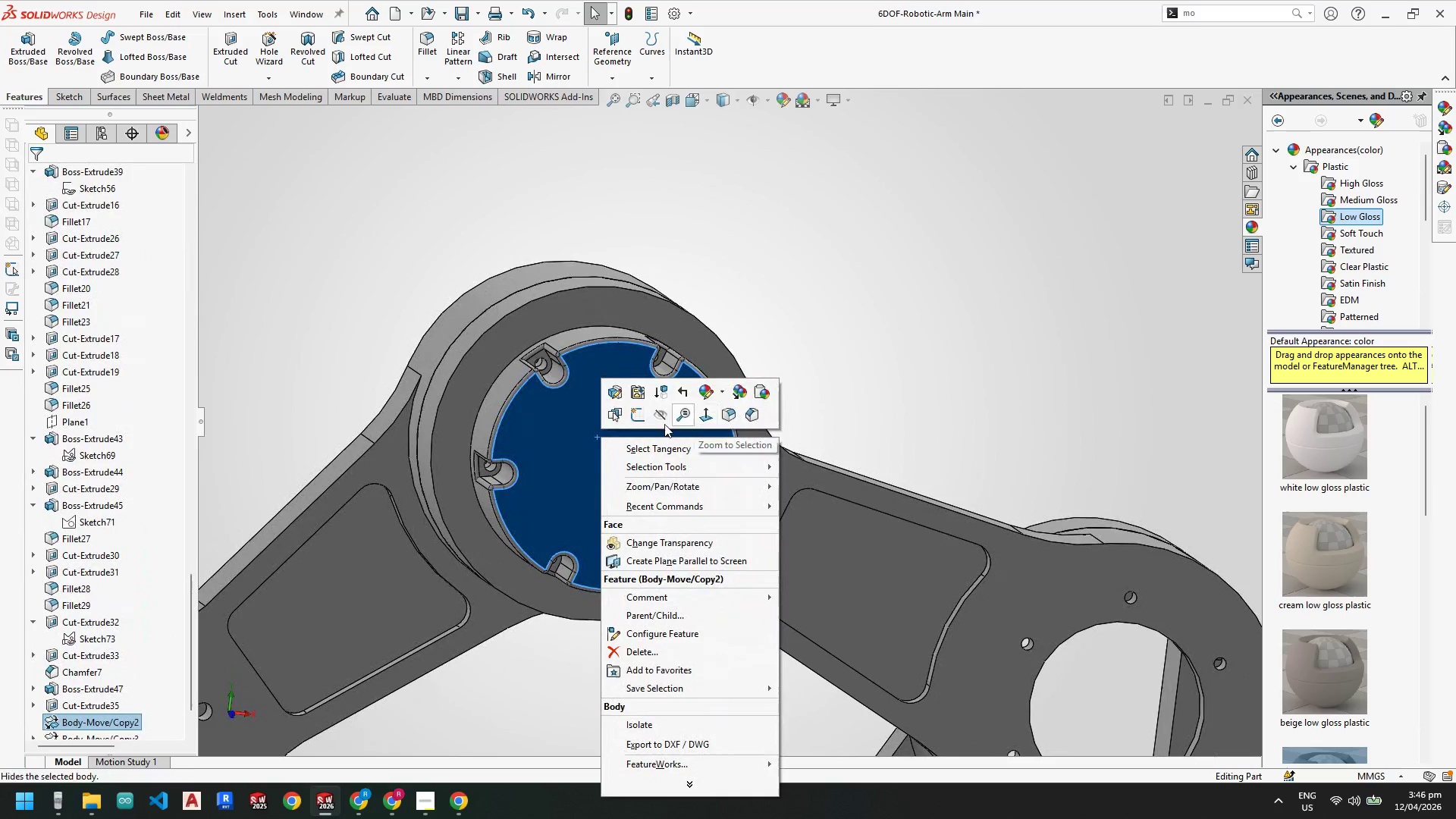 
left_click([353, 268])
 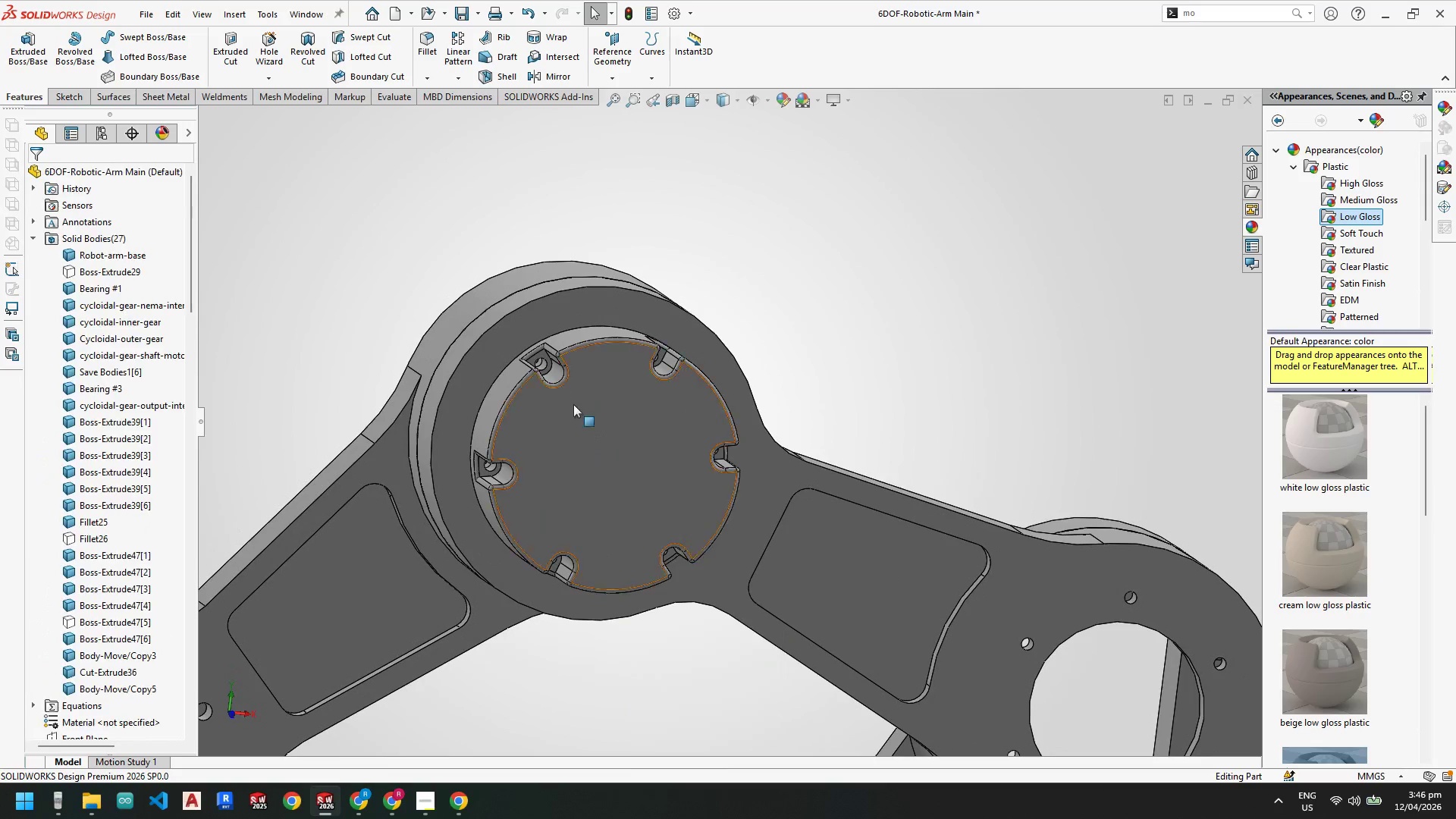 
right_click([574, 405])
 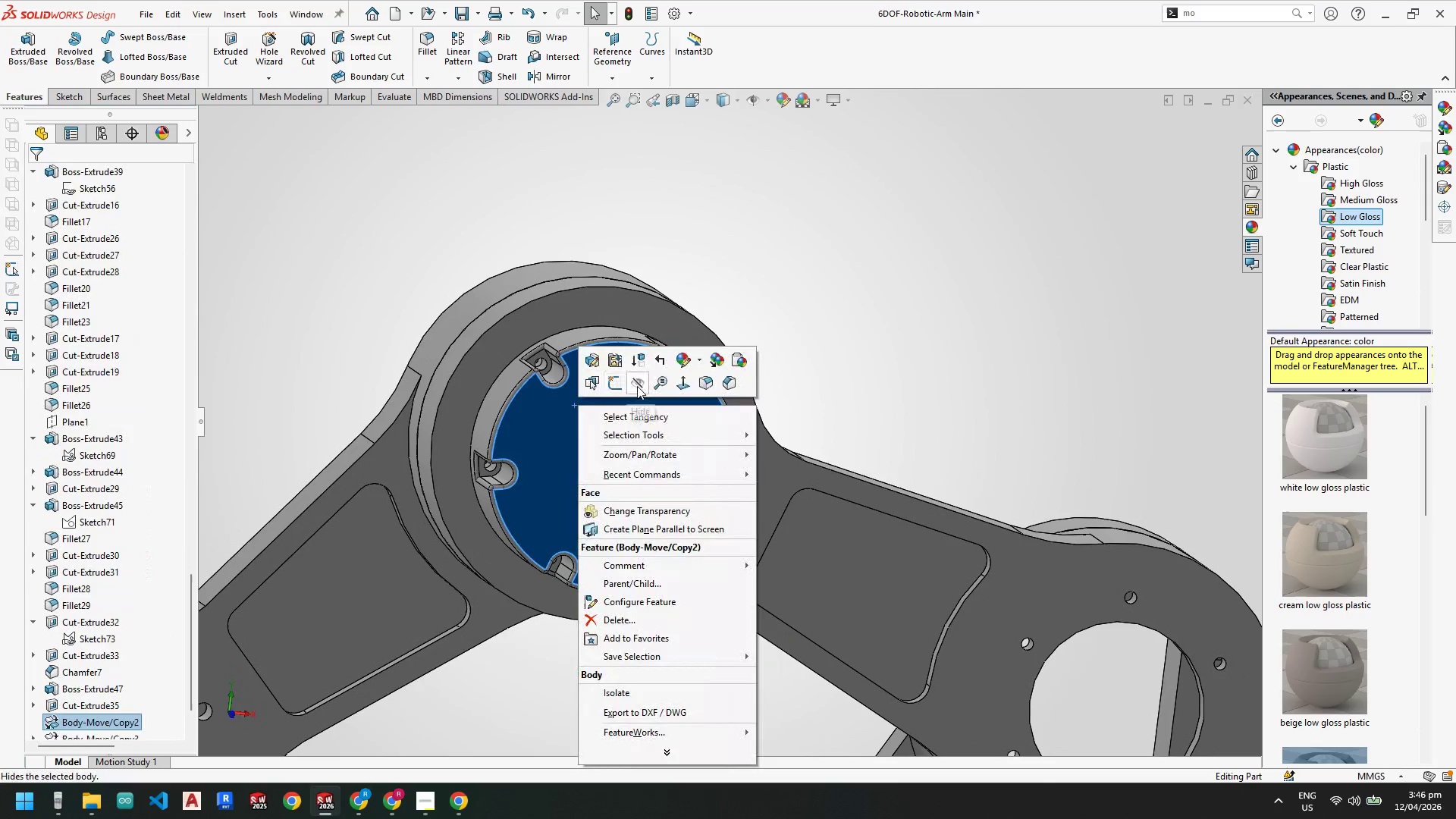 
left_click([638, 386])
 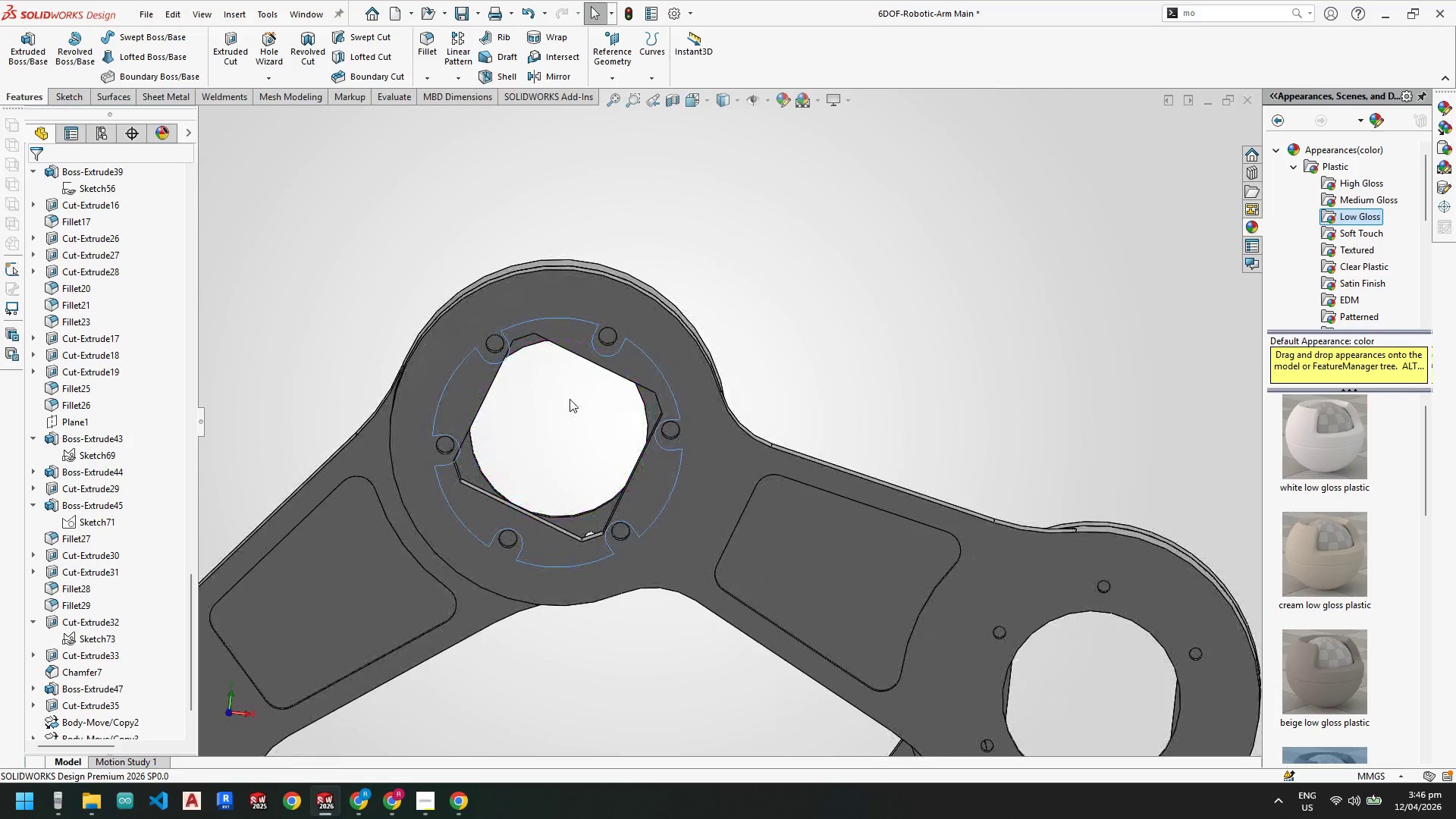 
scroll: coordinate [536, 356], scroll_direction: down, amount: 4.0
 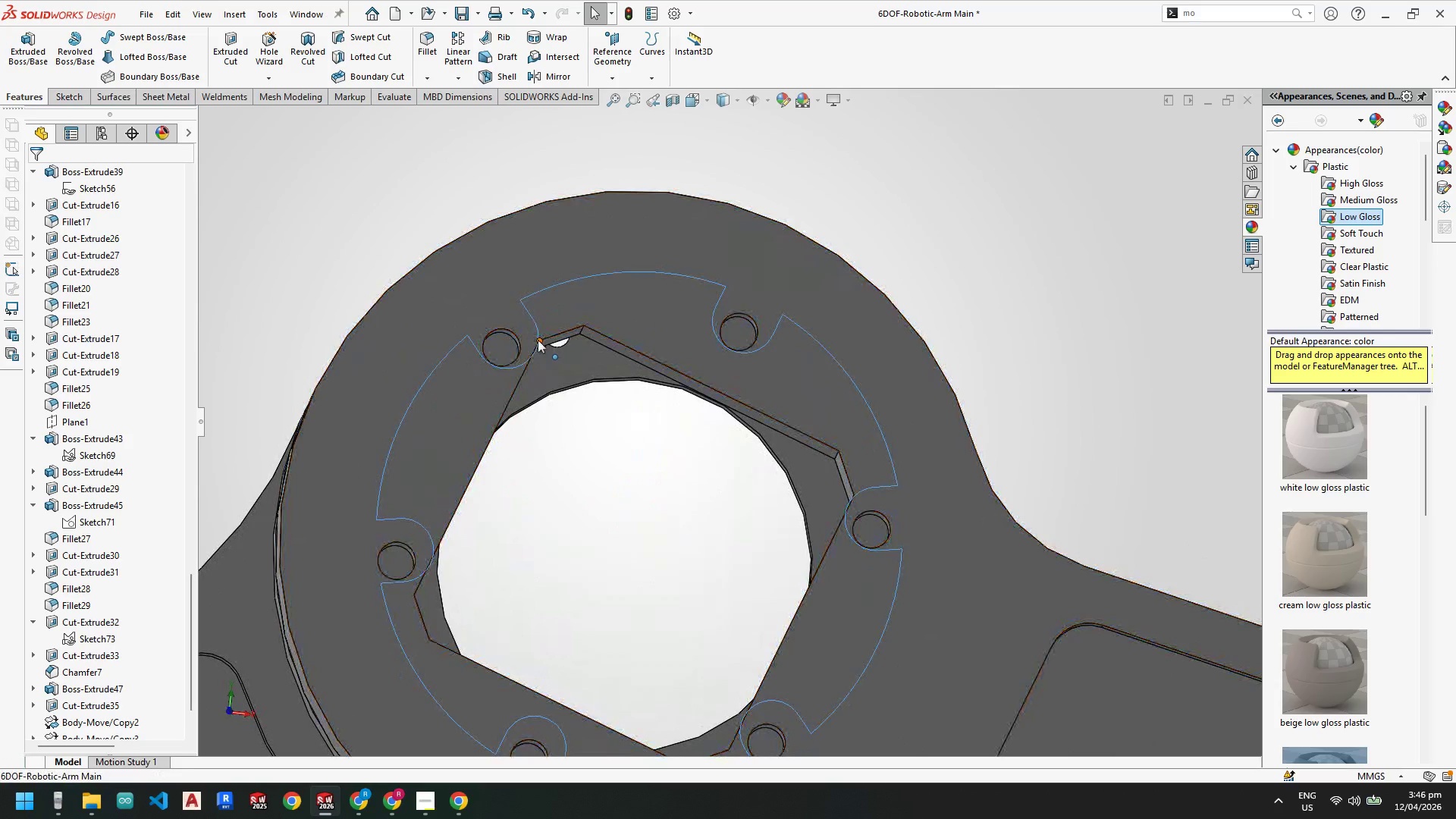 
scroll: coordinate [529, 411], scroll_direction: up, amount: 2.0
 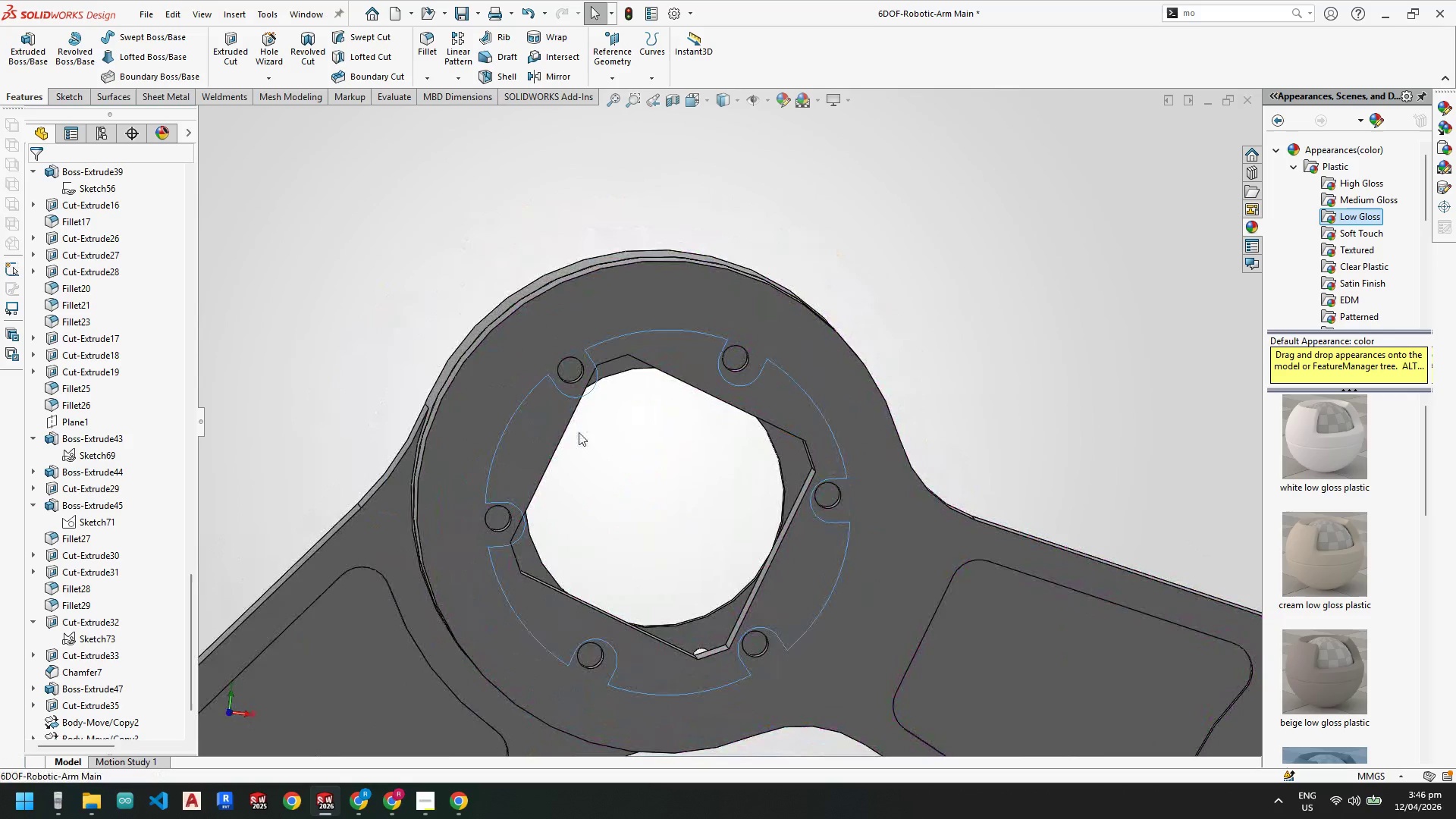 
key(Space)
 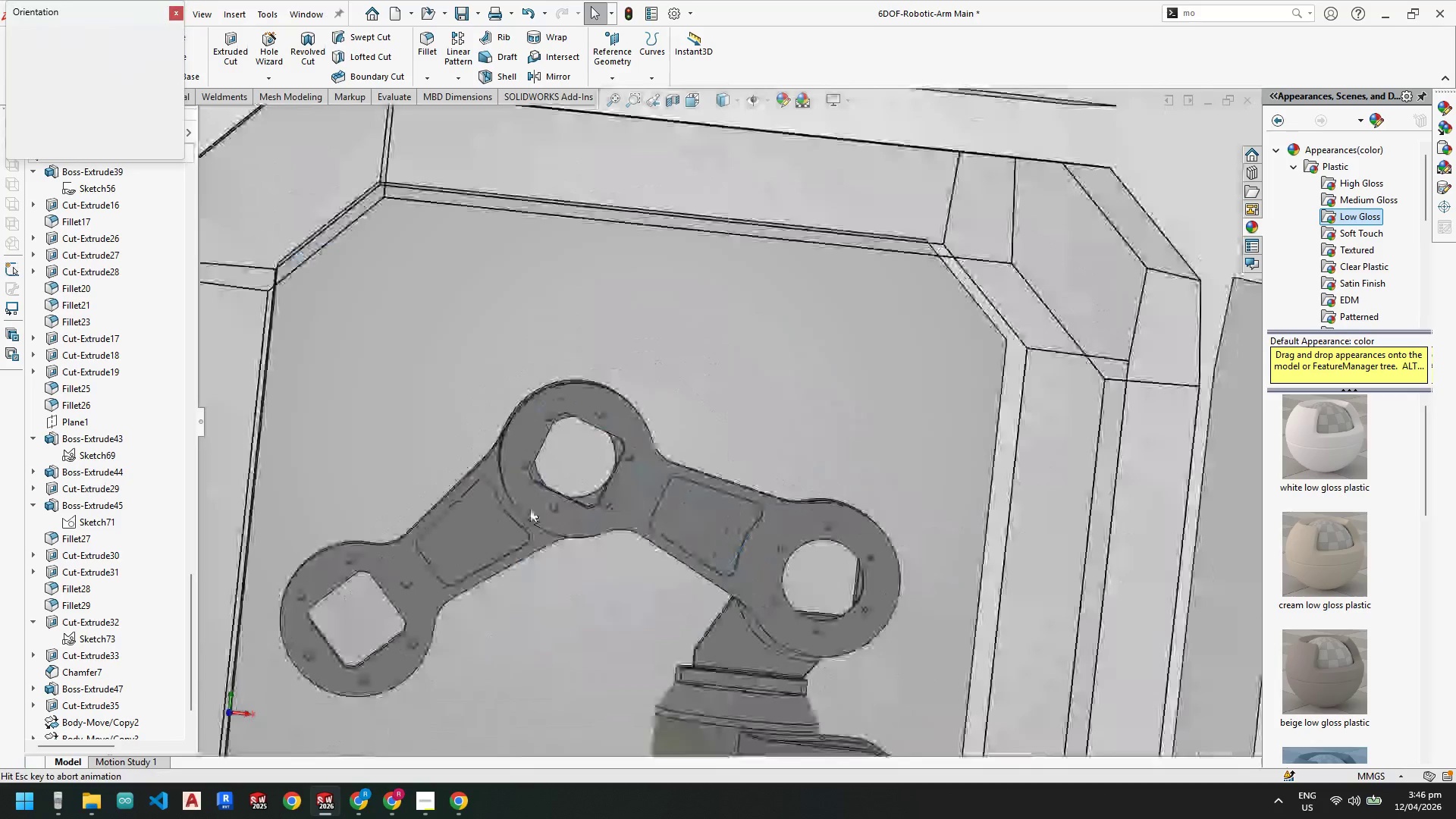 
left_click([530, 509])
 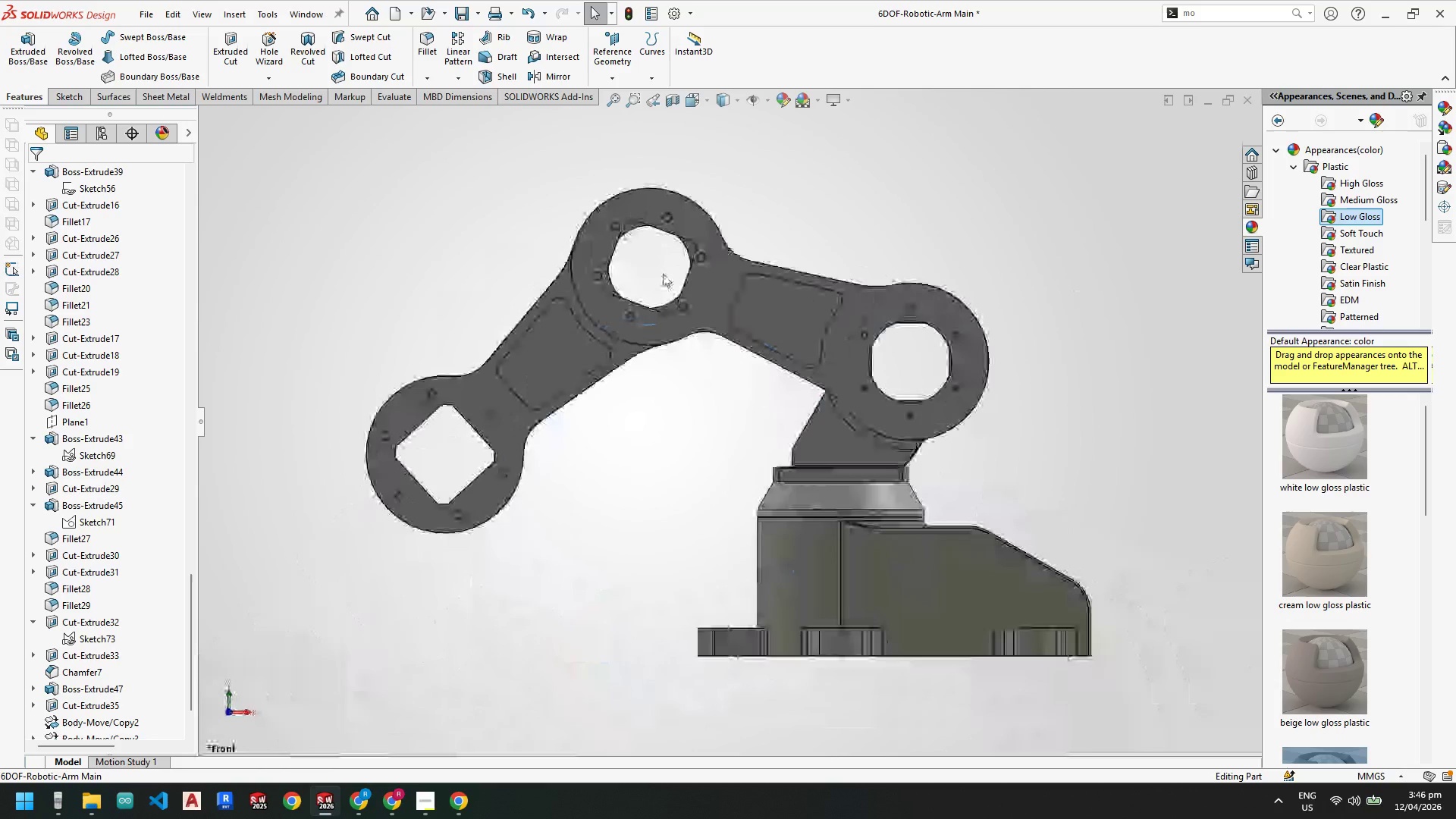 
scroll: coordinate [696, 328], scroll_direction: down, amount: 7.0
 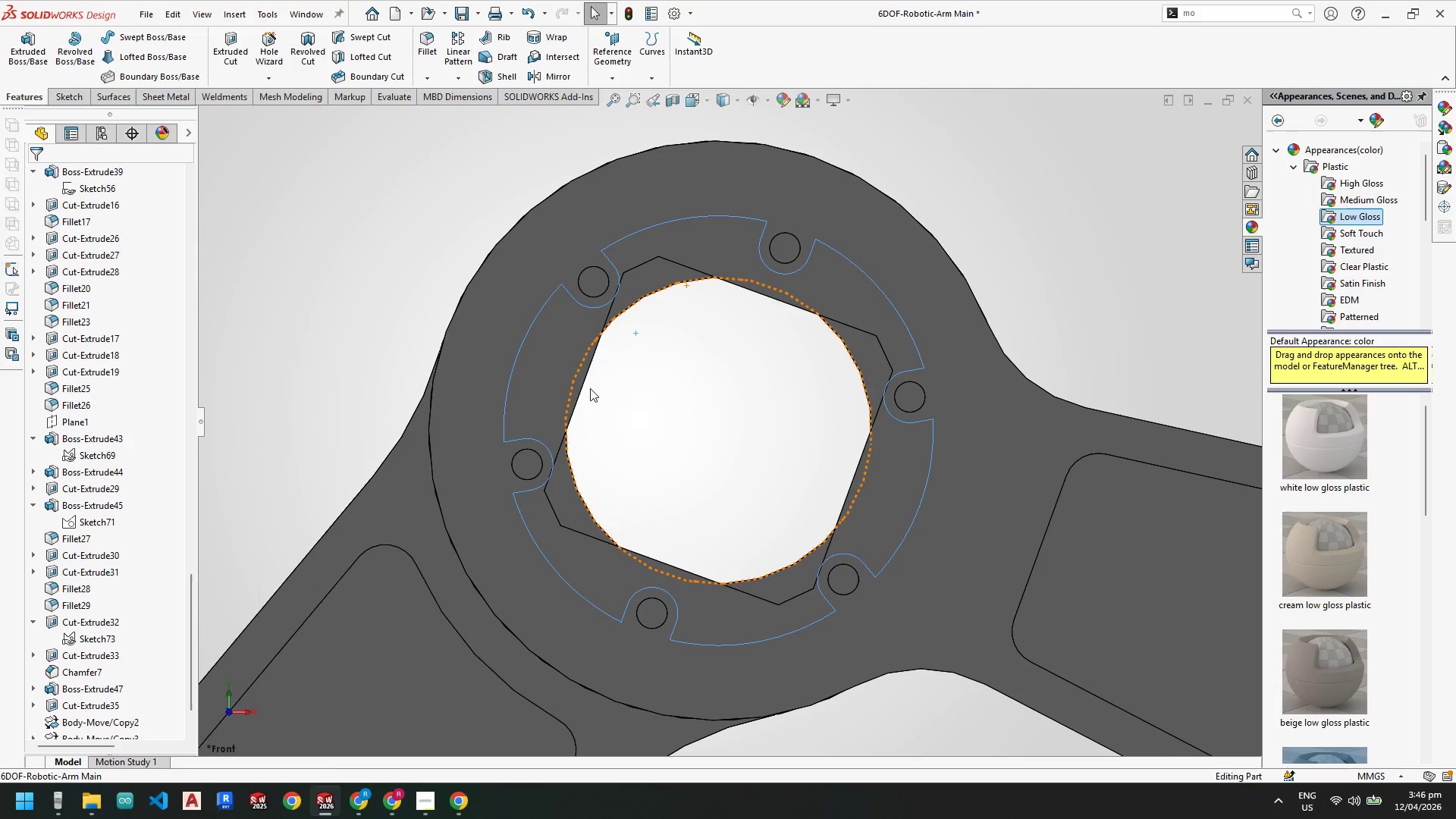 
wait(6.28)
 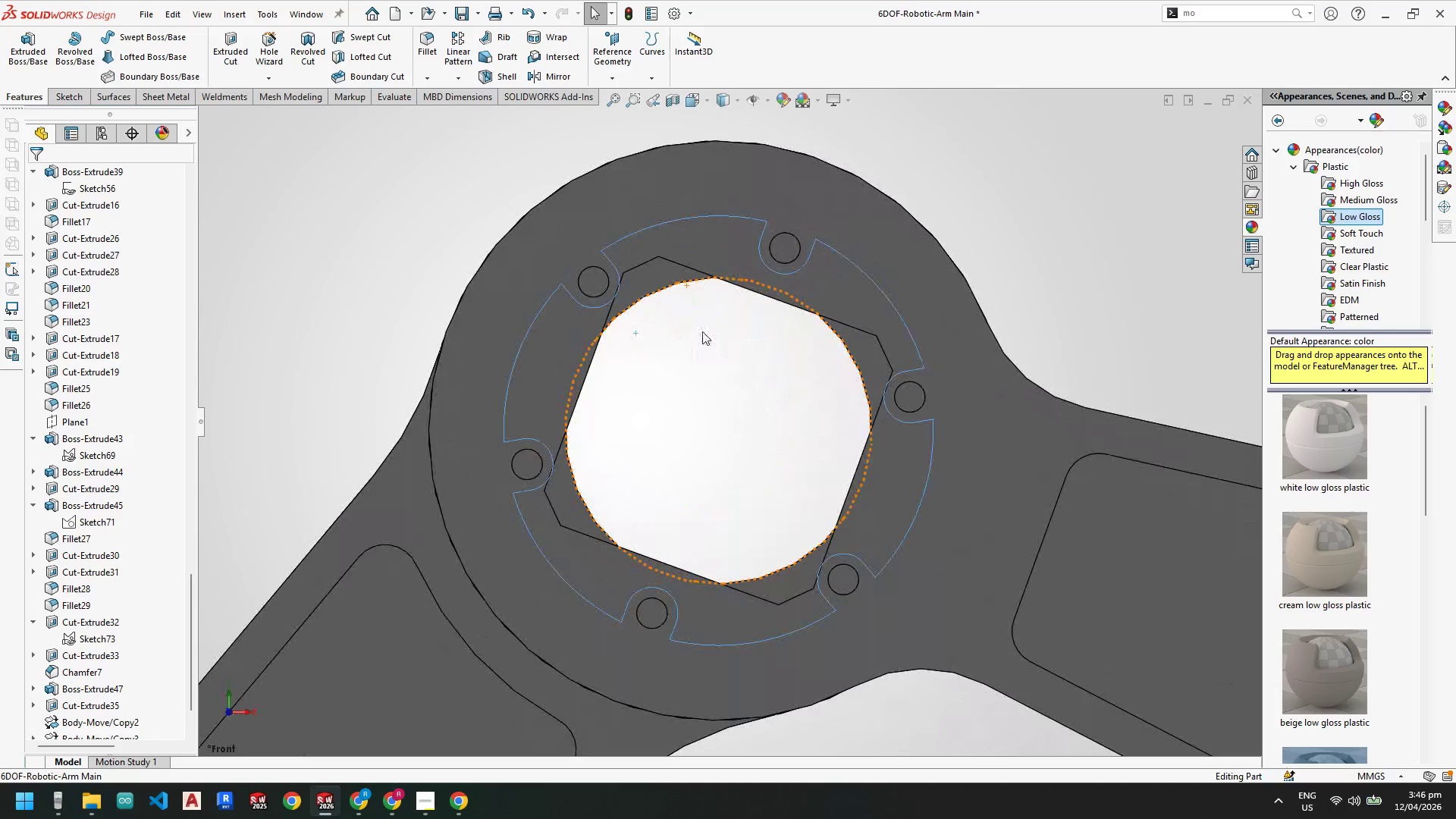 
scroll: coordinate [661, 305], scroll_direction: down, amount: 3.0
 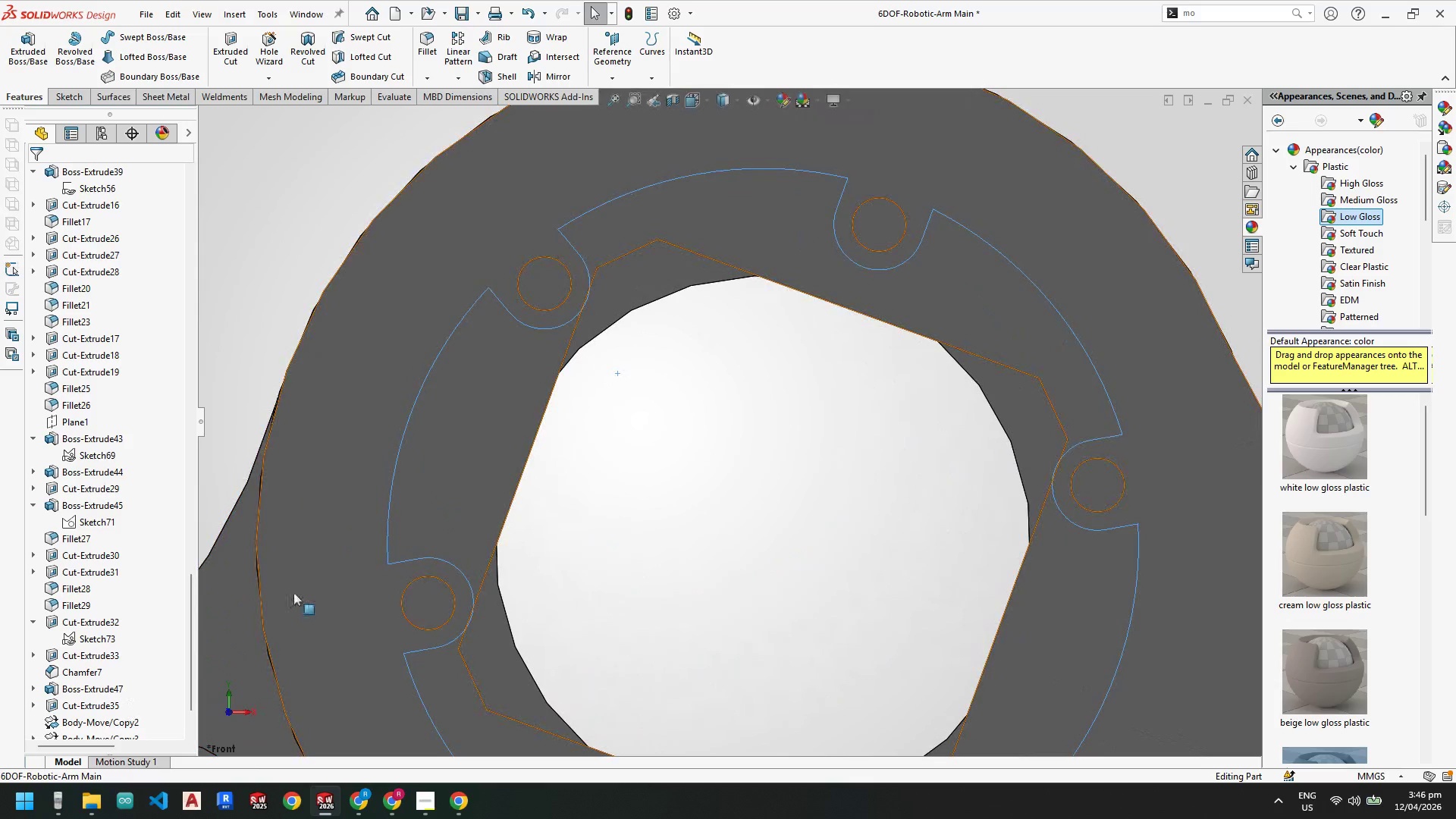 
scroll: coordinate [350, 572], scroll_direction: up, amount: 3.0
 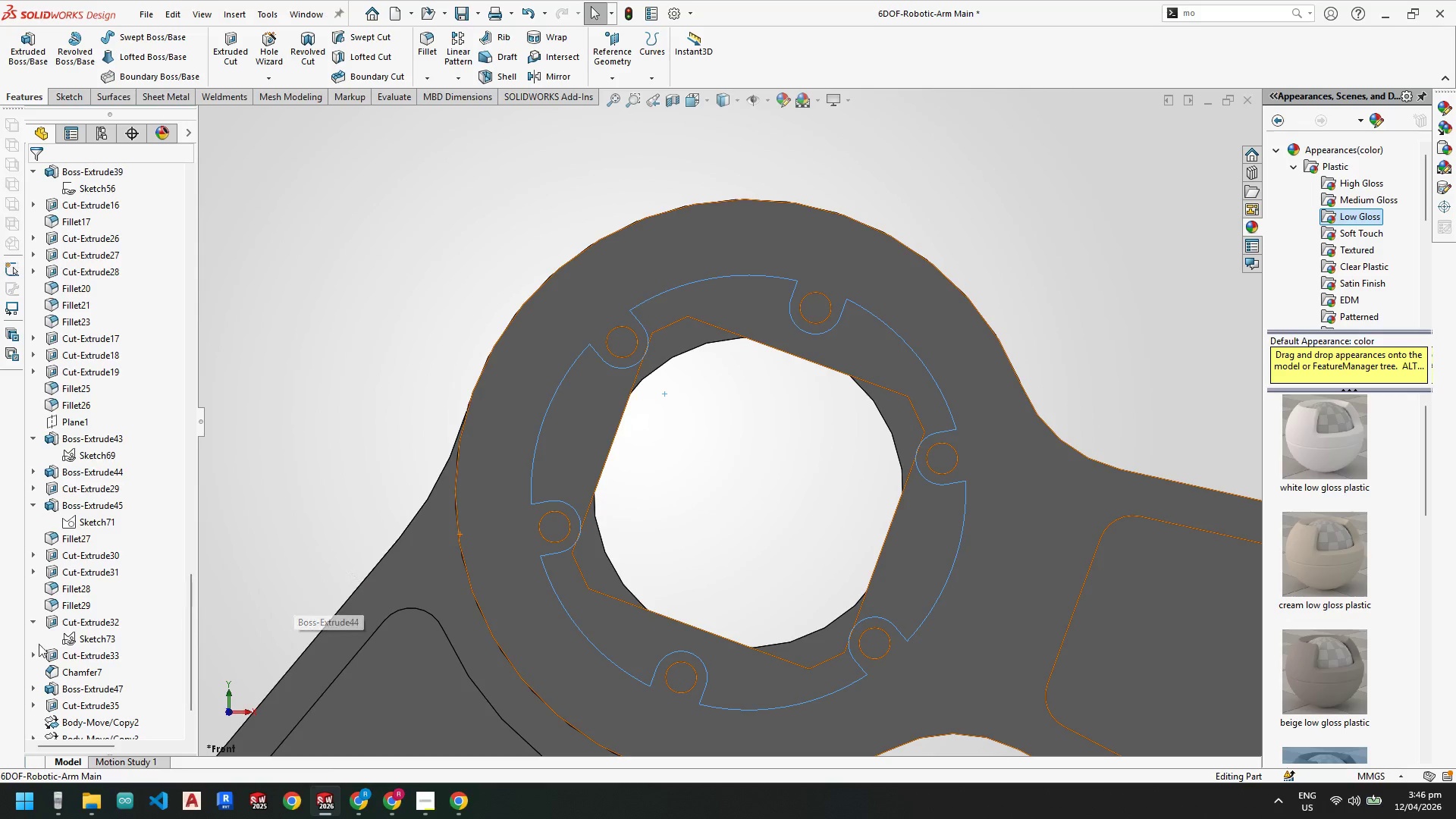 
scroll: coordinate [130, 642], scroll_direction: down, amount: 3.0
 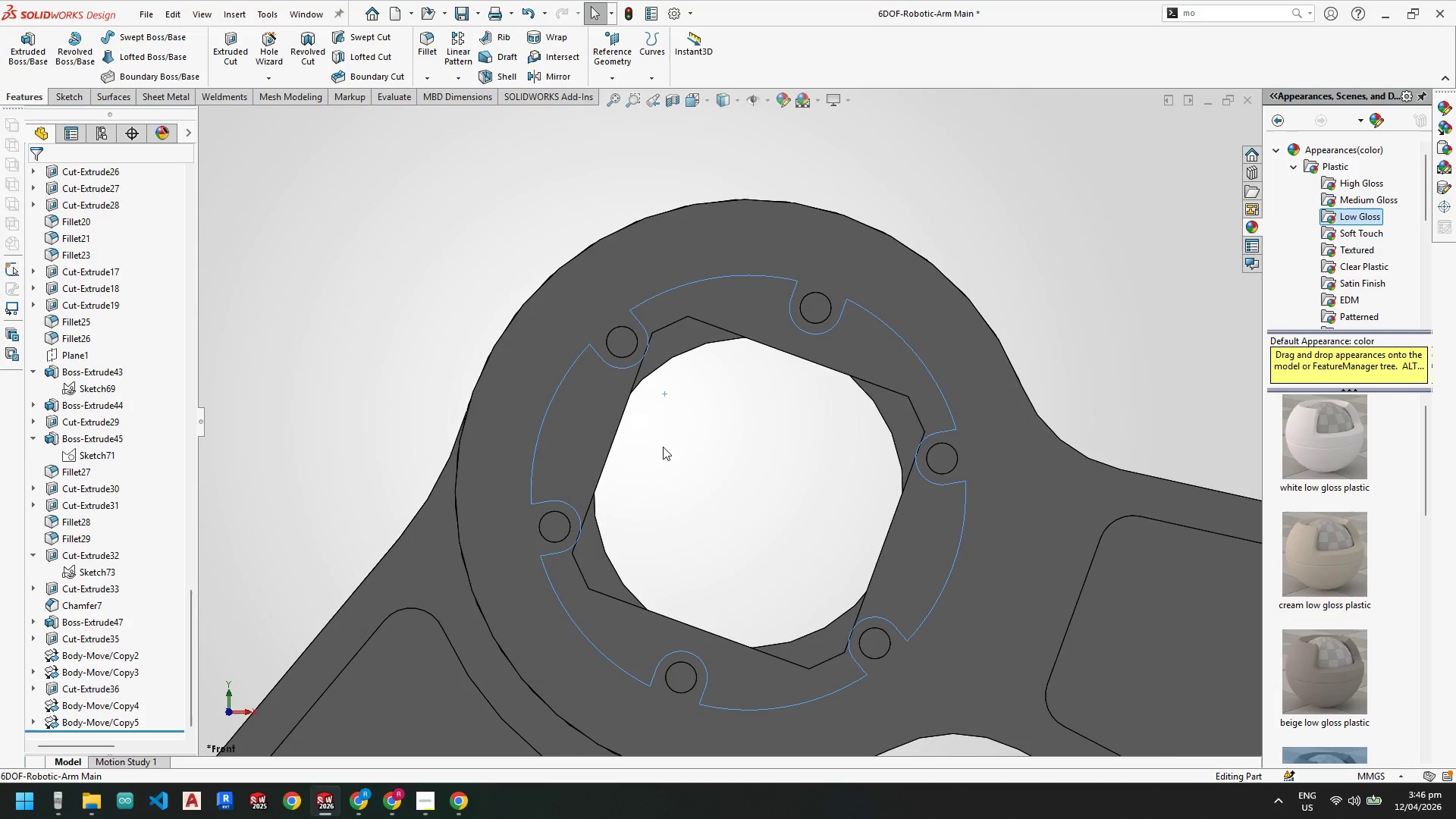 
scroll: coordinate [1069, 521], scroll_direction: up, amount: 6.0
 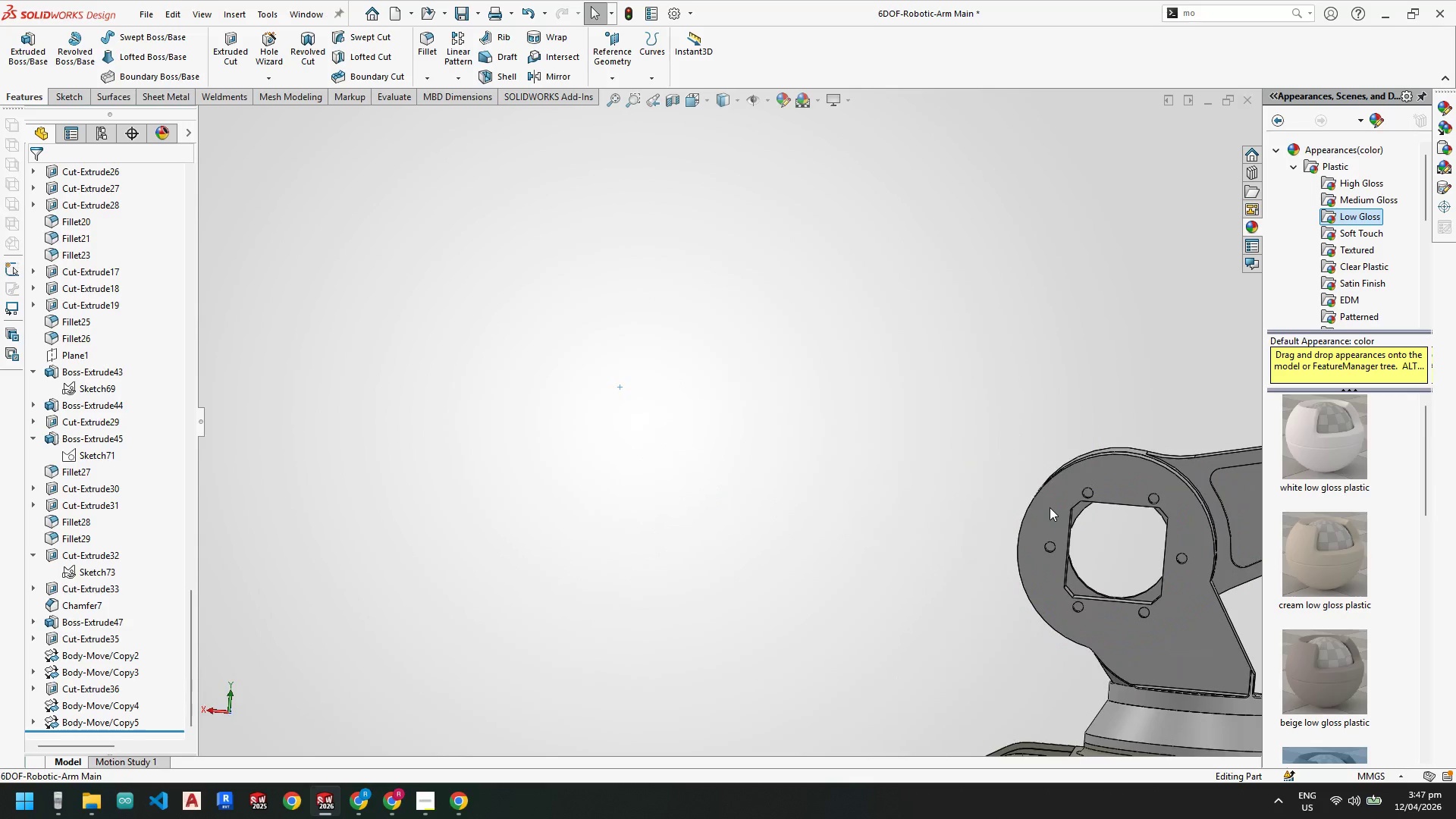 
scroll: coordinate [996, 484], scroll_direction: down, amount: 1.0
 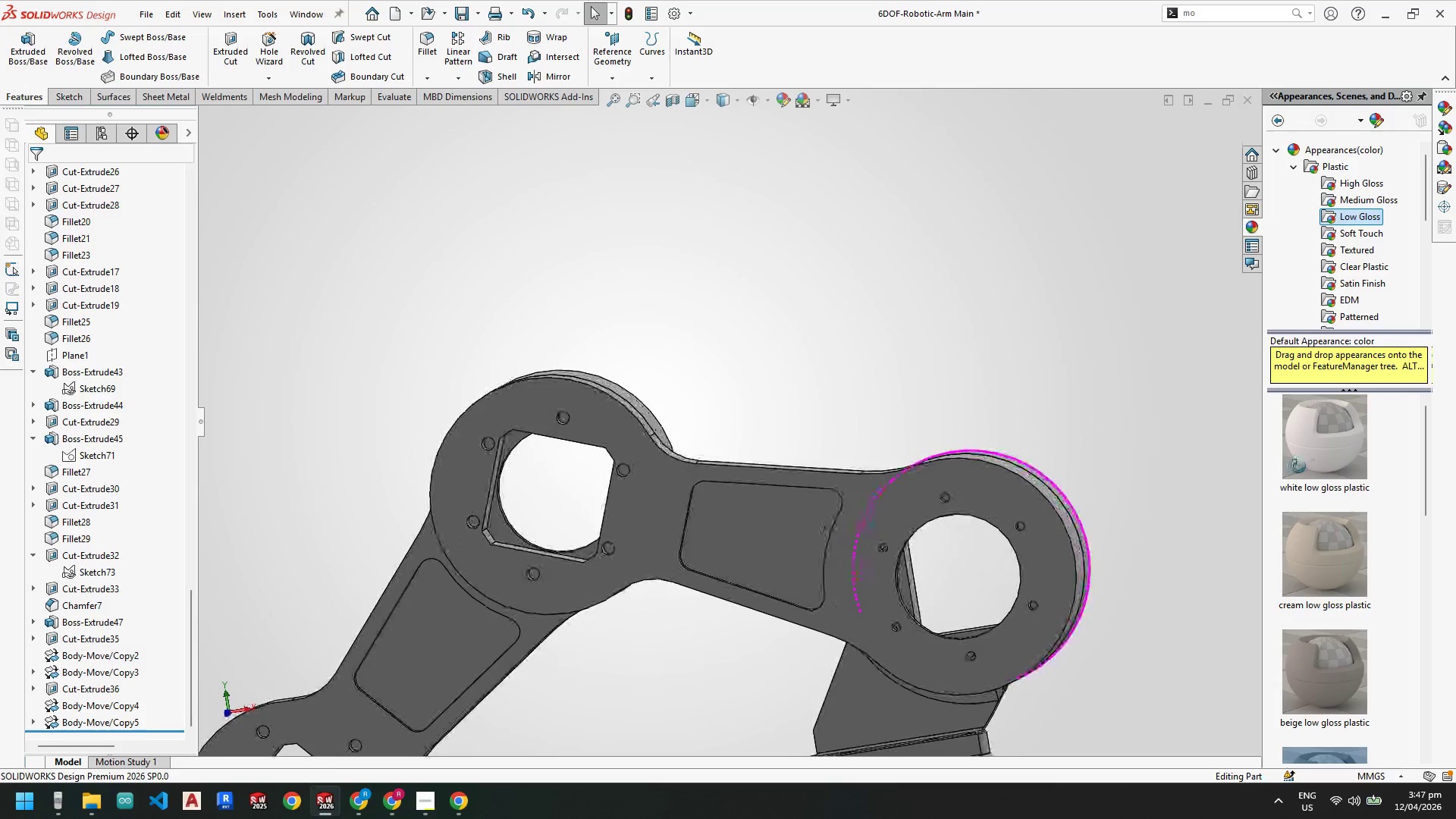 
mouse_move([787, 504])
 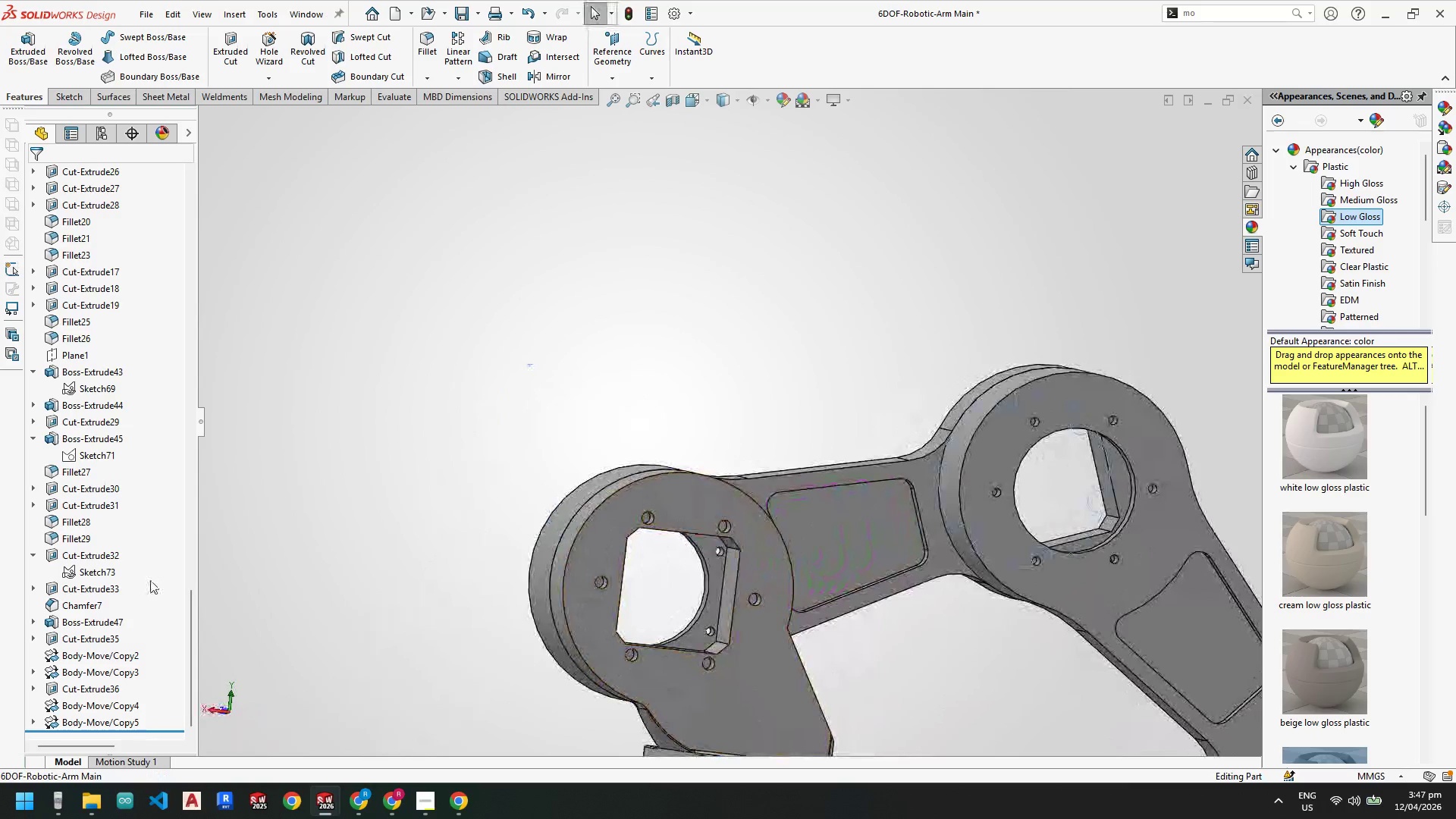 
scroll: coordinate [170, 607], scroll_direction: up, amount: 7.0
 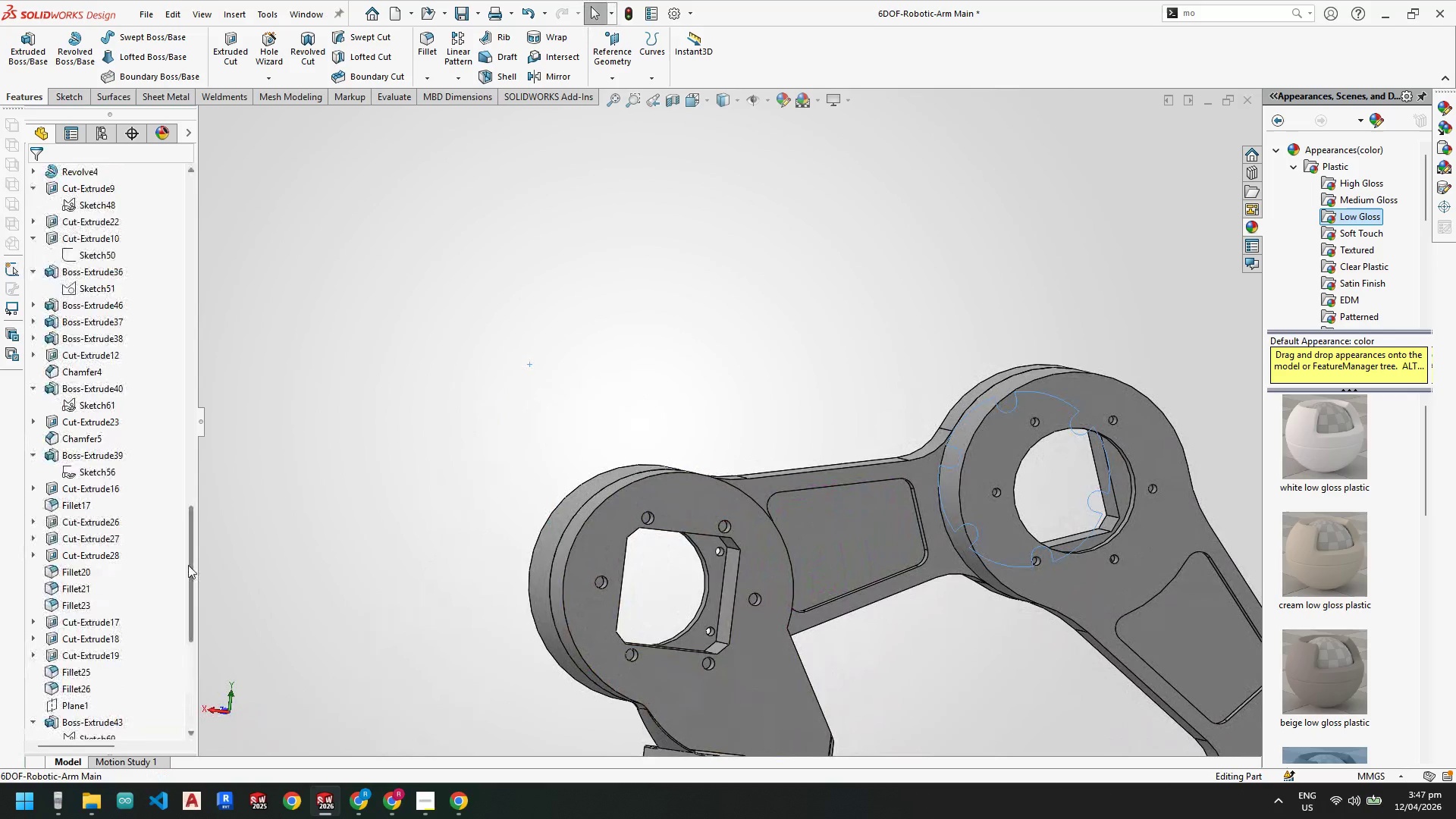 
left_click_drag(start_coordinate=[188, 565], to_coordinate=[196, 199])
 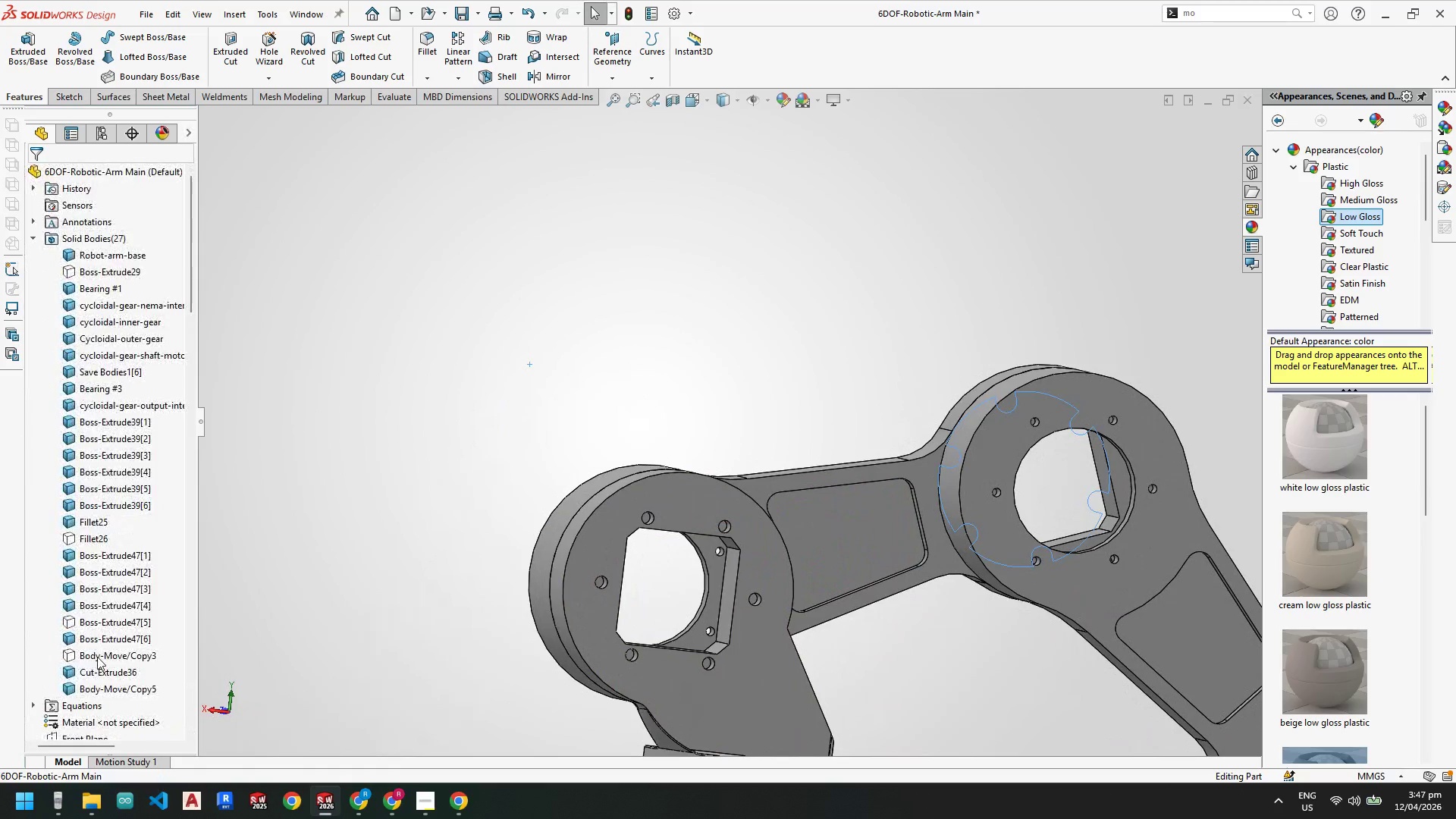 
left_click([97, 657])
 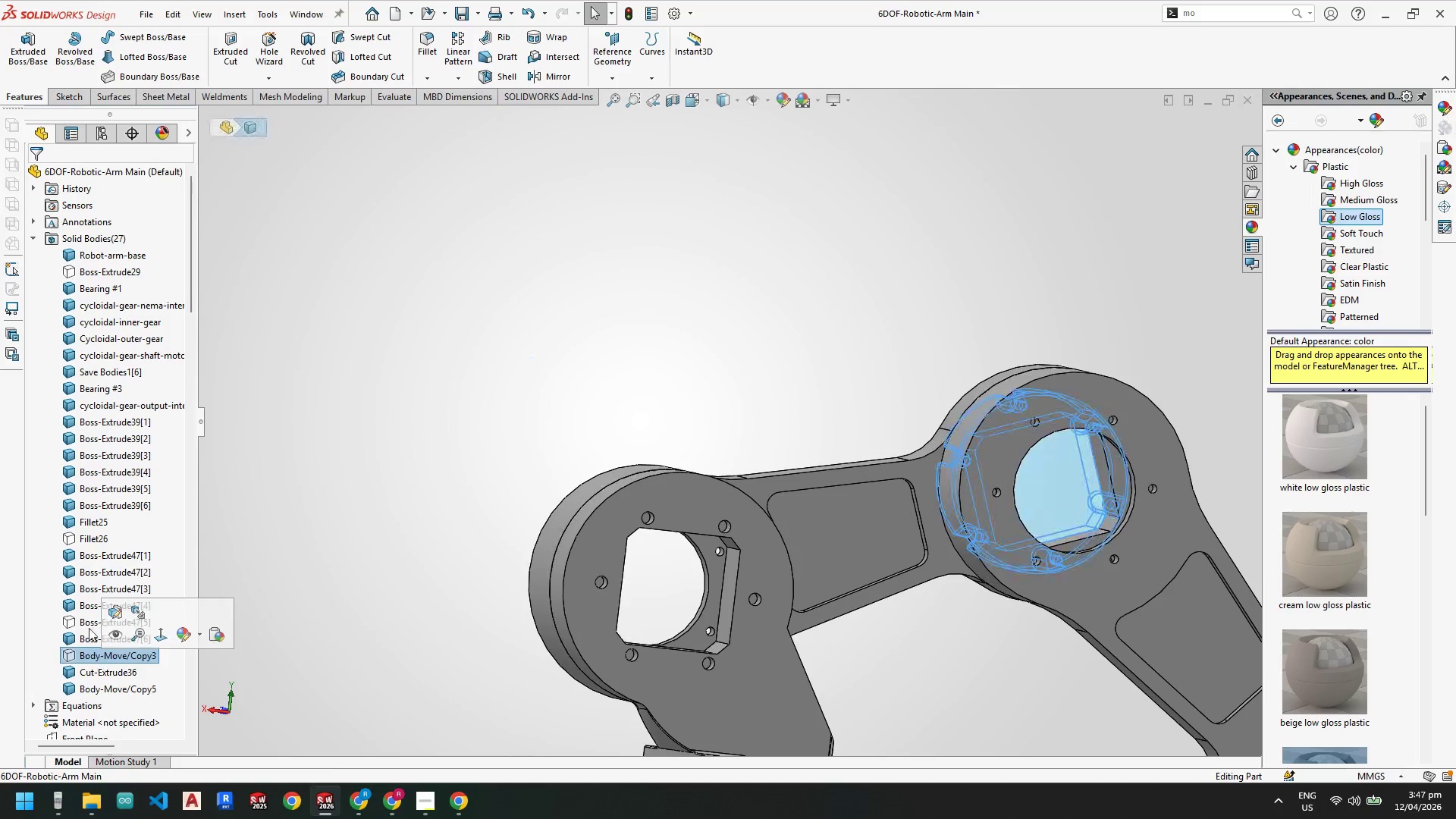 
left_click([88, 620])
 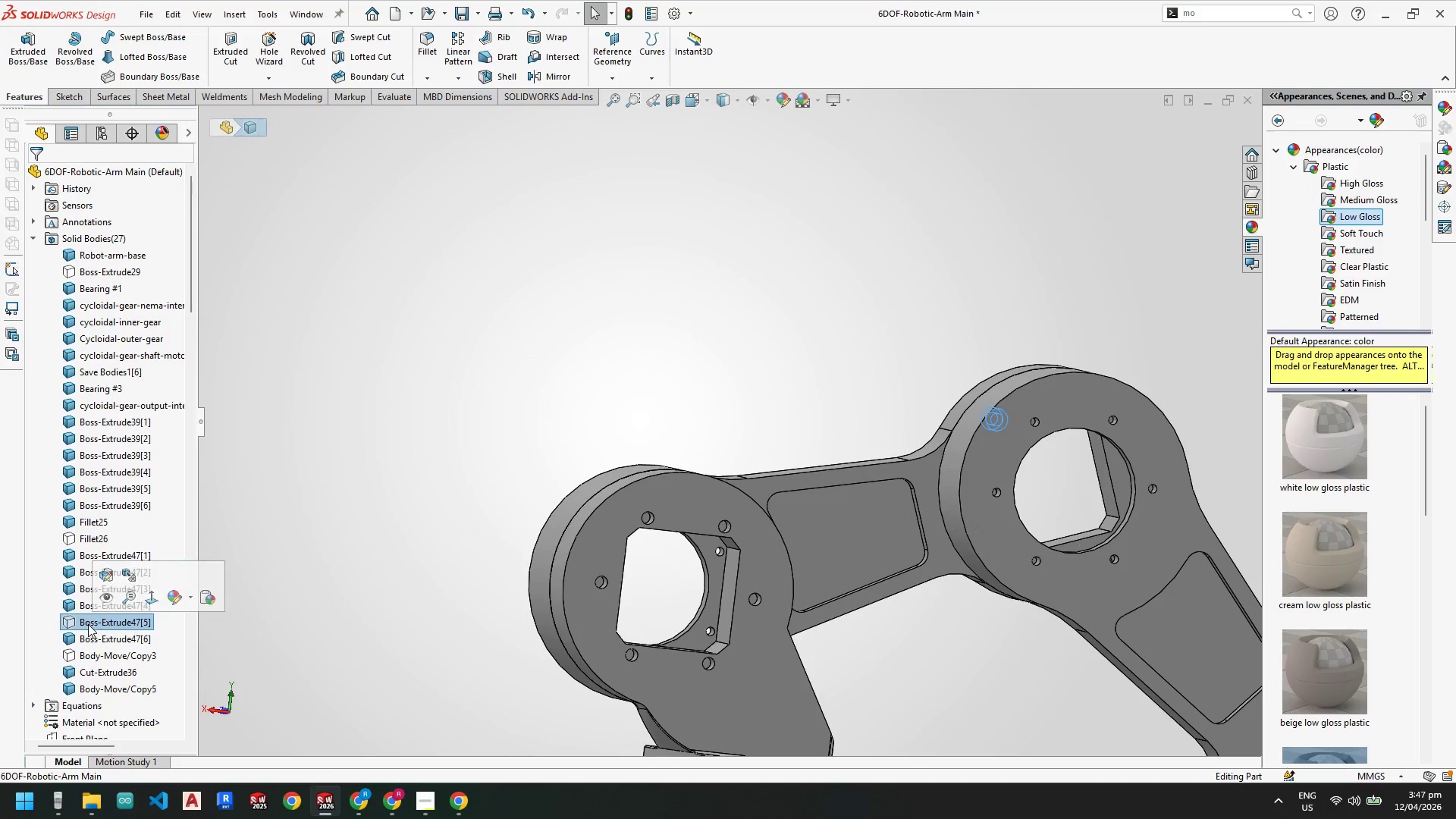 
left_click([86, 541])
 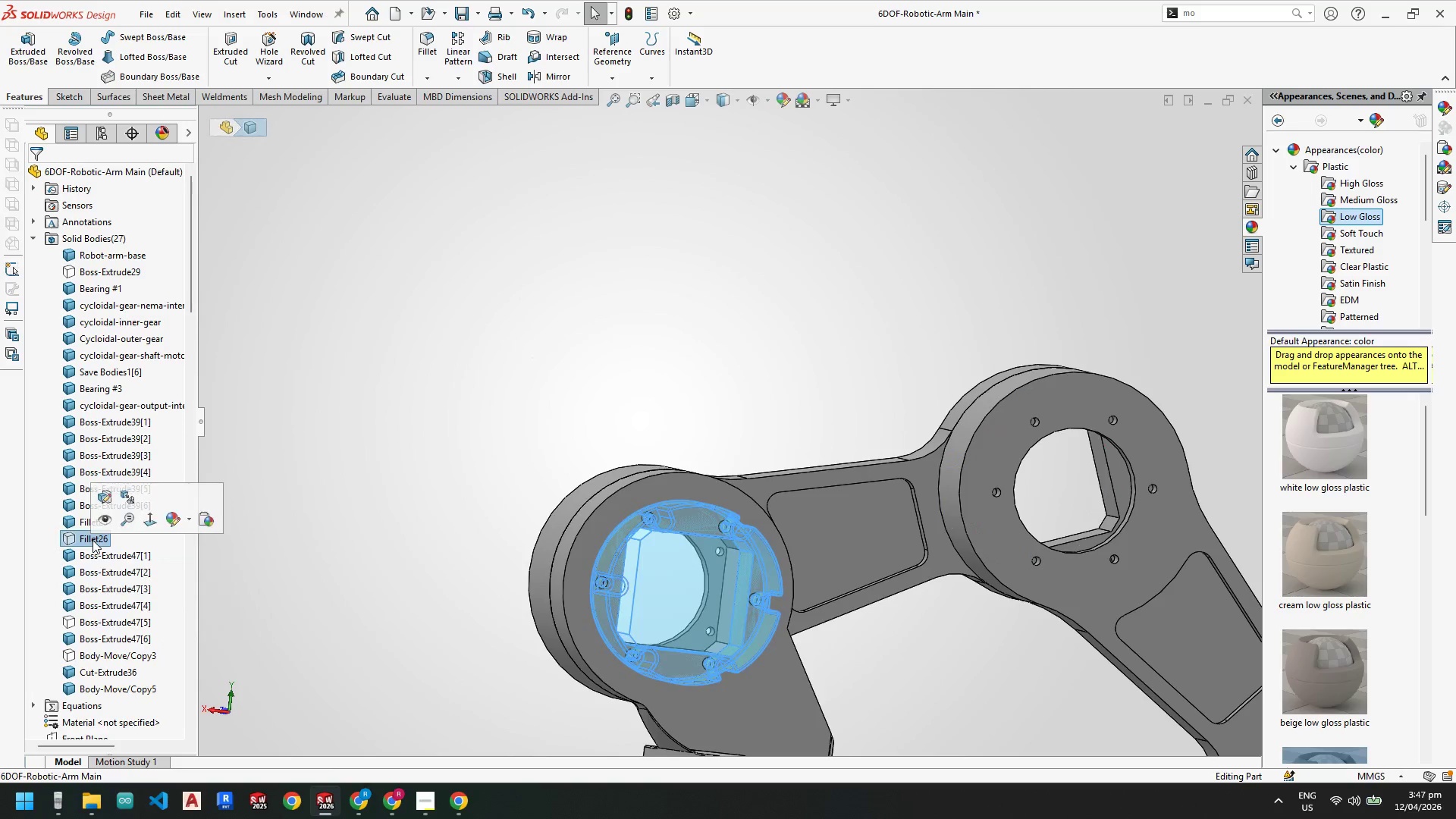 
scroll: coordinate [657, 532], scroll_direction: down, amount: 3.0
 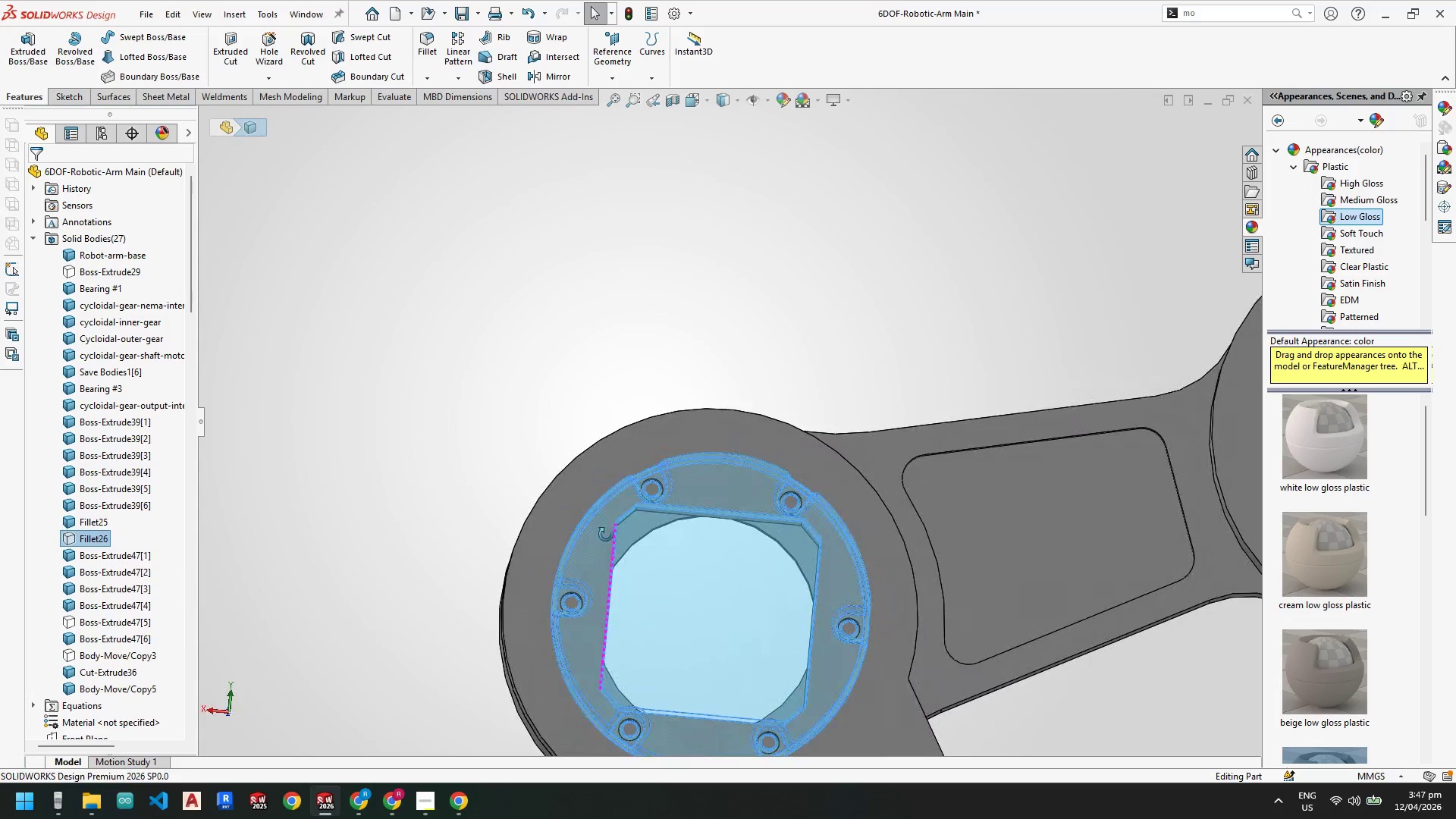 
key(Space)
 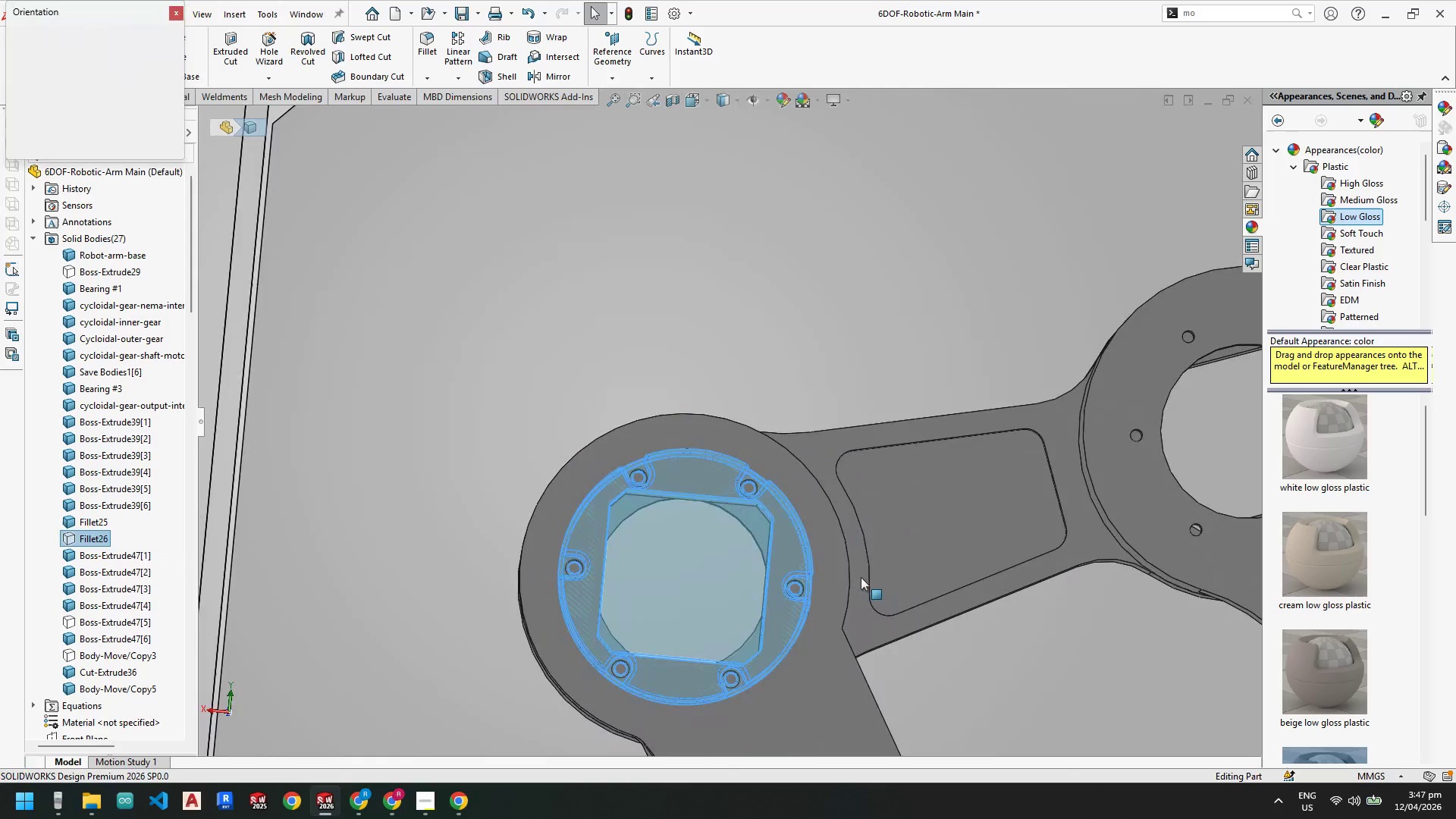 
key(V)
 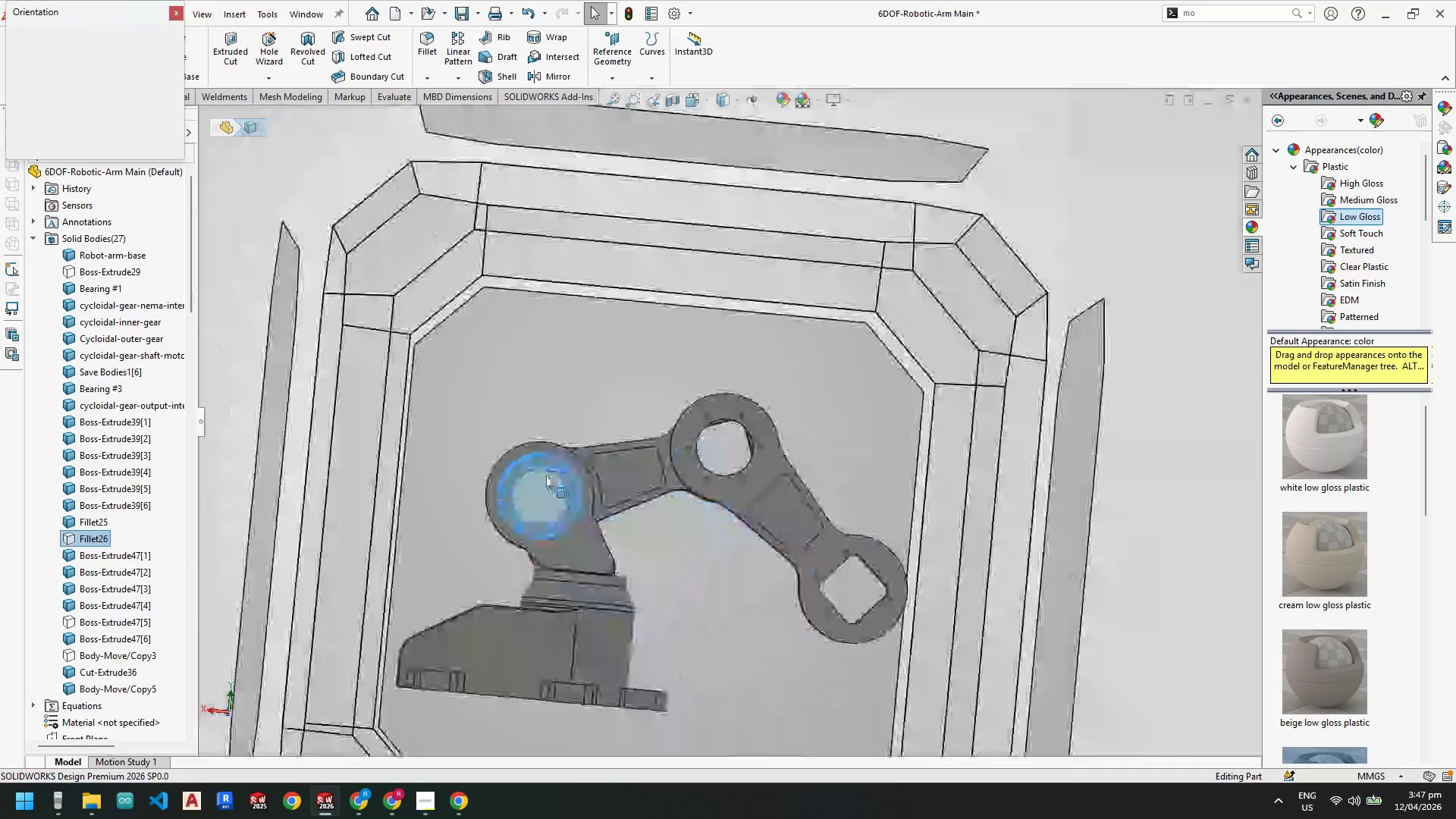 
left_click([529, 472])
 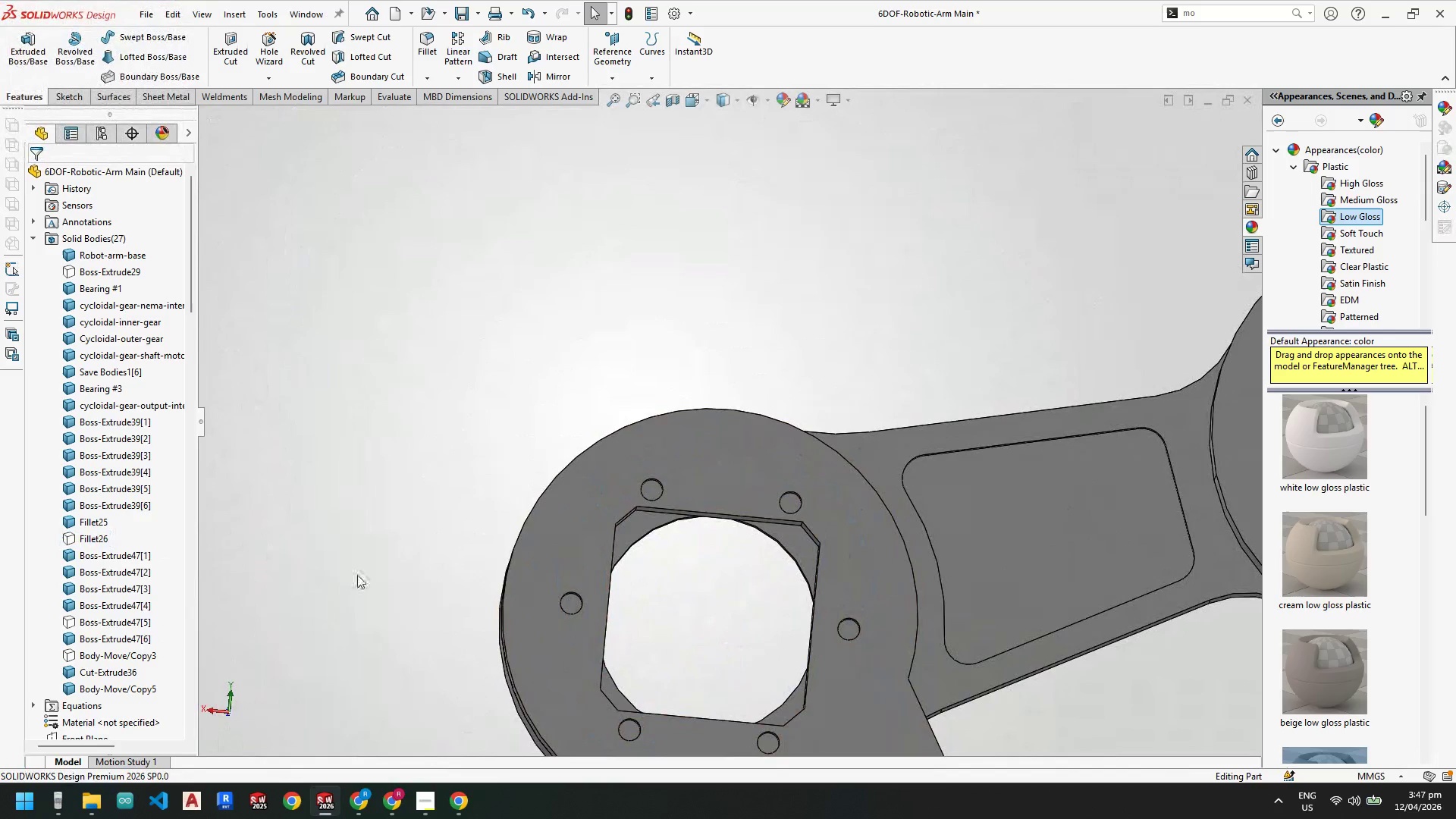 
key(Space)
 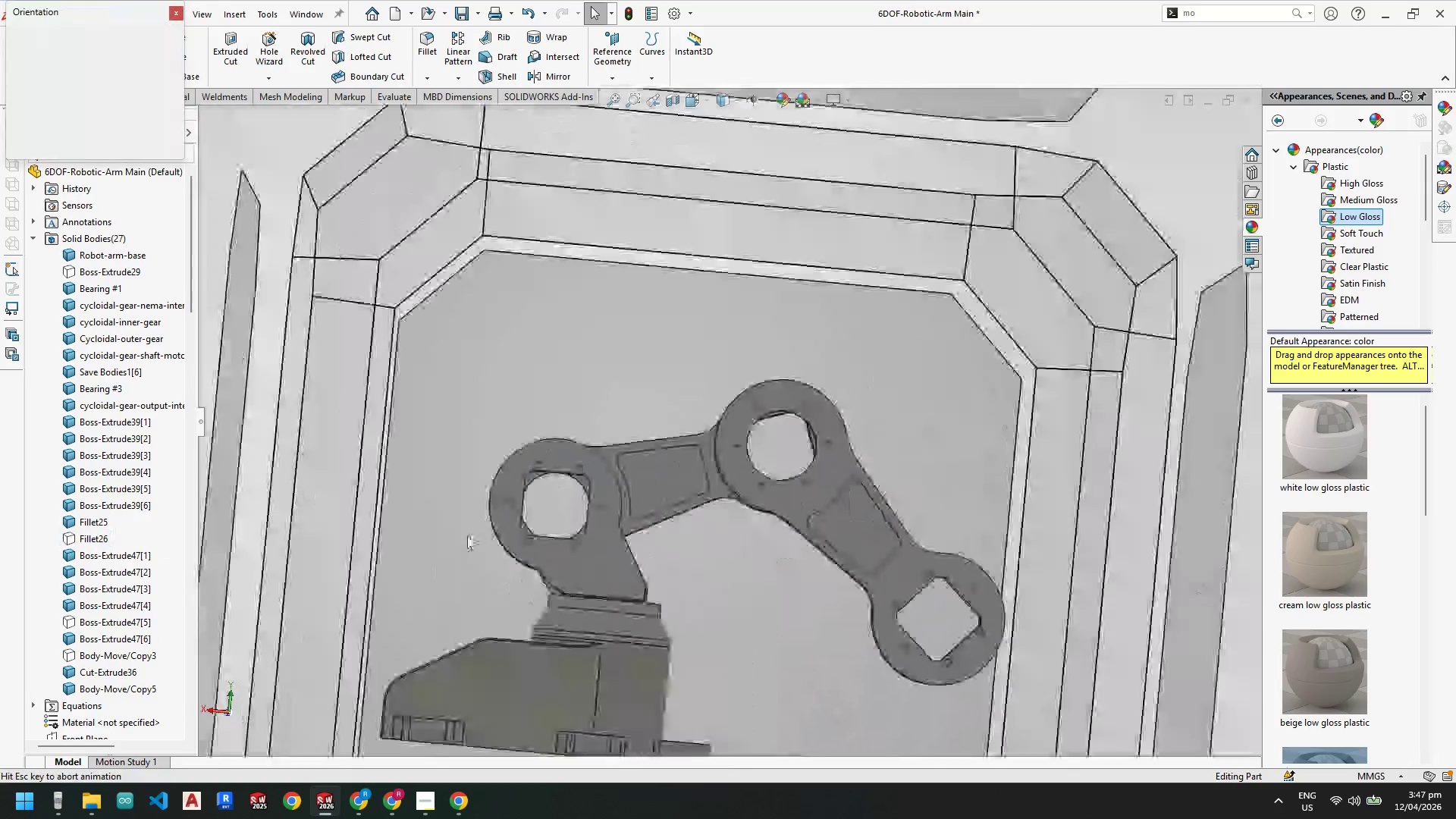 
left_click([469, 535])
 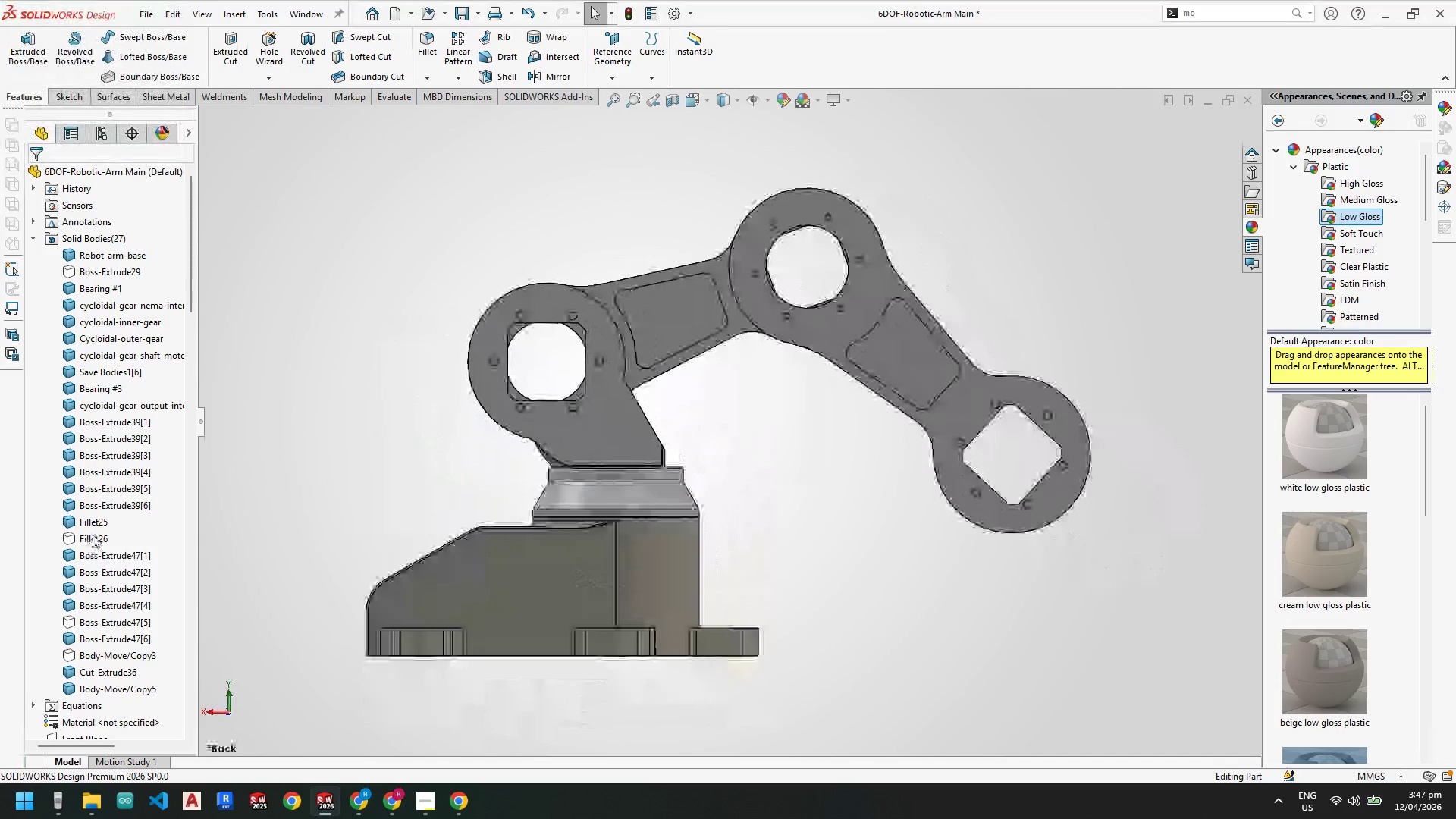 
left_click([93, 535])
 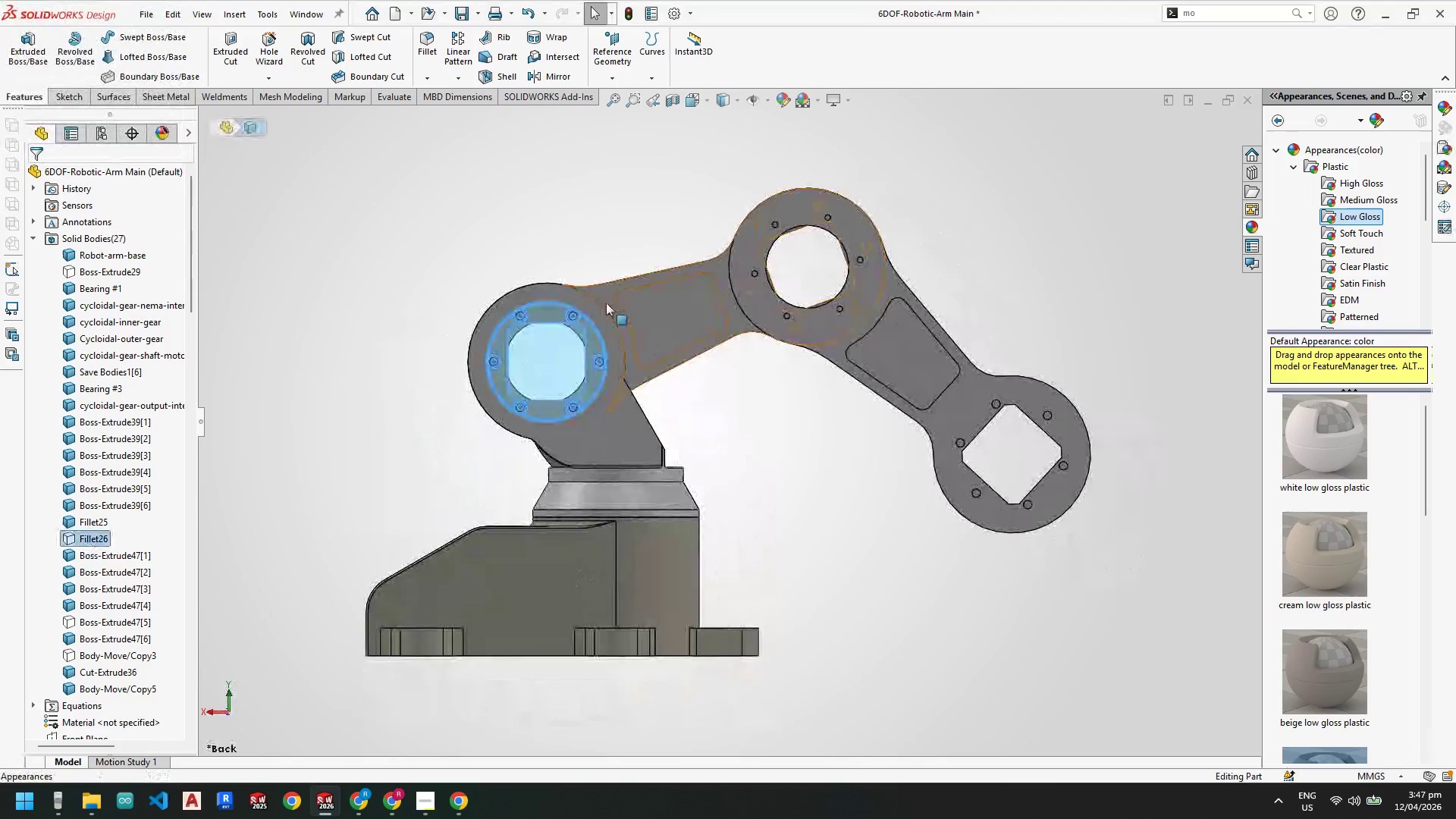 
scroll: coordinate [549, 411], scroll_direction: down, amount: 13.0
 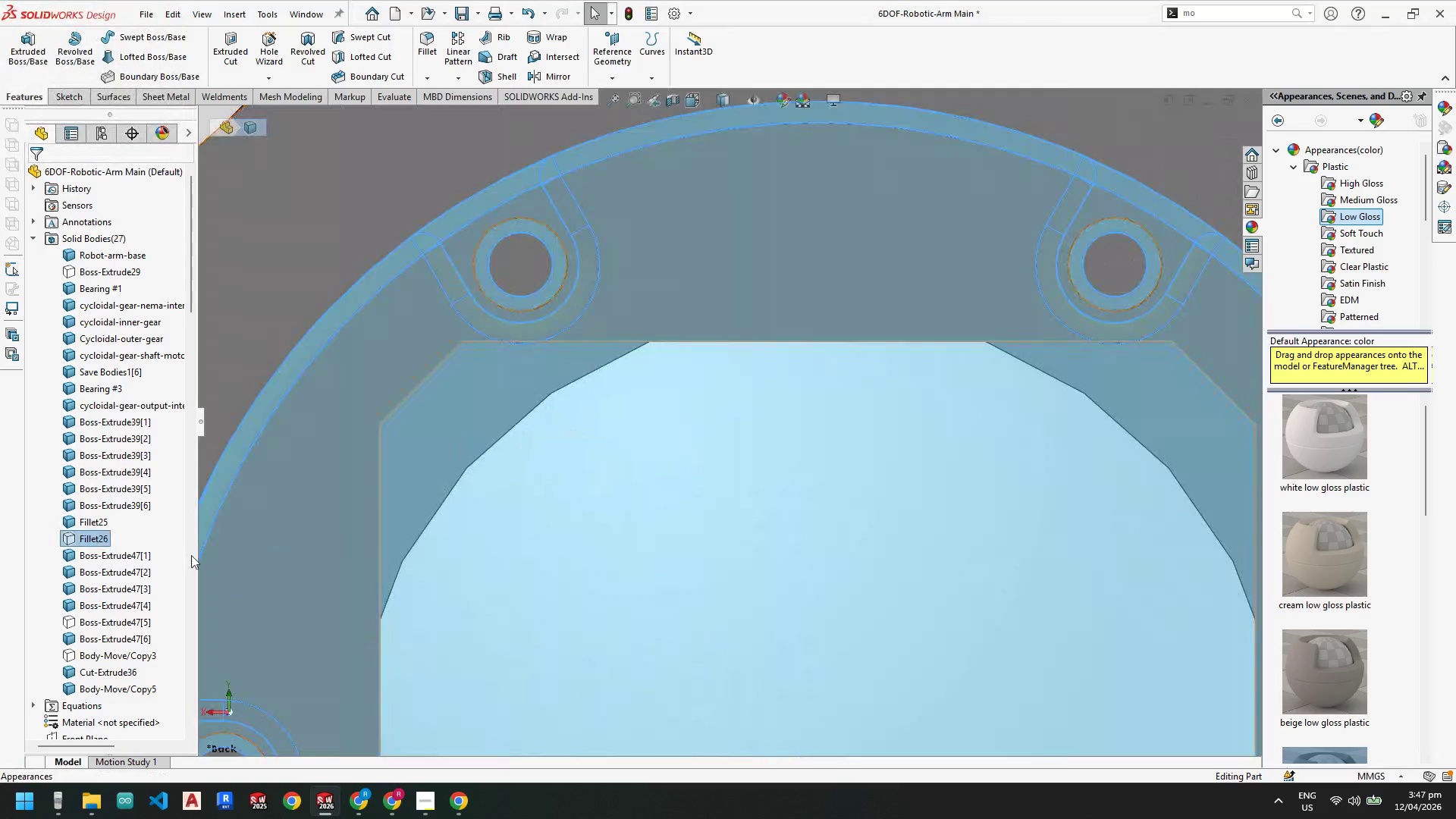 
right_click([95, 537])
 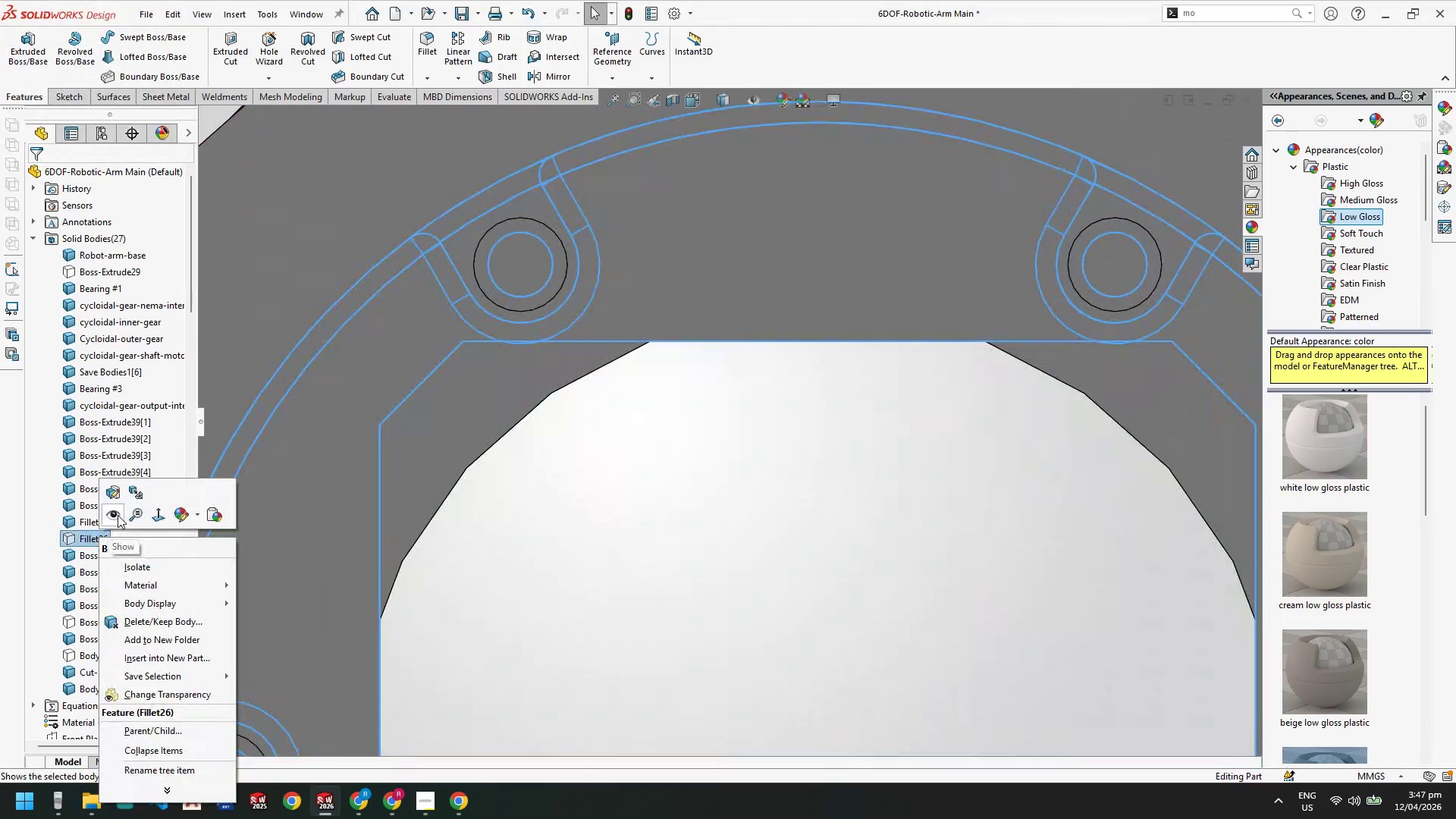 
left_click([118, 515])
 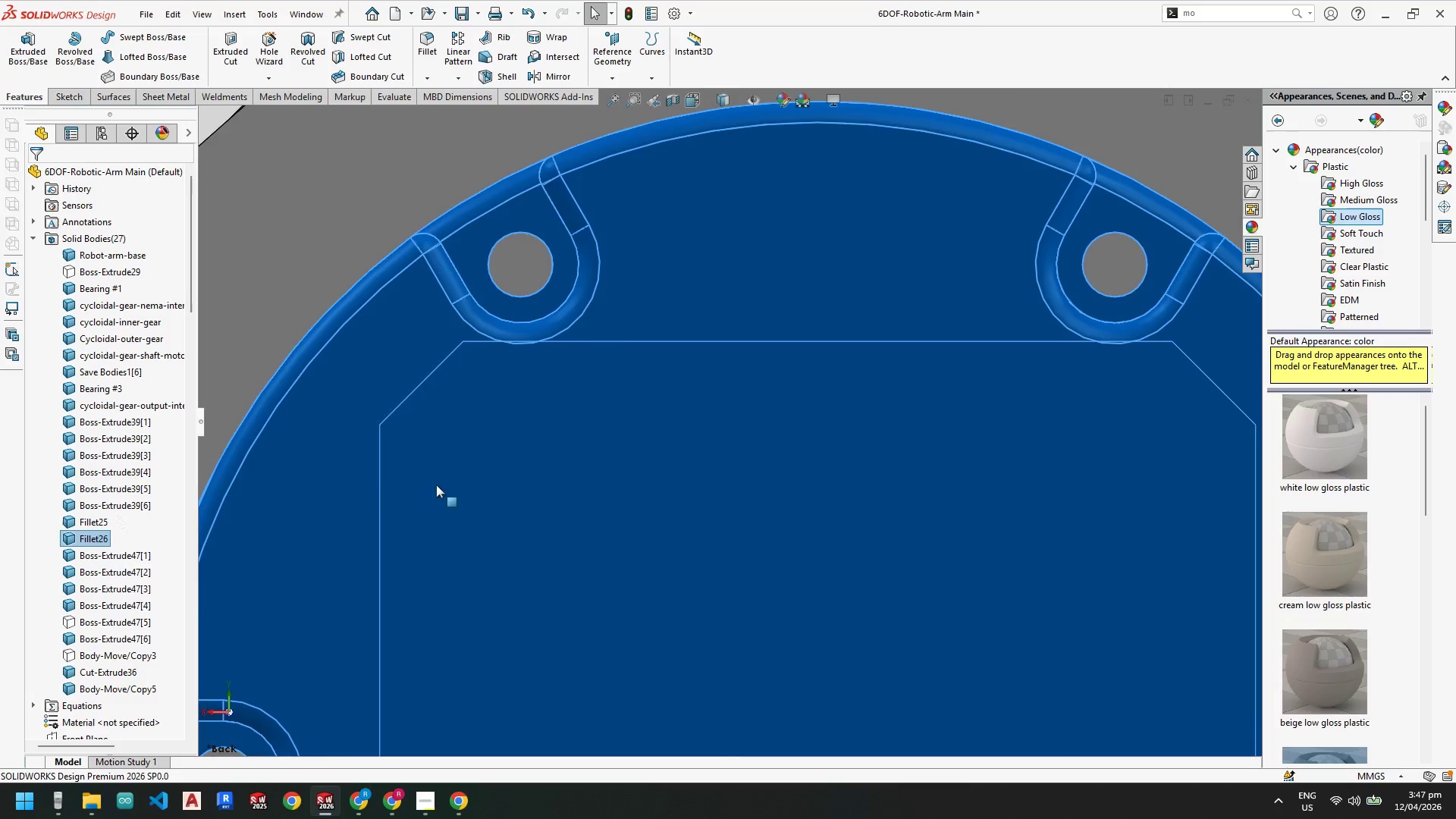 
key(Escape)
 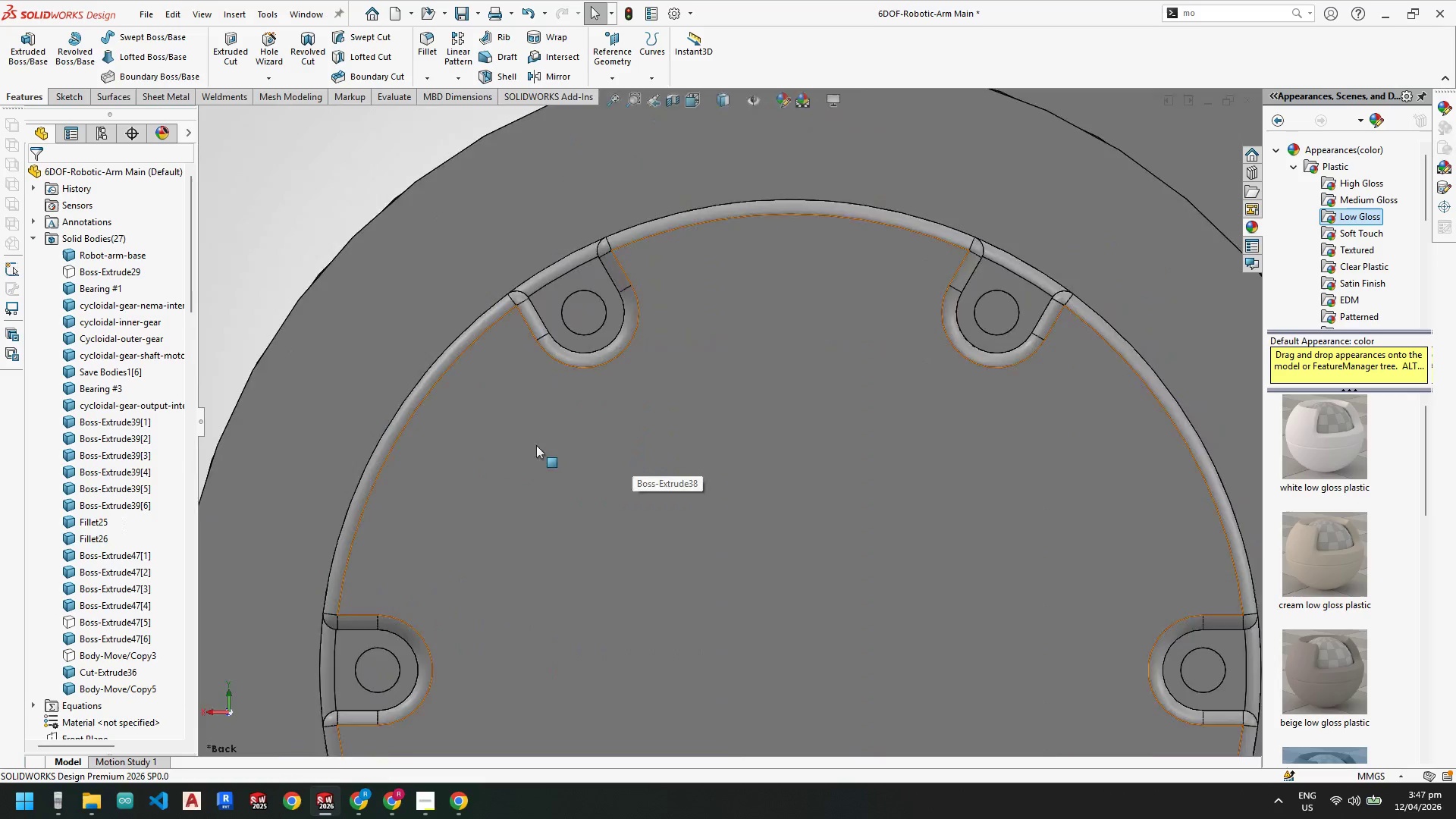 
scroll: coordinate [526, 480], scroll_direction: up, amount: 7.0
 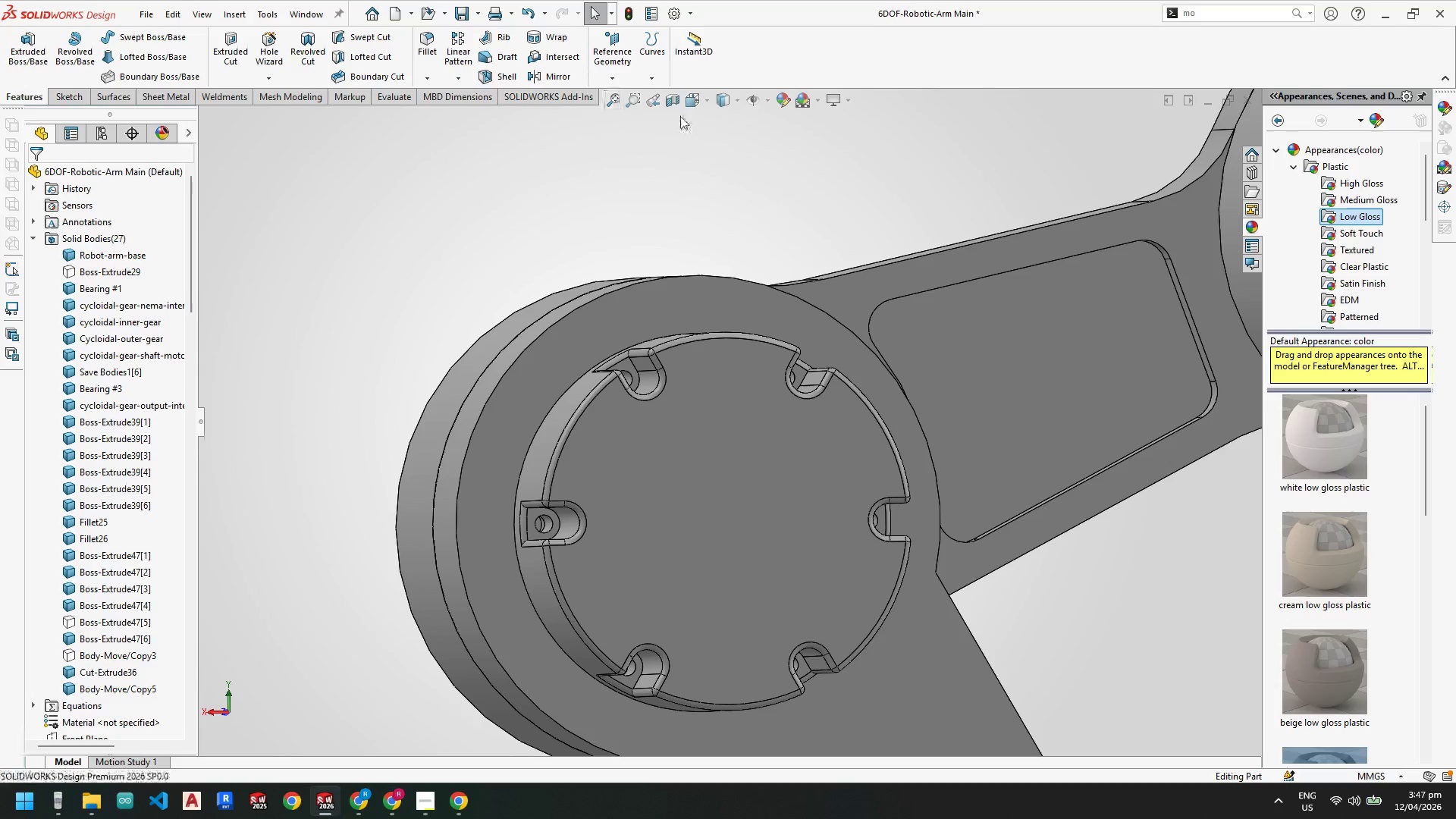 
mouse_move([727, 132])
 